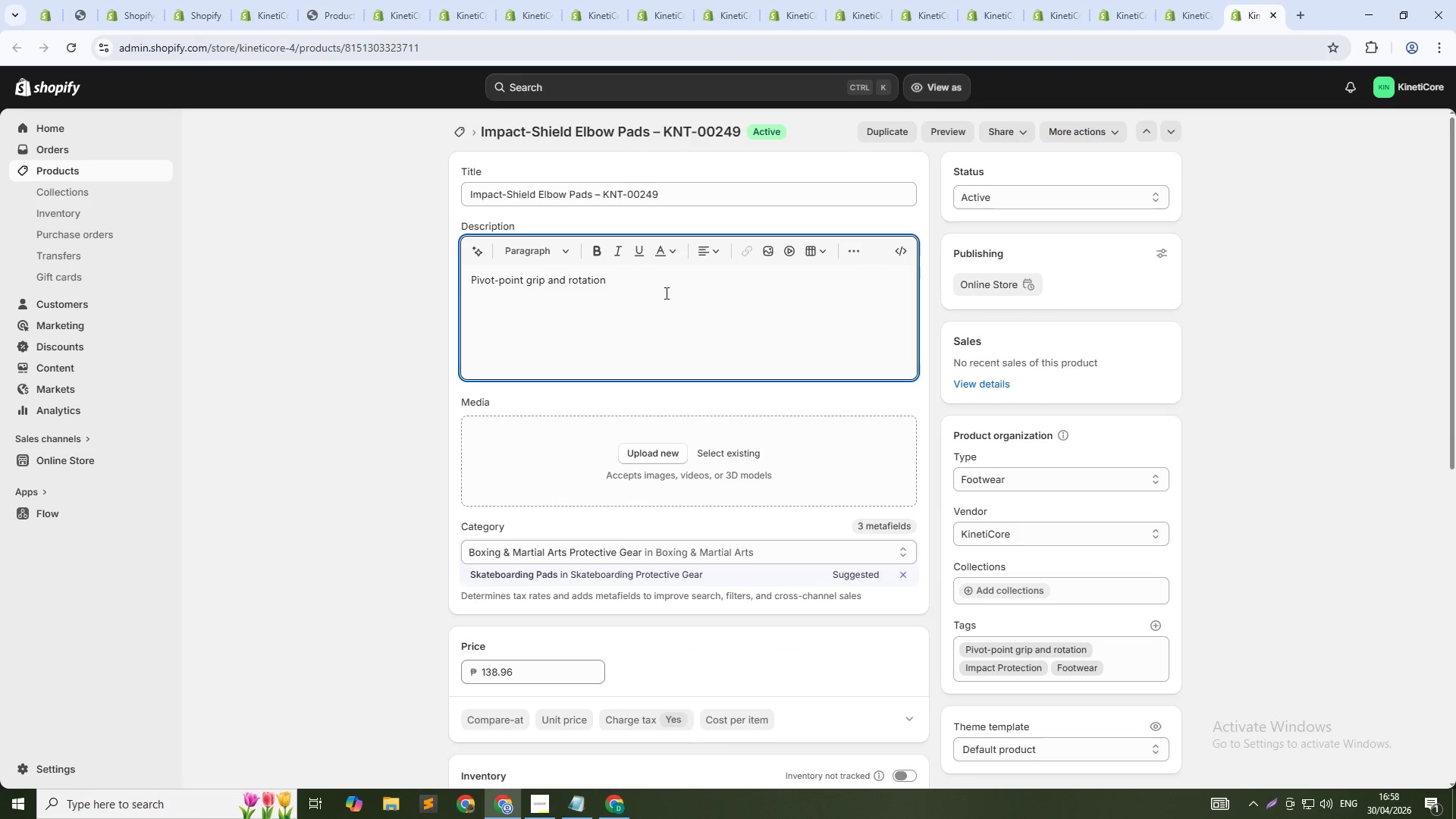 
key(Control+A)
 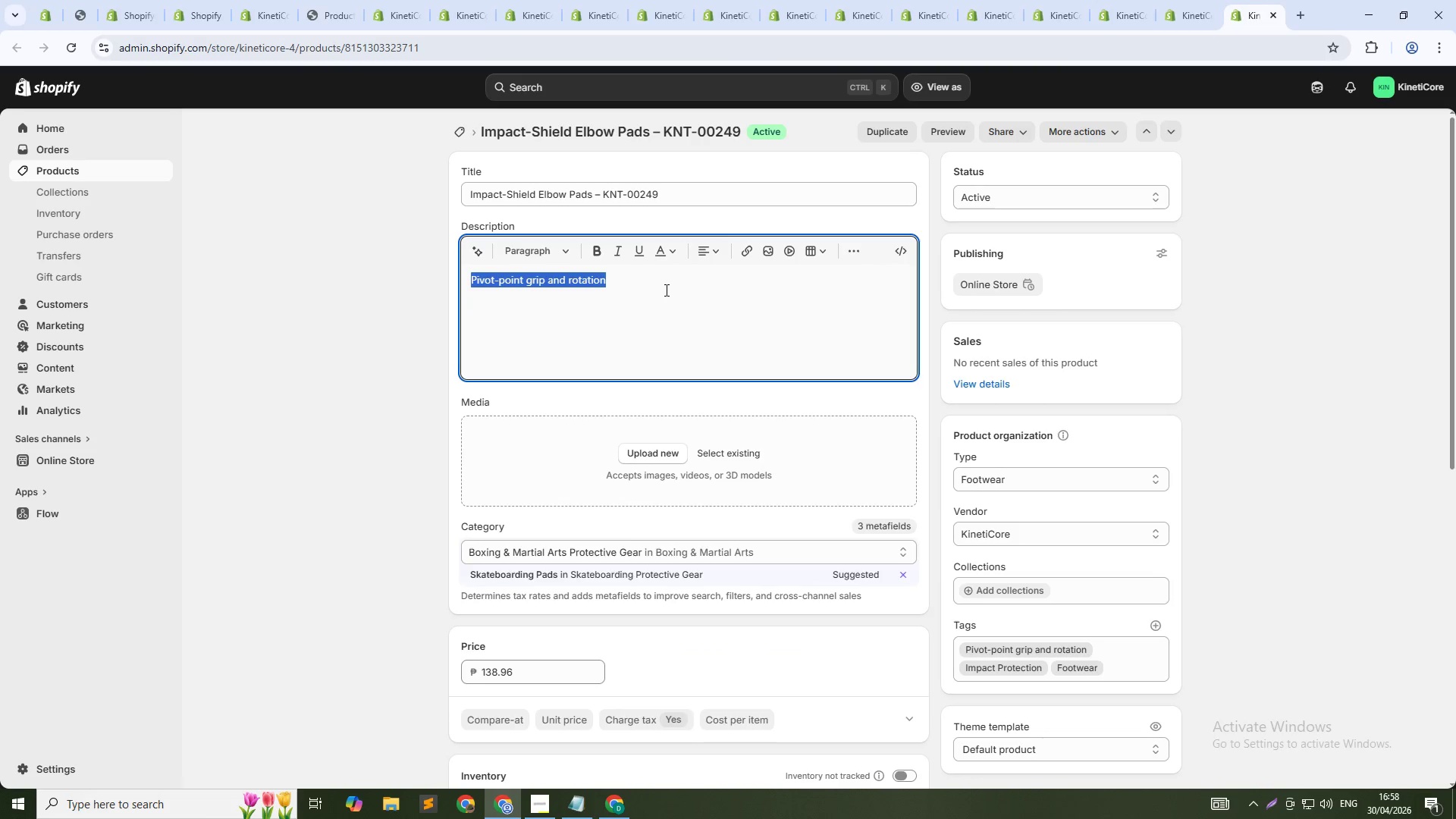 
key(Control+V)
 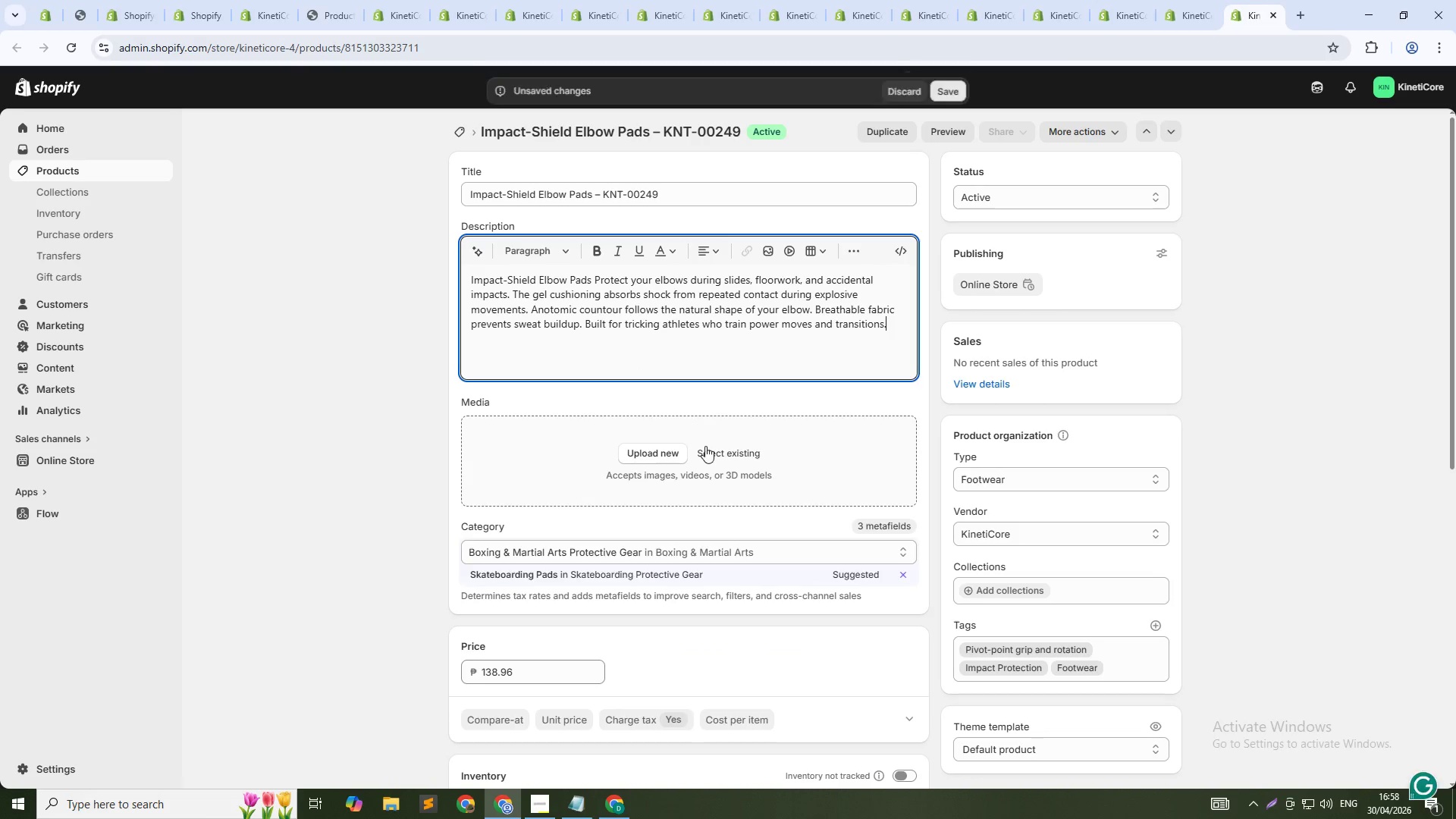 
left_click([707, 450])
 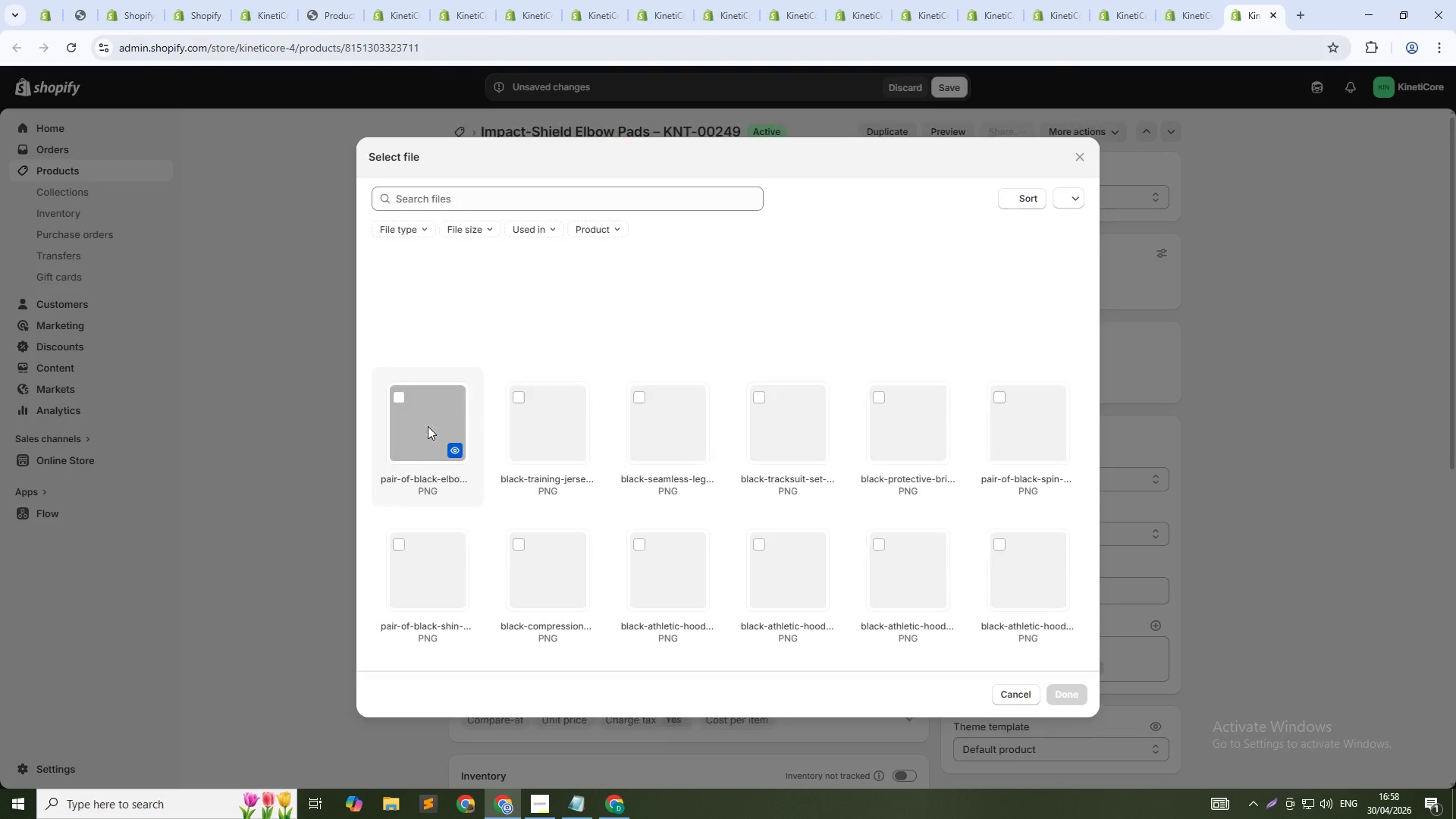 
left_click([428, 426])
 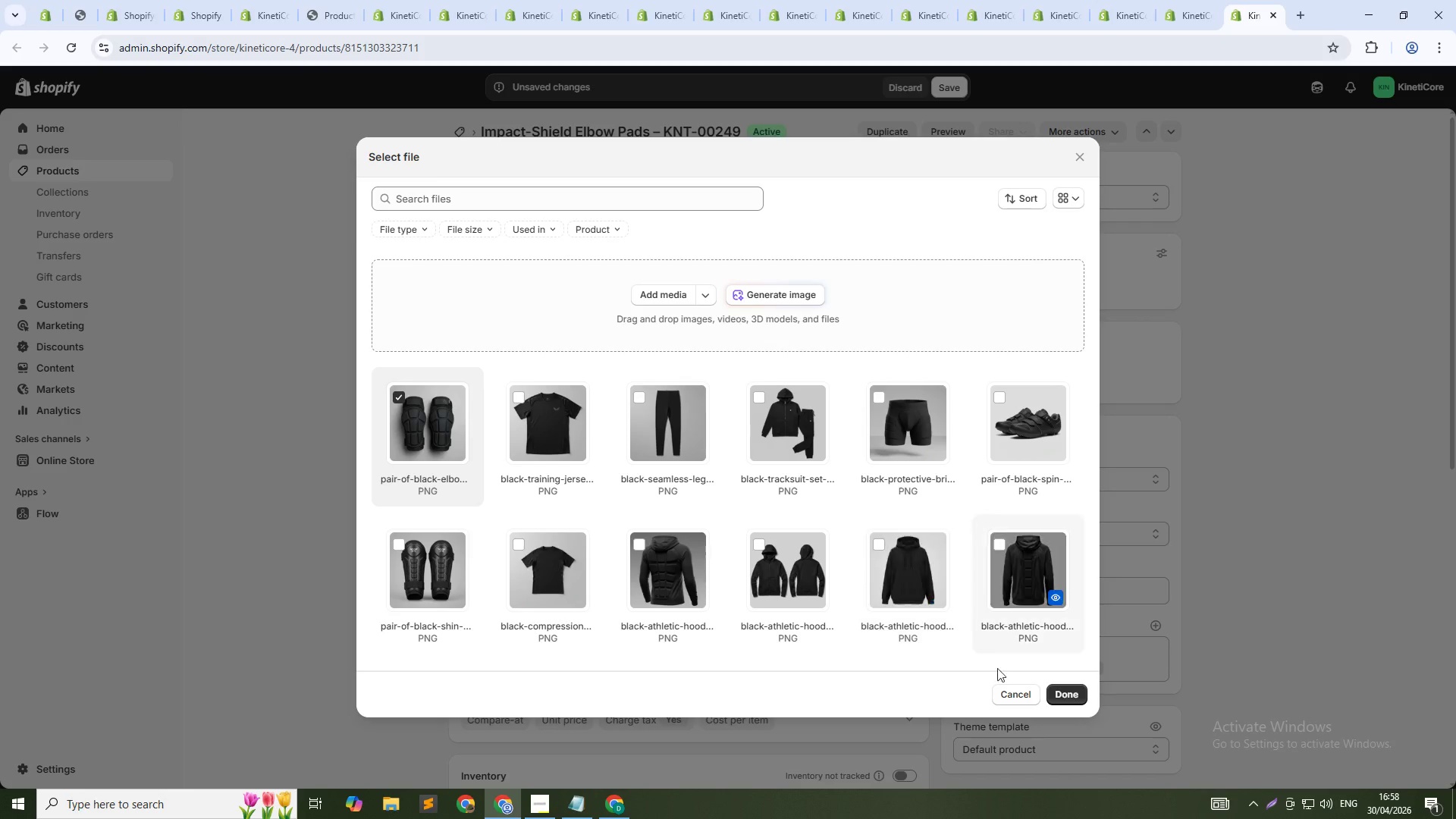 
left_click([1059, 694])
 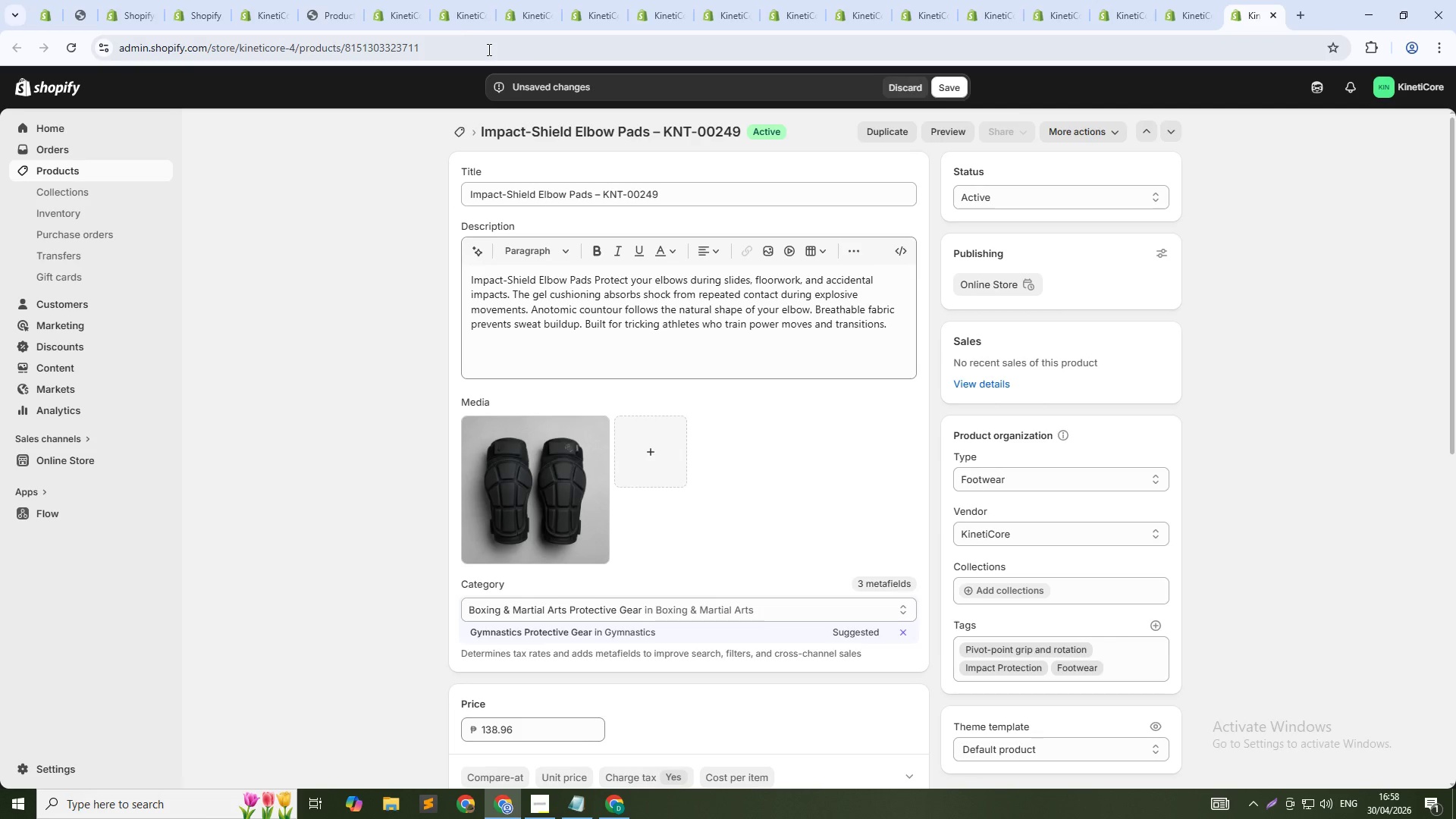 
left_click([455, 11])
 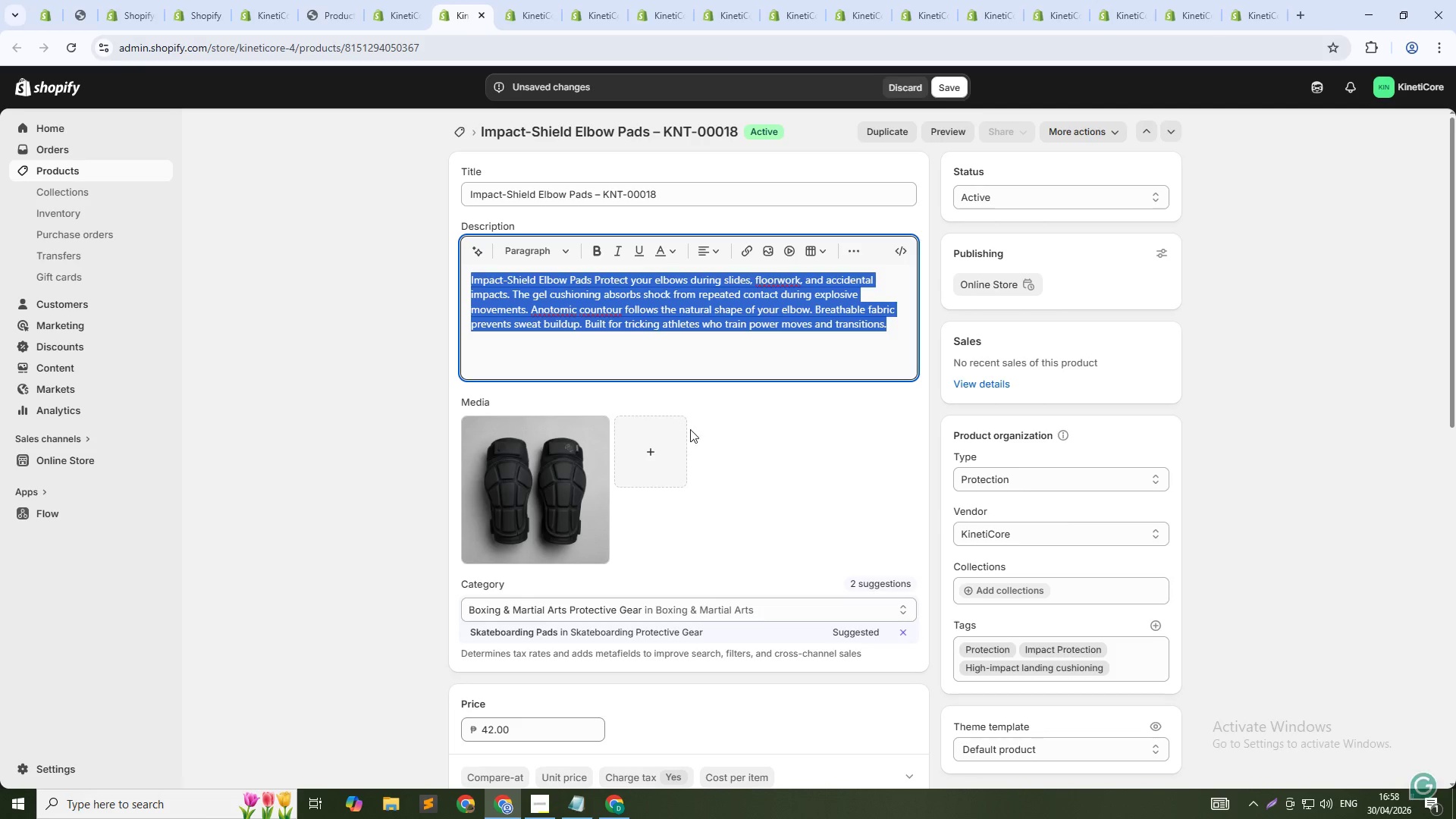 
left_click([742, 438])
 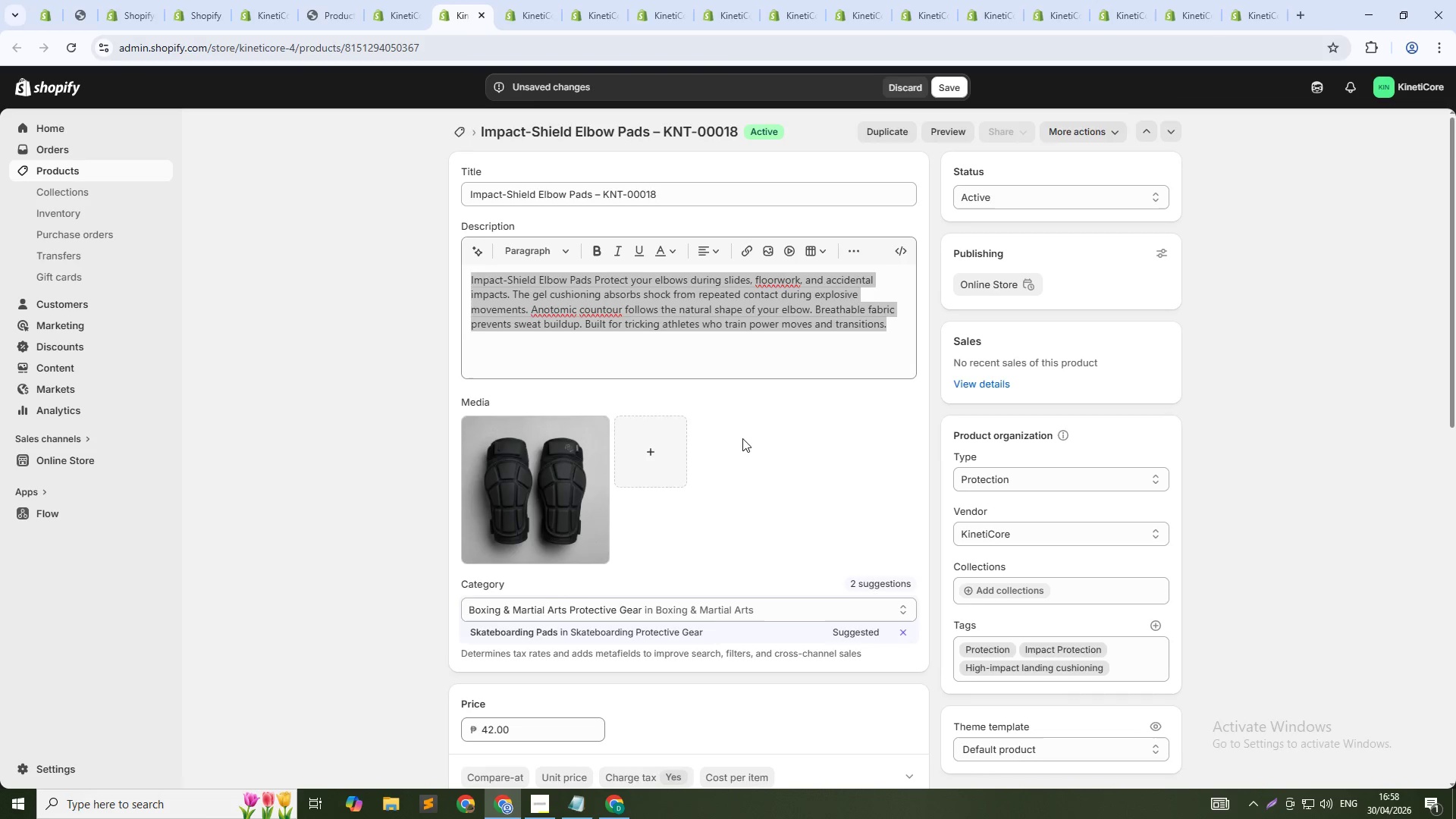 
scroll: coordinate [769, 457], scroll_direction: down, amount: 17.0
 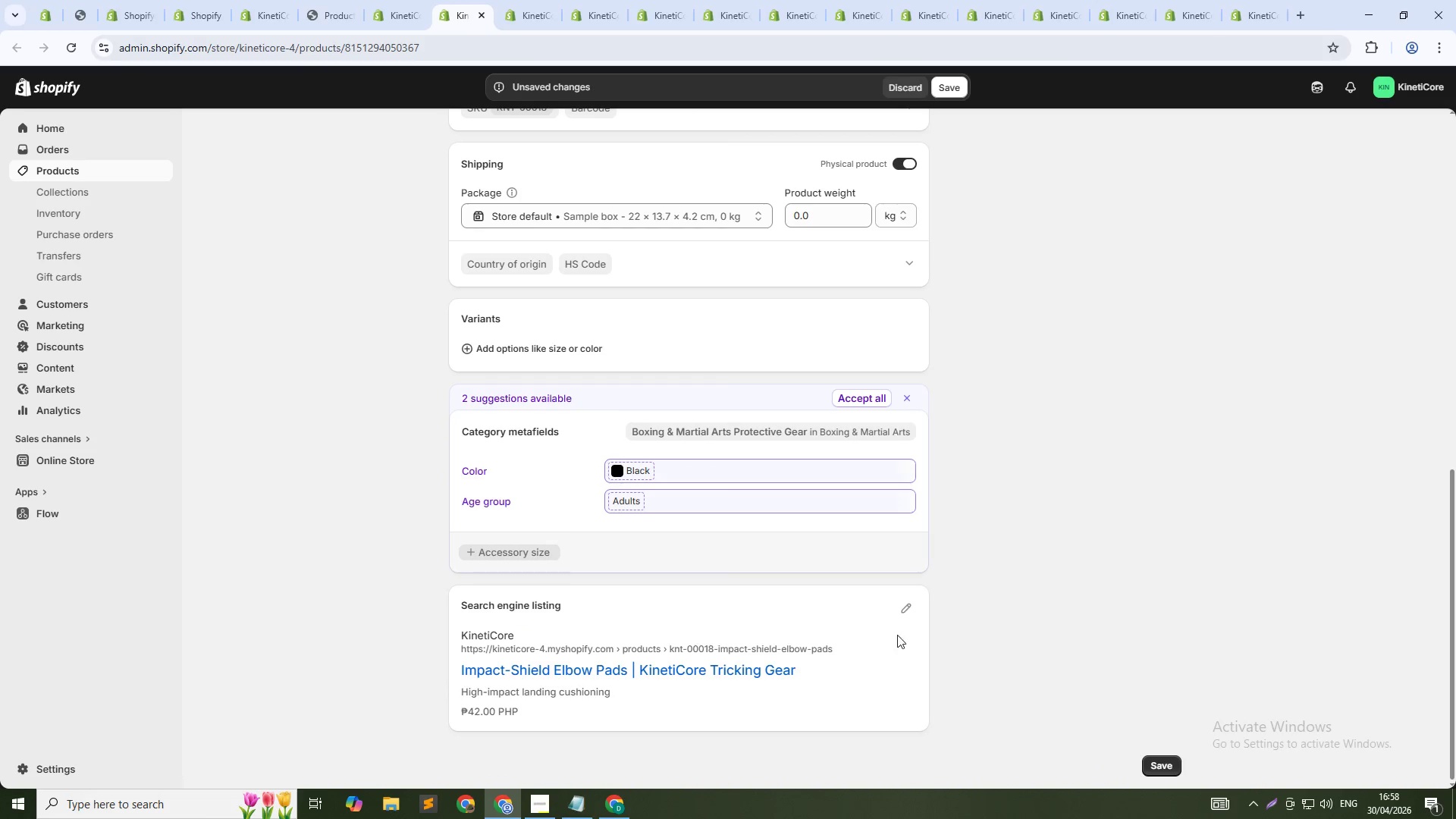 
left_click([912, 611])
 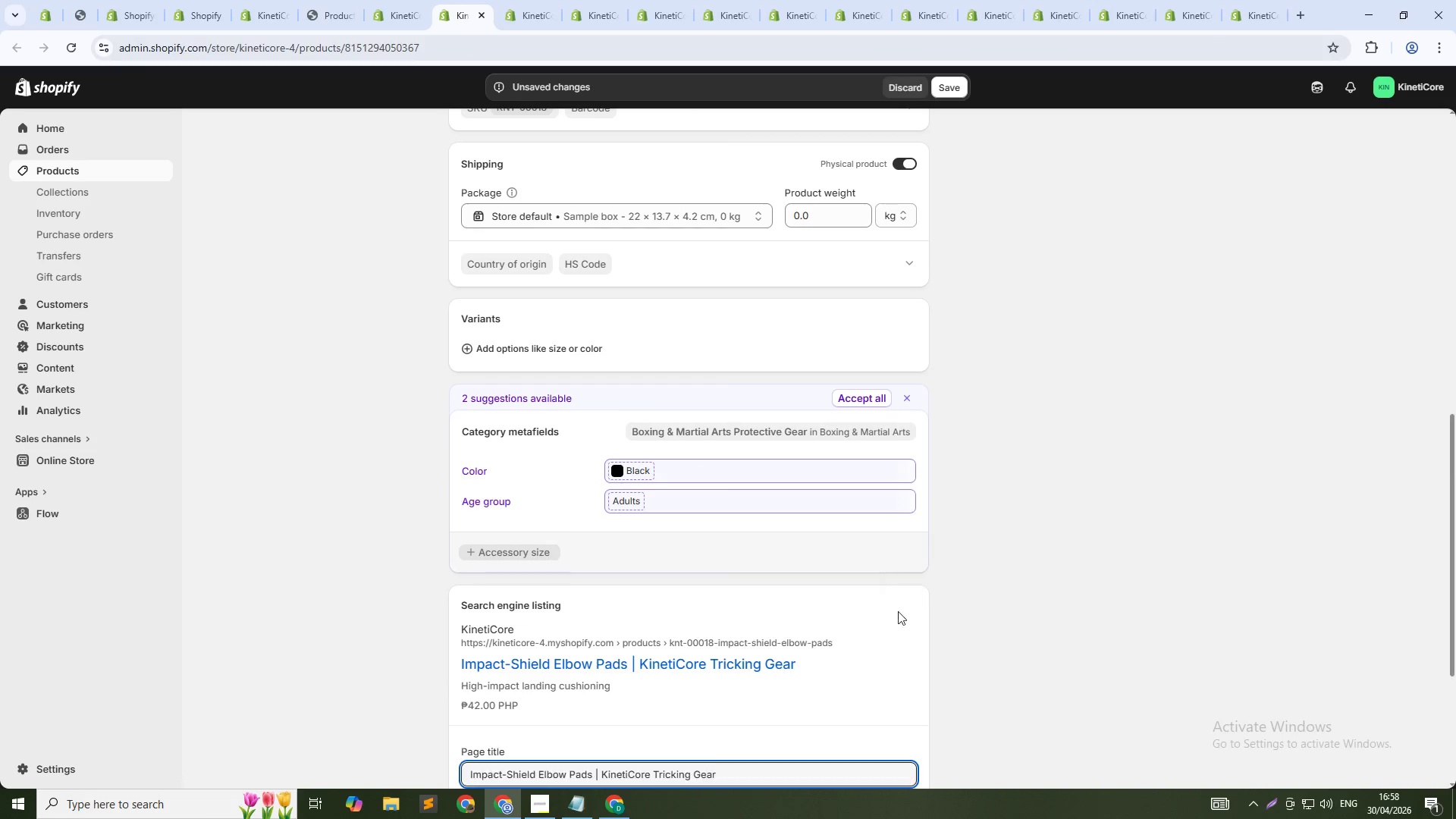 
scroll: coordinate [824, 610], scroll_direction: down, amount: 6.0
 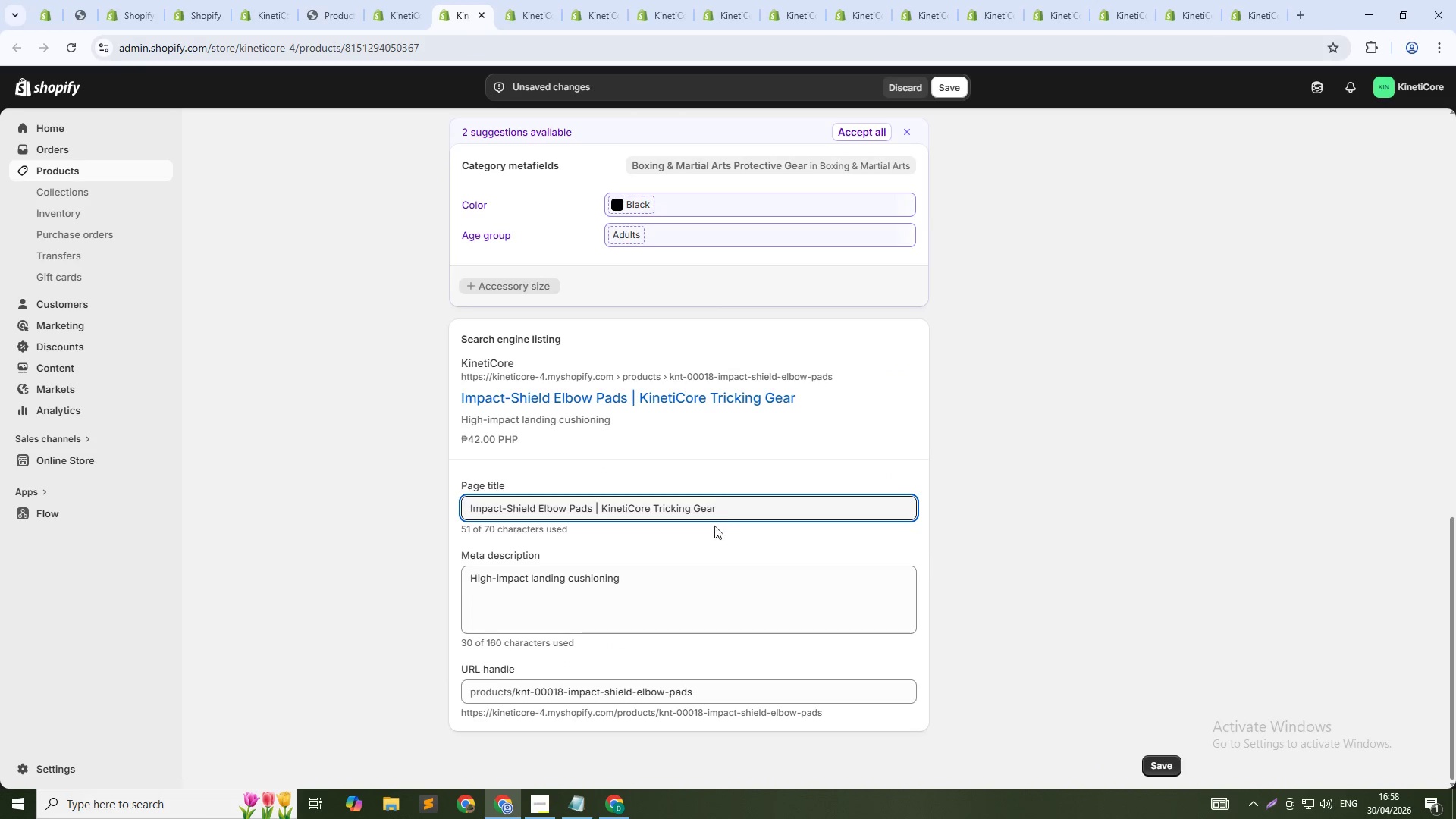 
left_click([730, 504])
 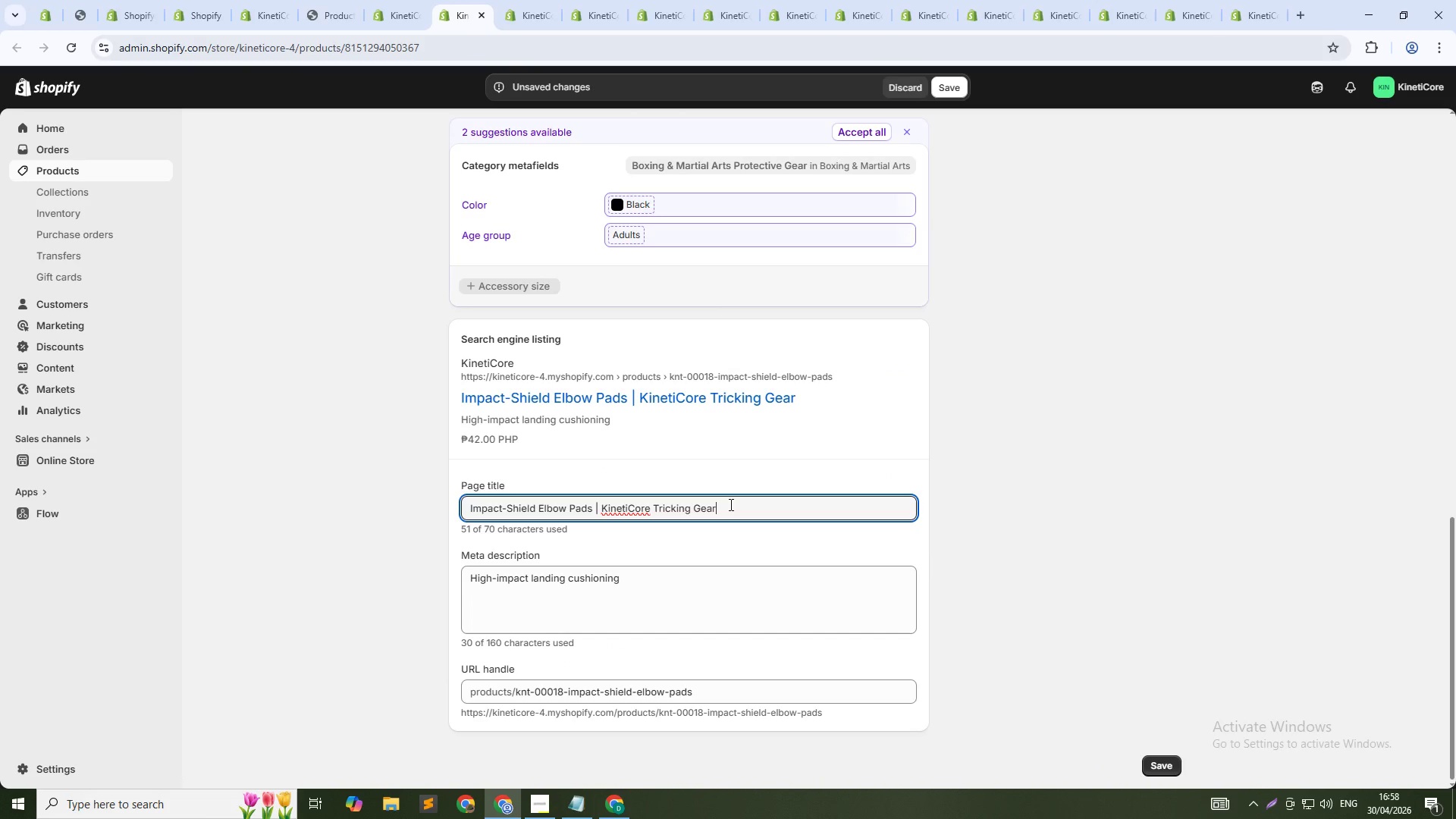 
key(Control+Shift+ArrowLeft)
 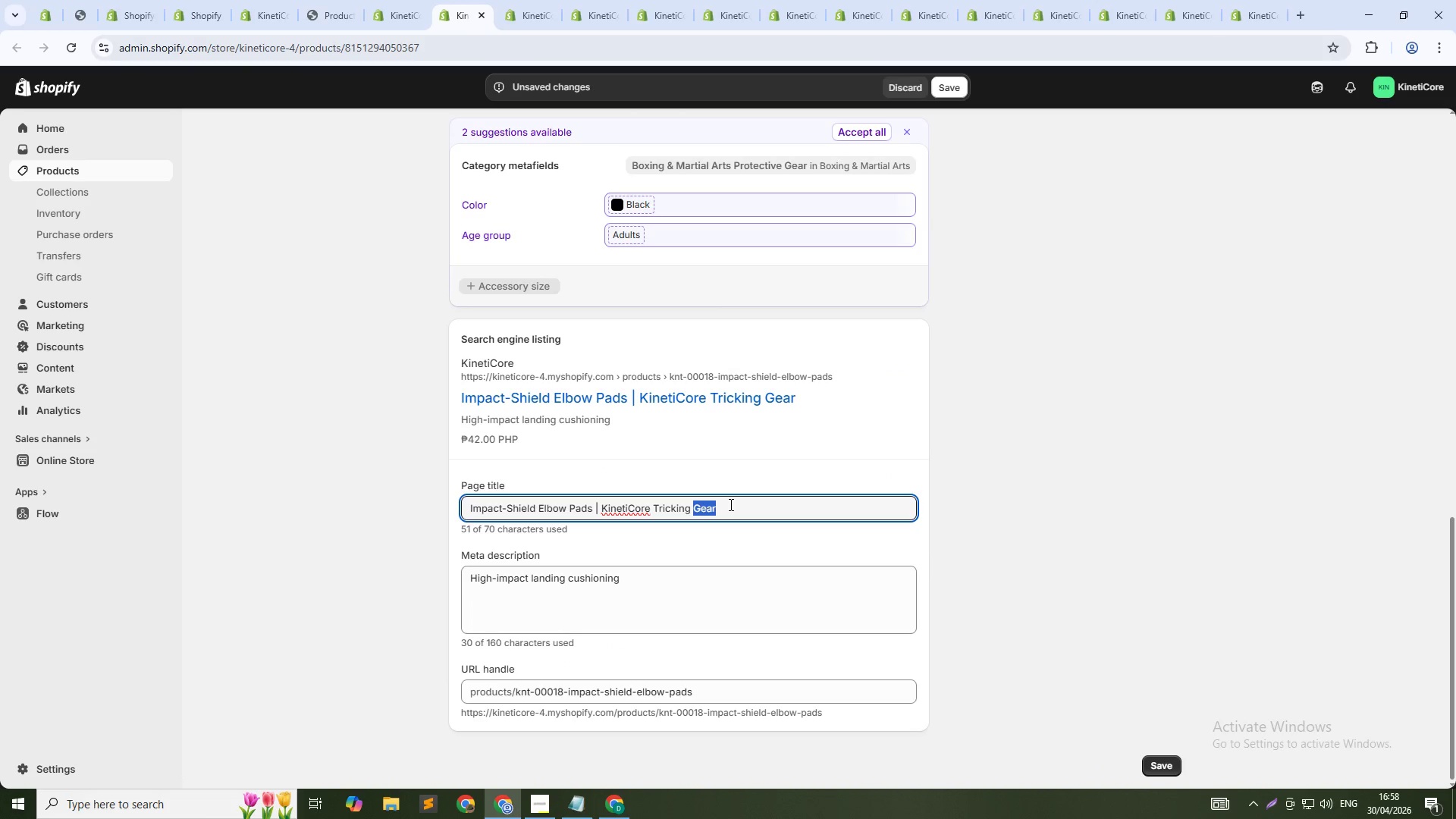 
key(Control+Shift+ArrowLeft)
 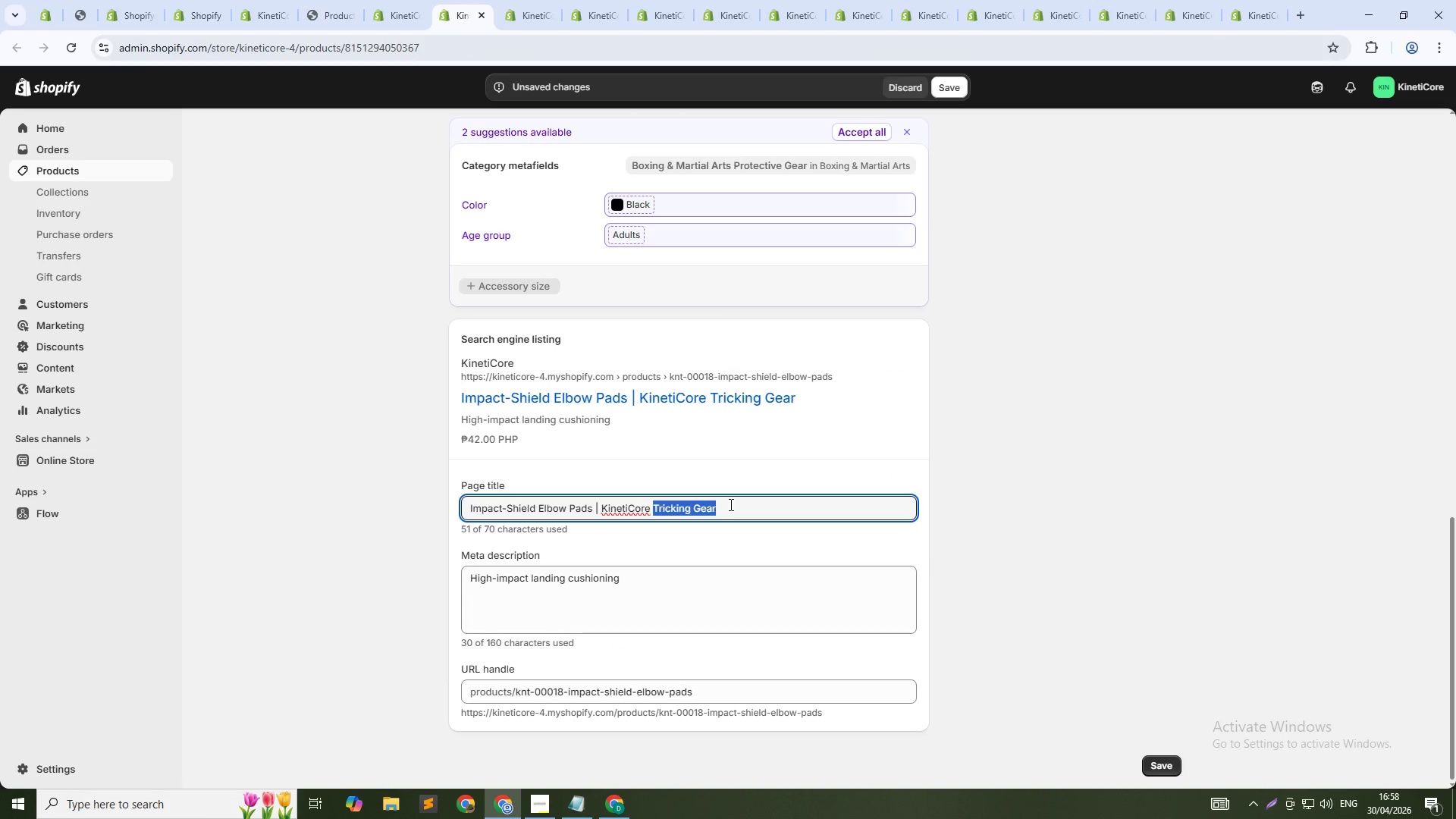 
key(Control+Shift+ArrowLeft)
 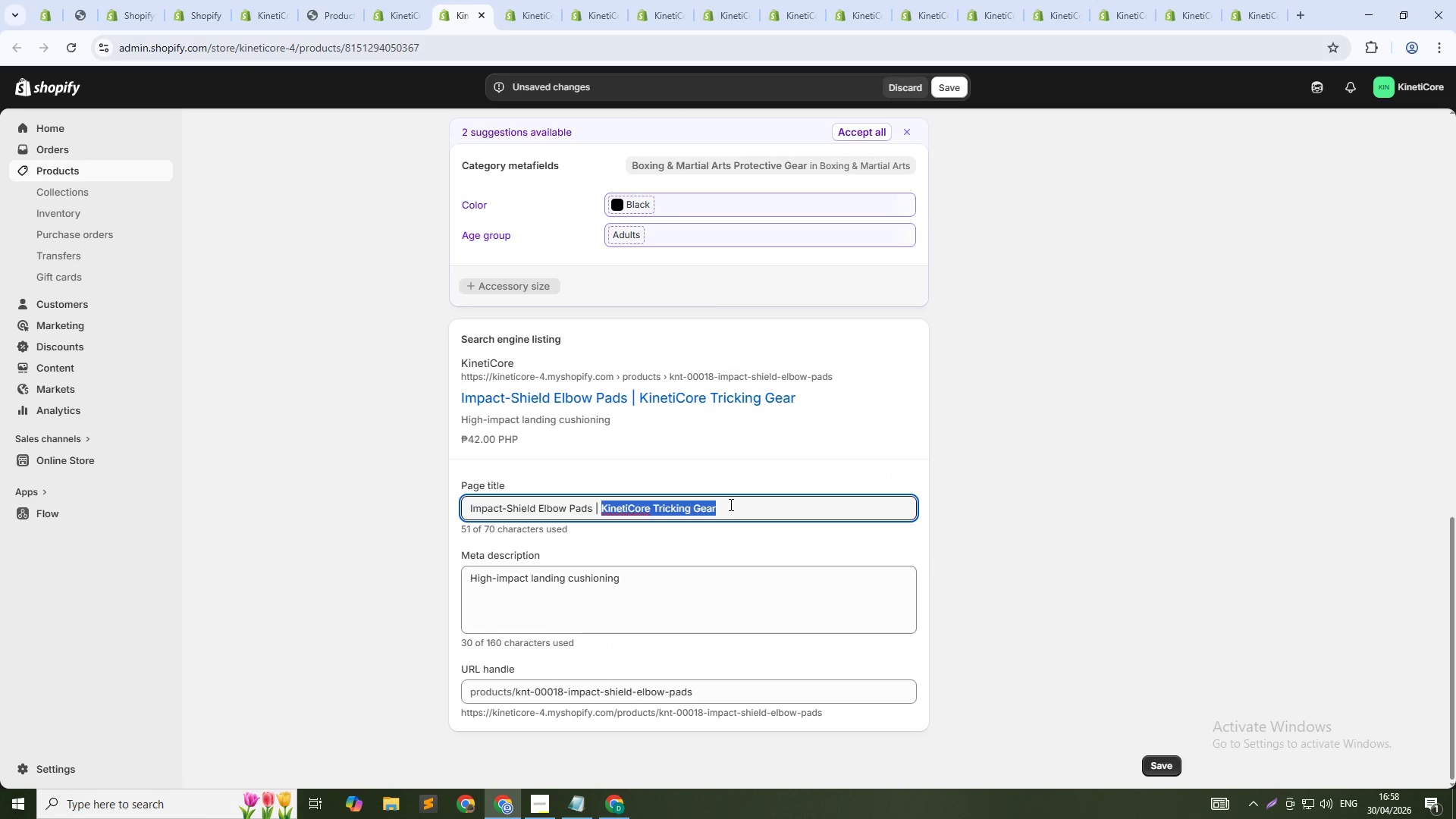 
key(Control+Shift+ArrowLeft)
 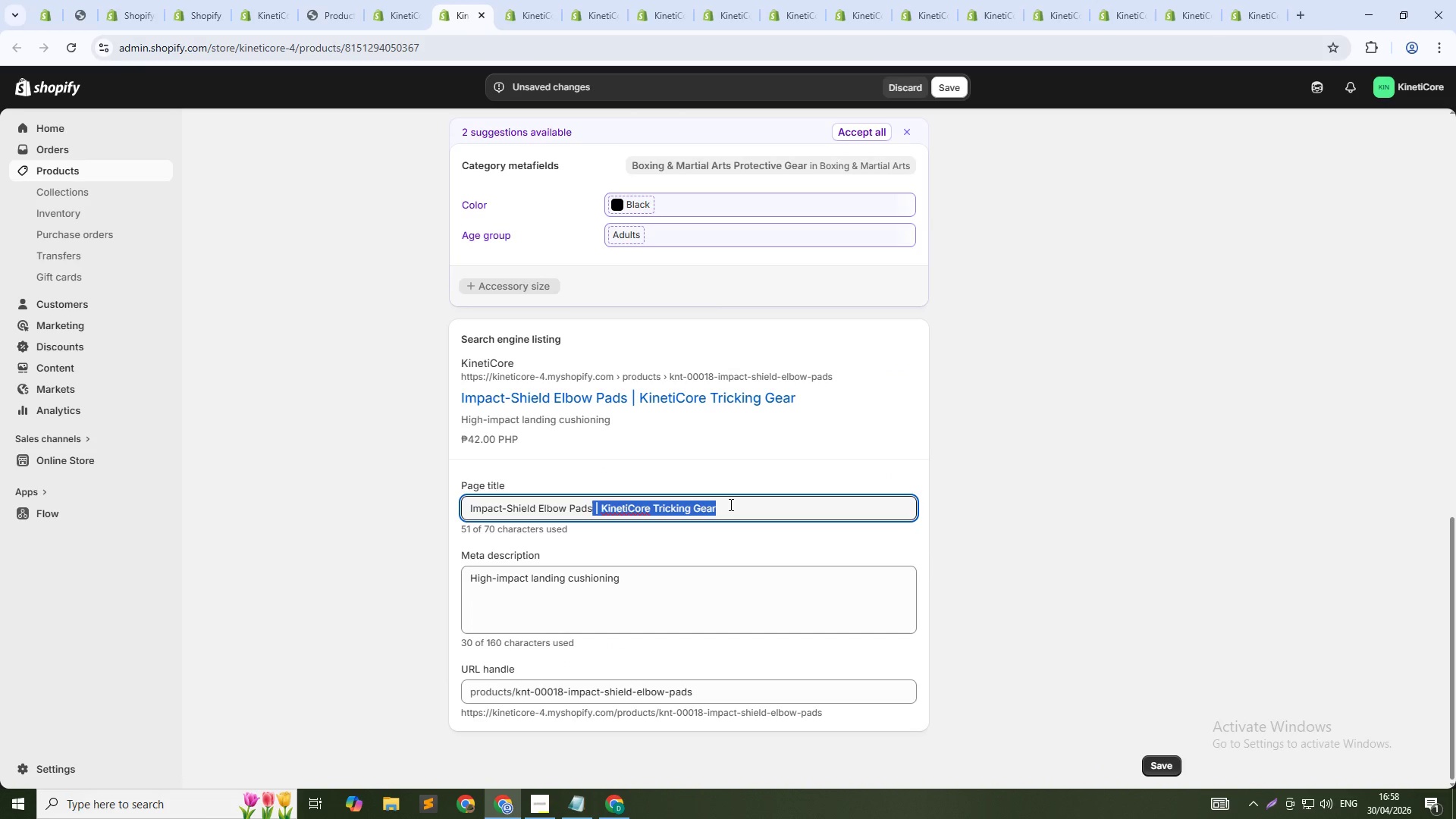 
key(Shift+ArrowLeft)
 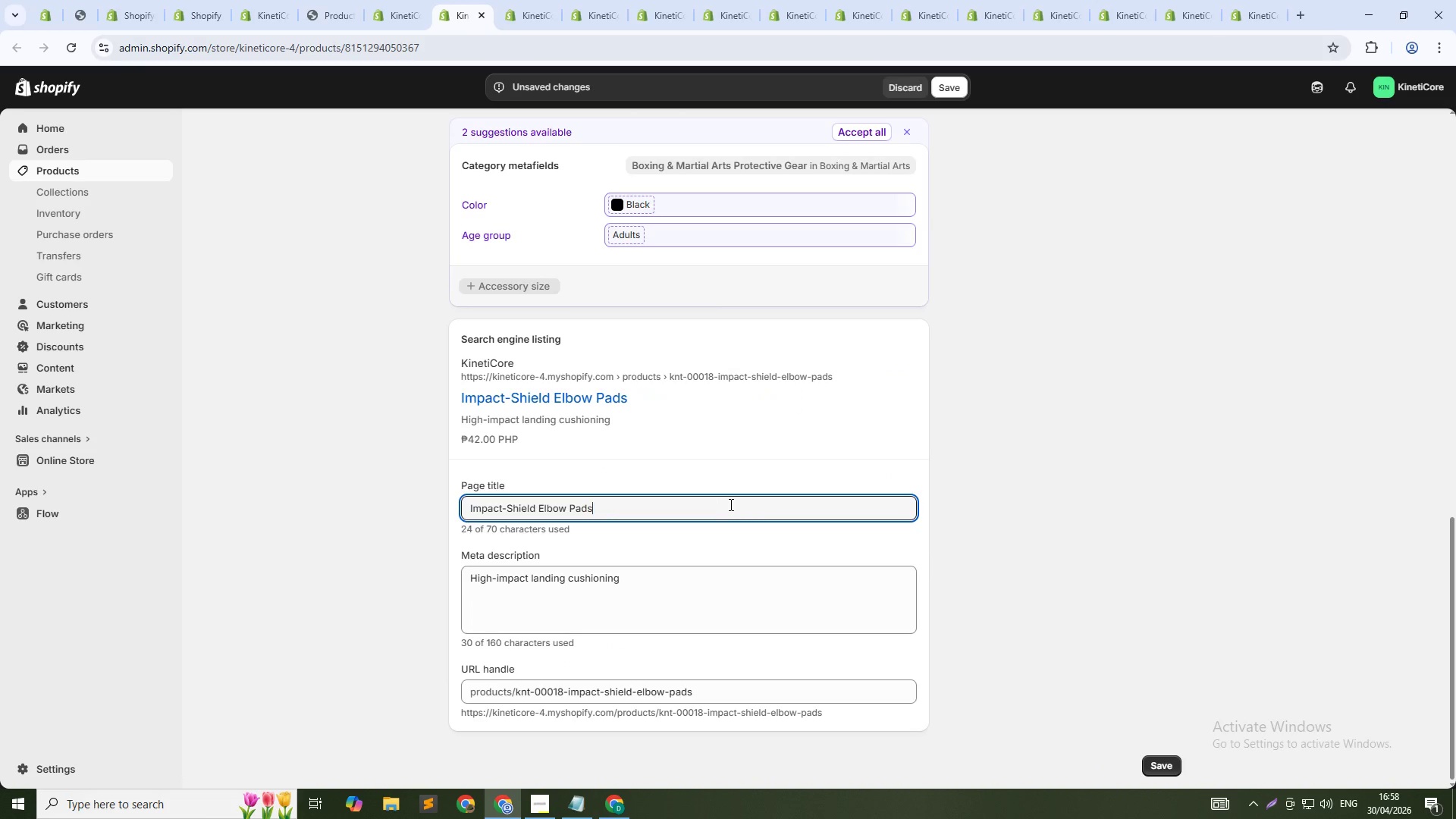 
key(Backspace)
 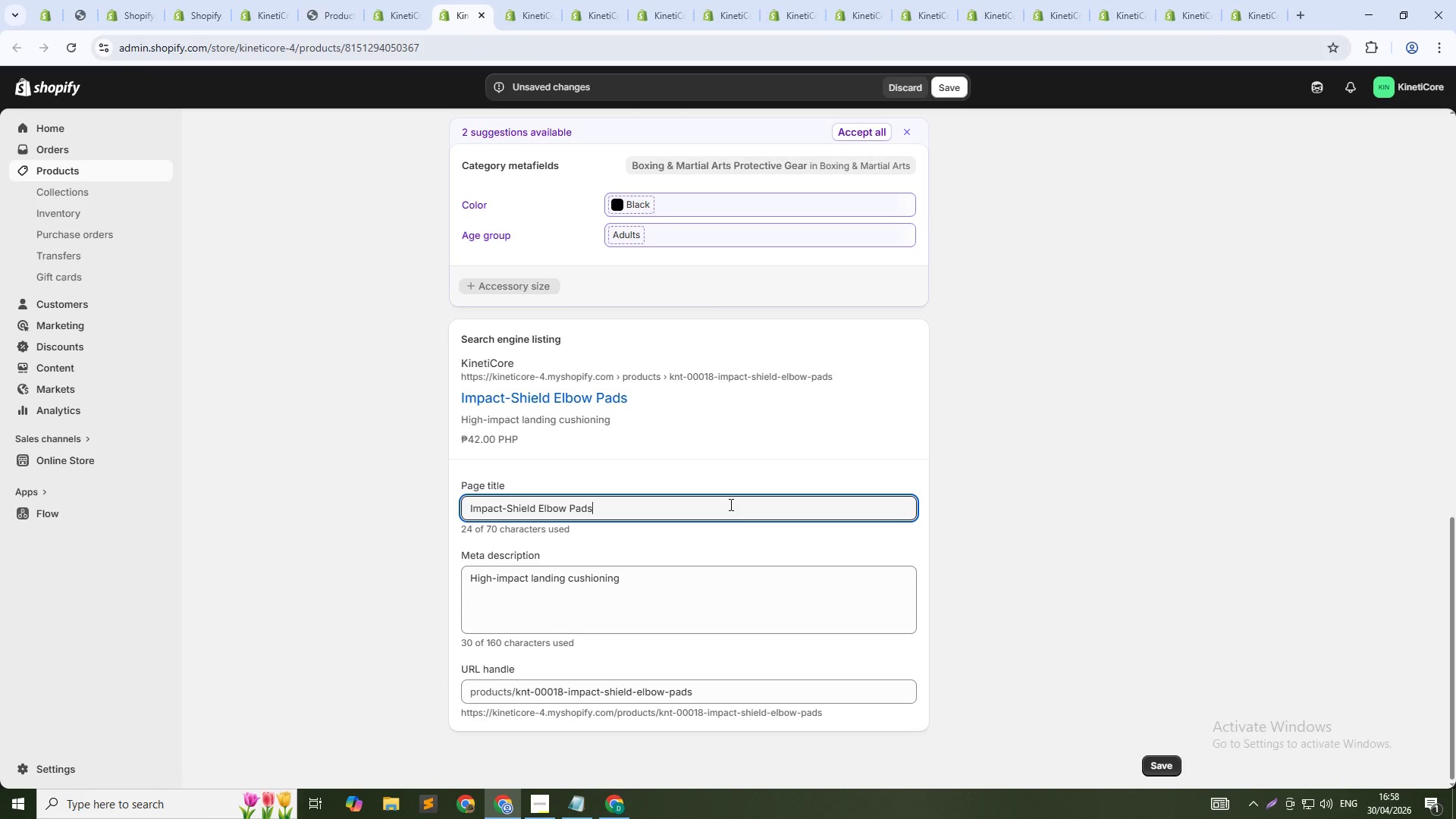 
key(Tab)
 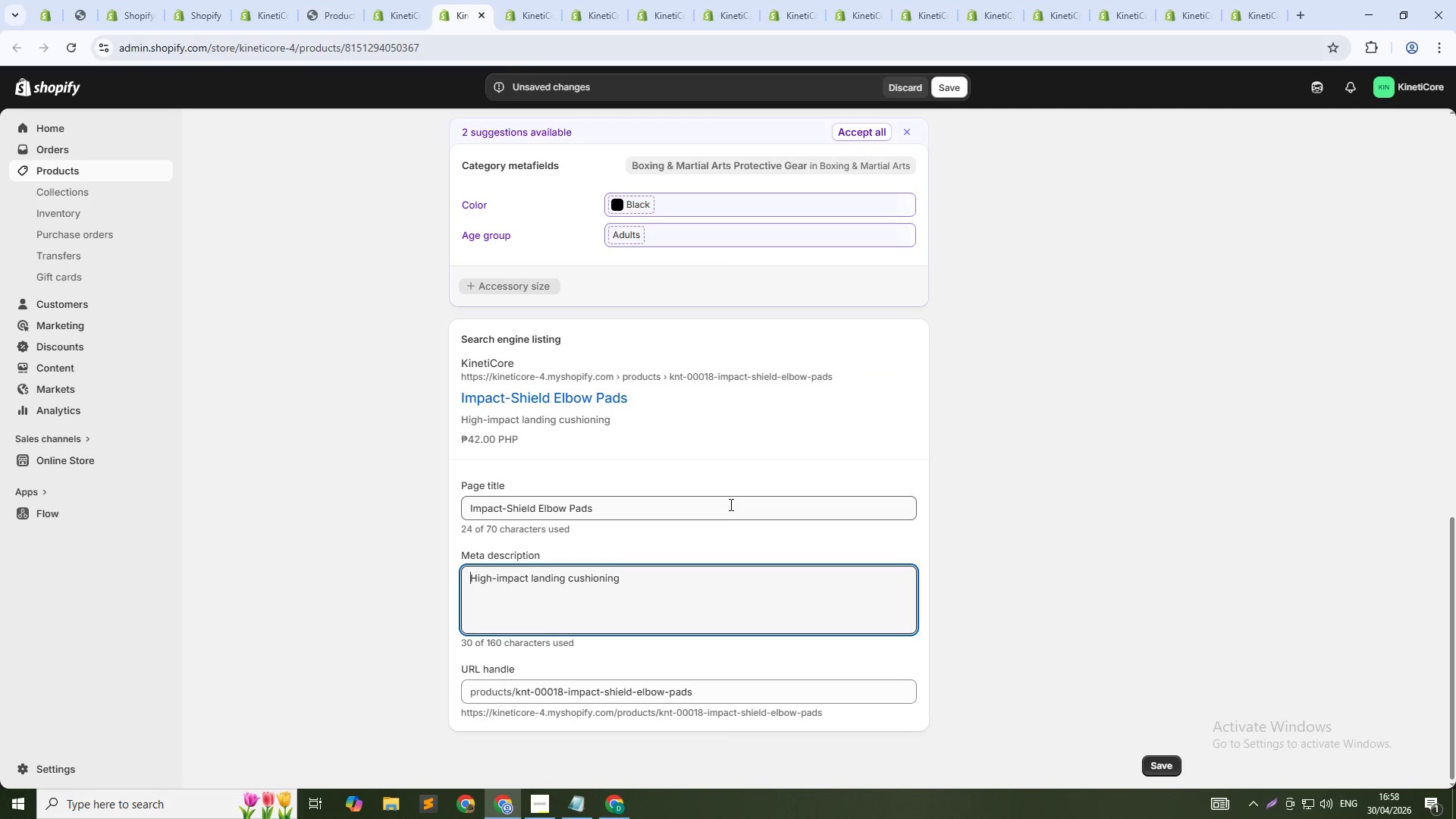 
key(Tab)
 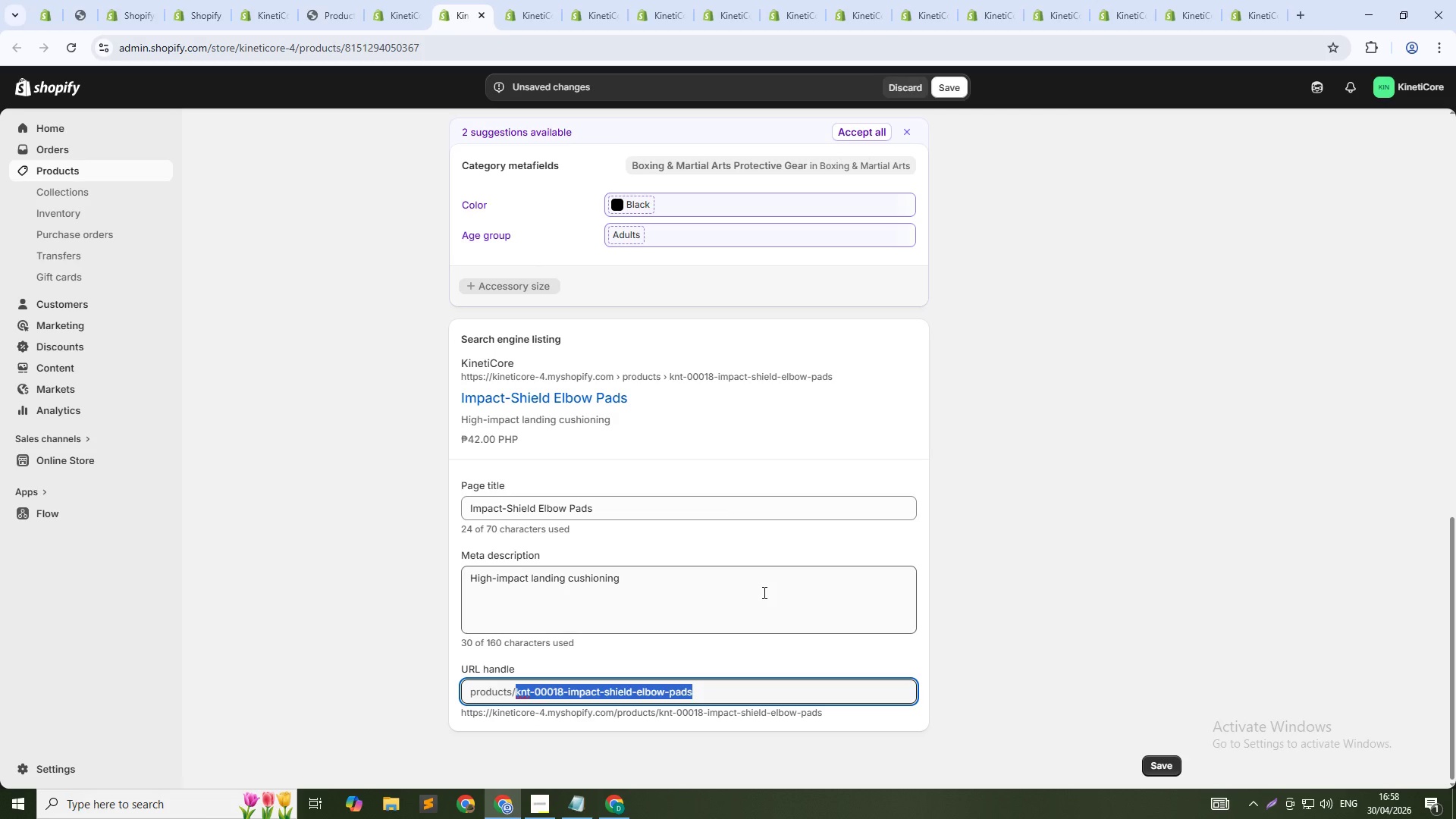 
key(ArrowDown)
 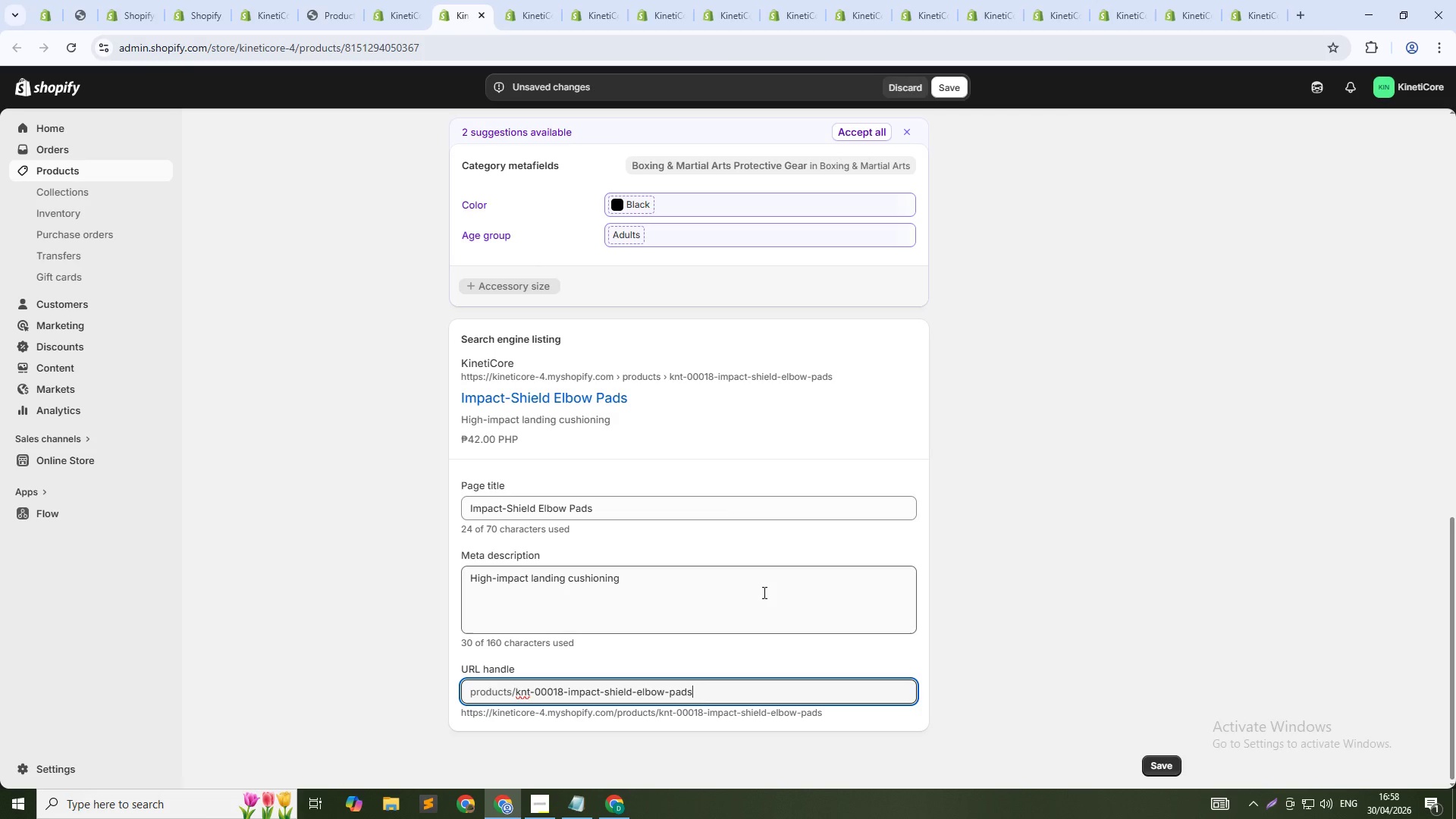 
key(NumpadSubtract)
 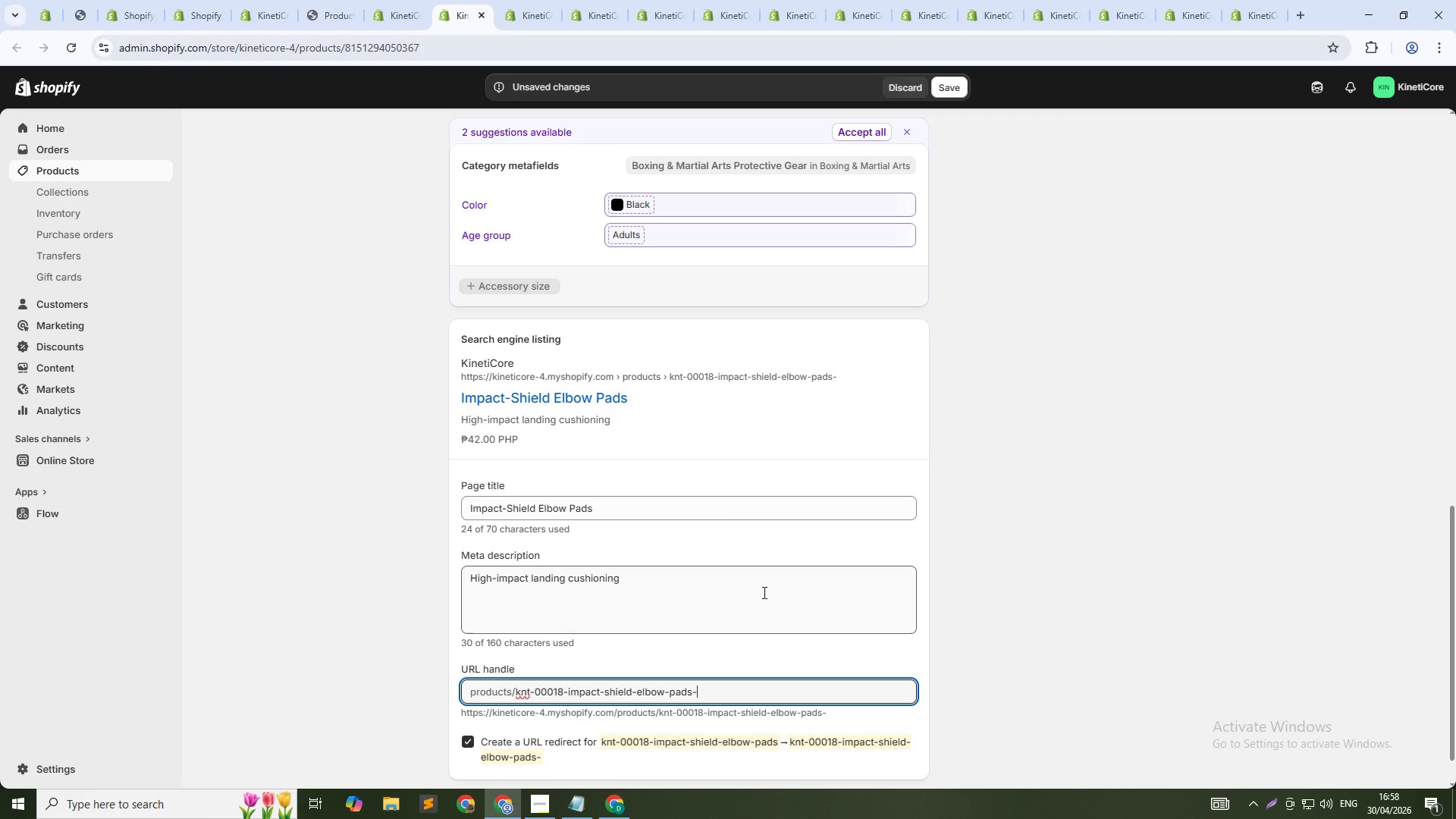 
key(Numpad1)
 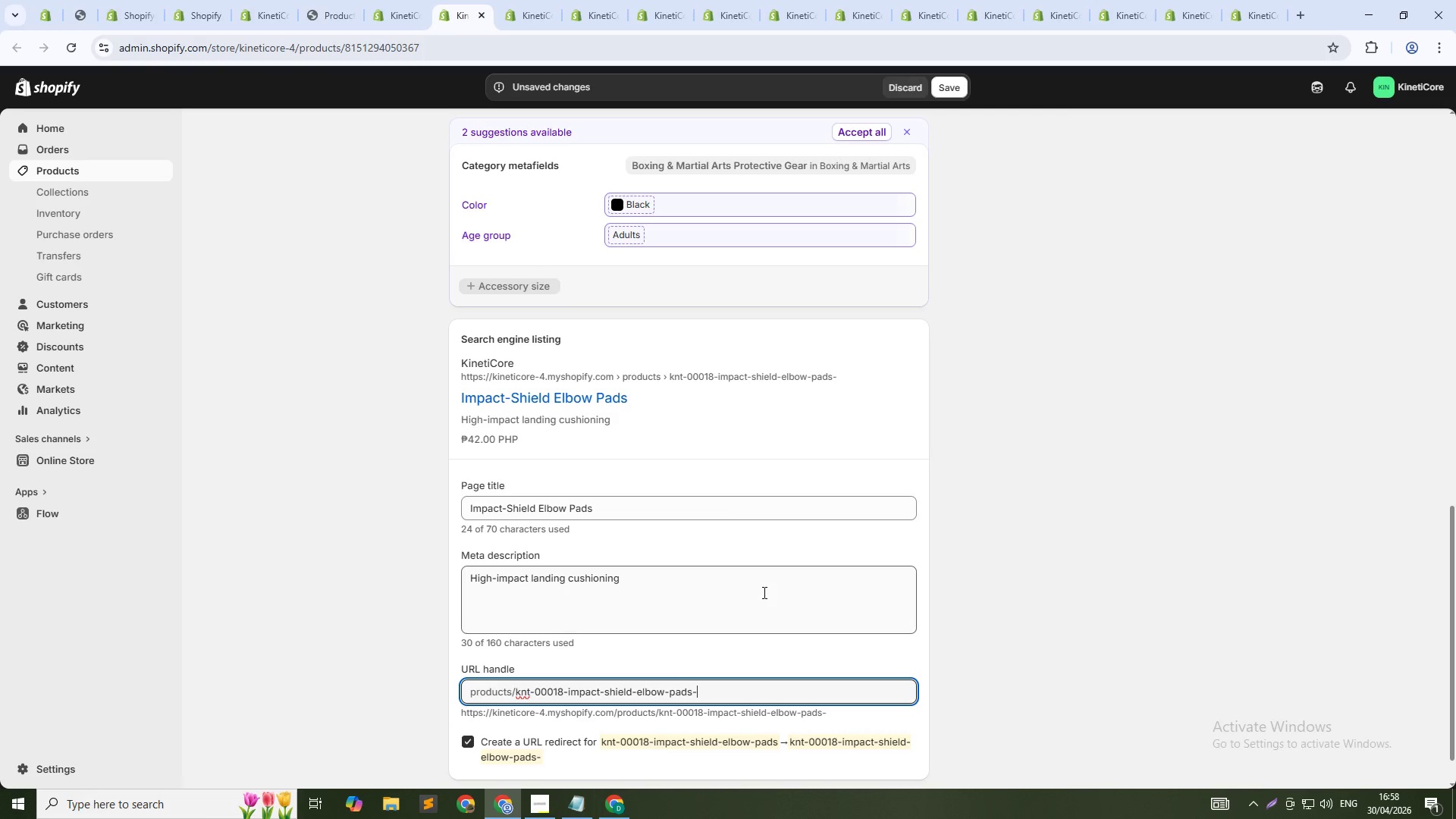 
key(Numpad8)
 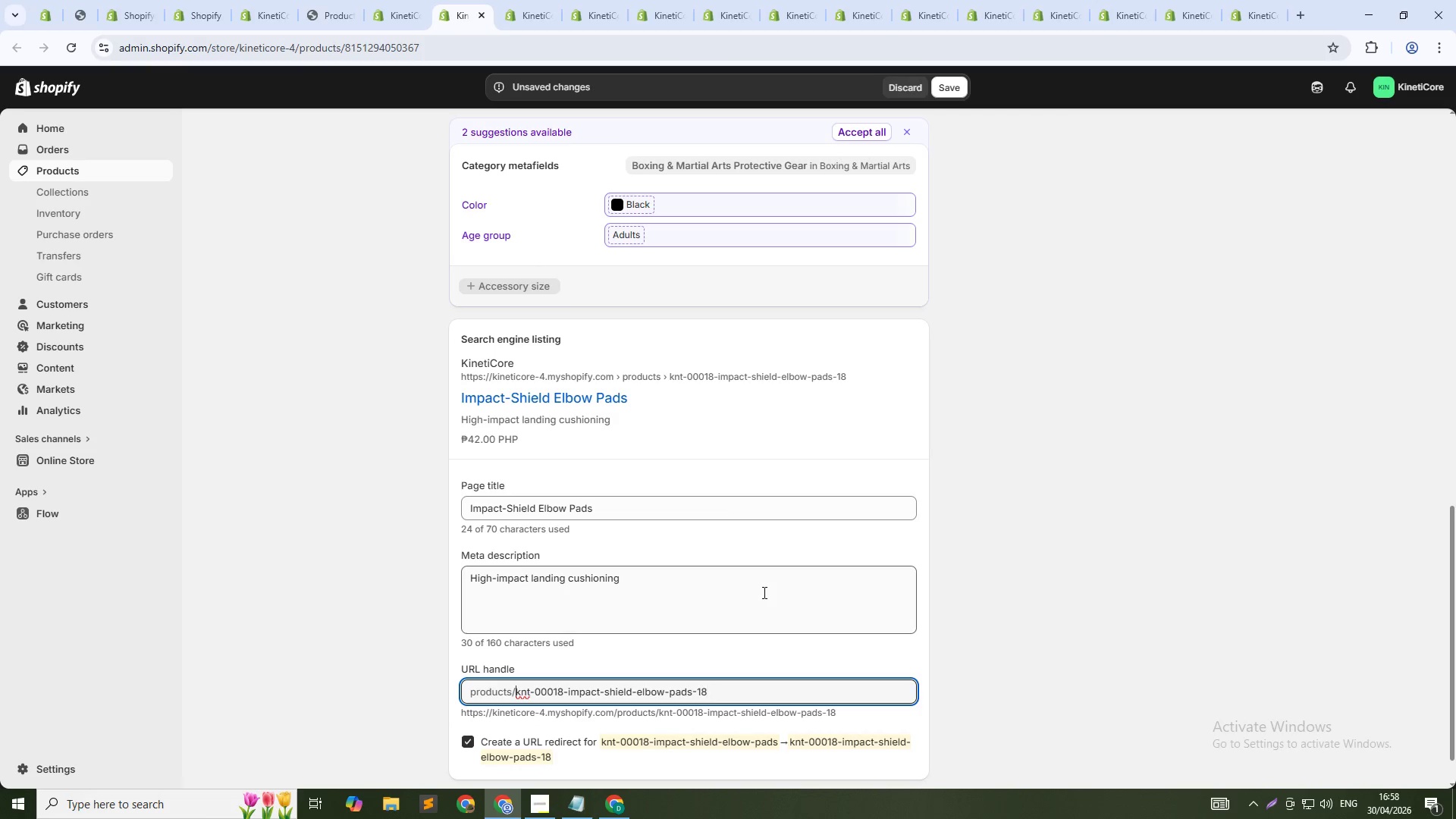 
key(ArrowUp)
 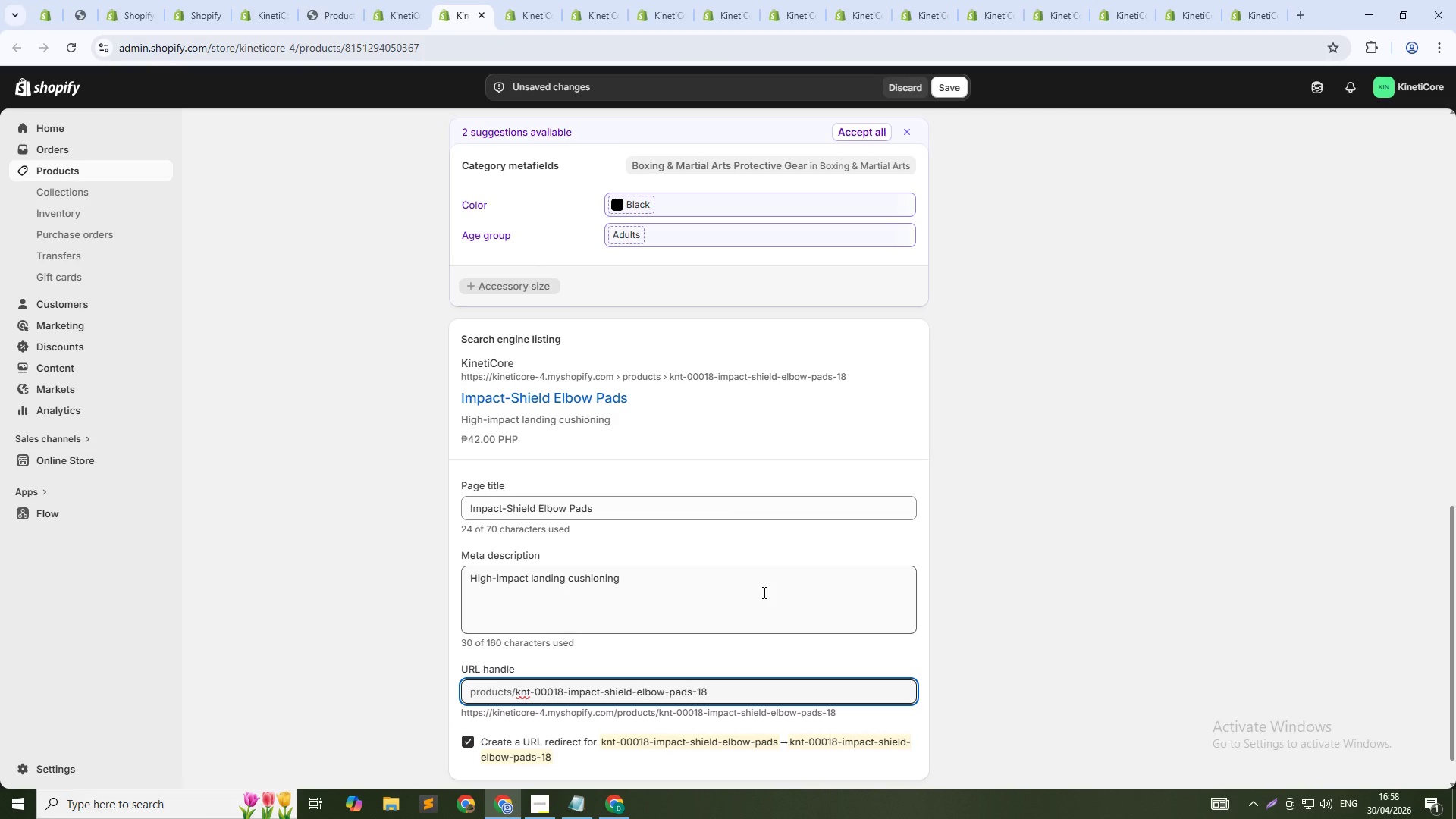 
key(Control+Shift+ArrowRight)
 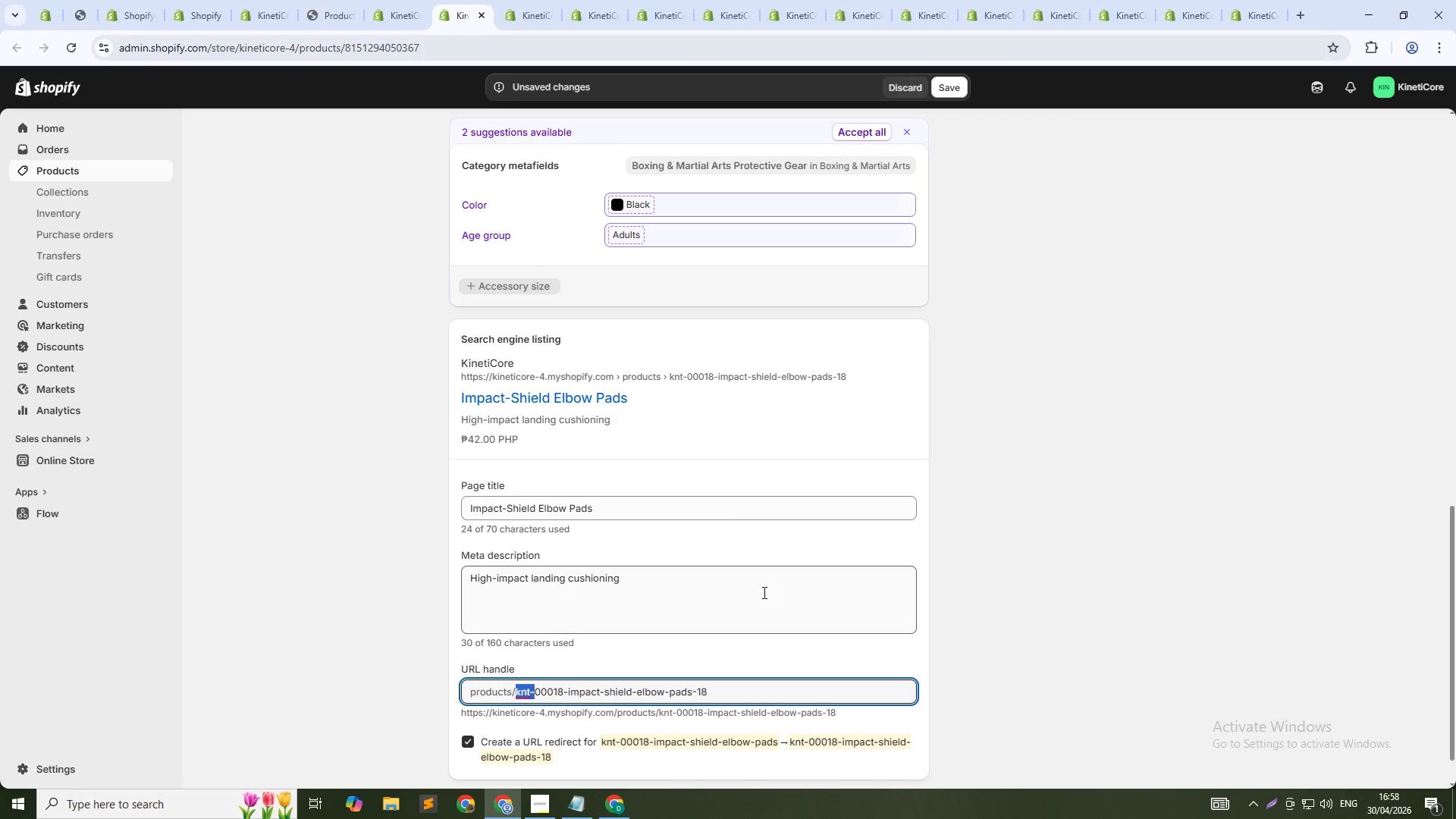 
key(Control+Shift+ArrowRight)
 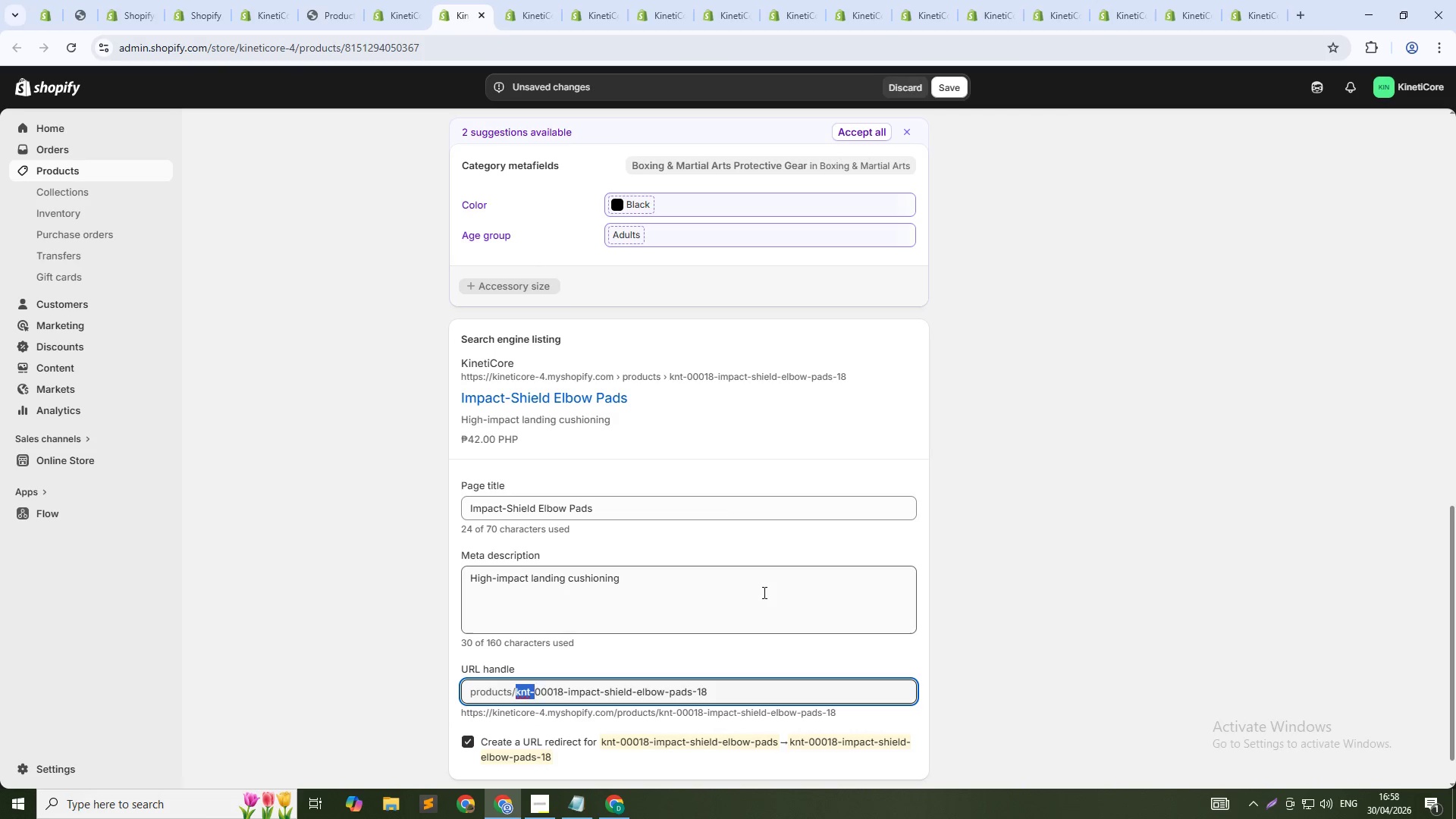 
key(Control+Shift+ArrowRight)
 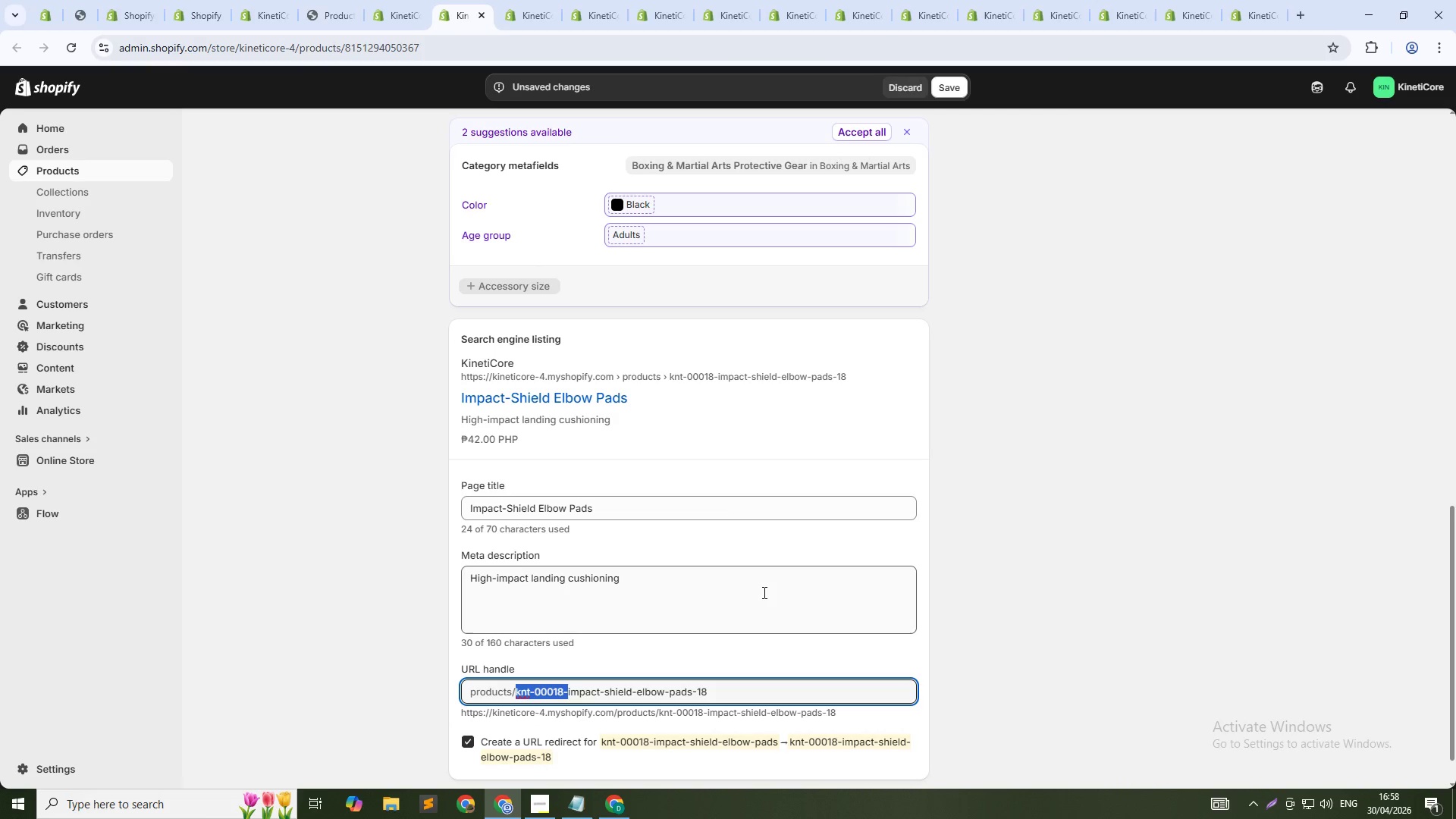 
key(Shift+ArrowRight)
 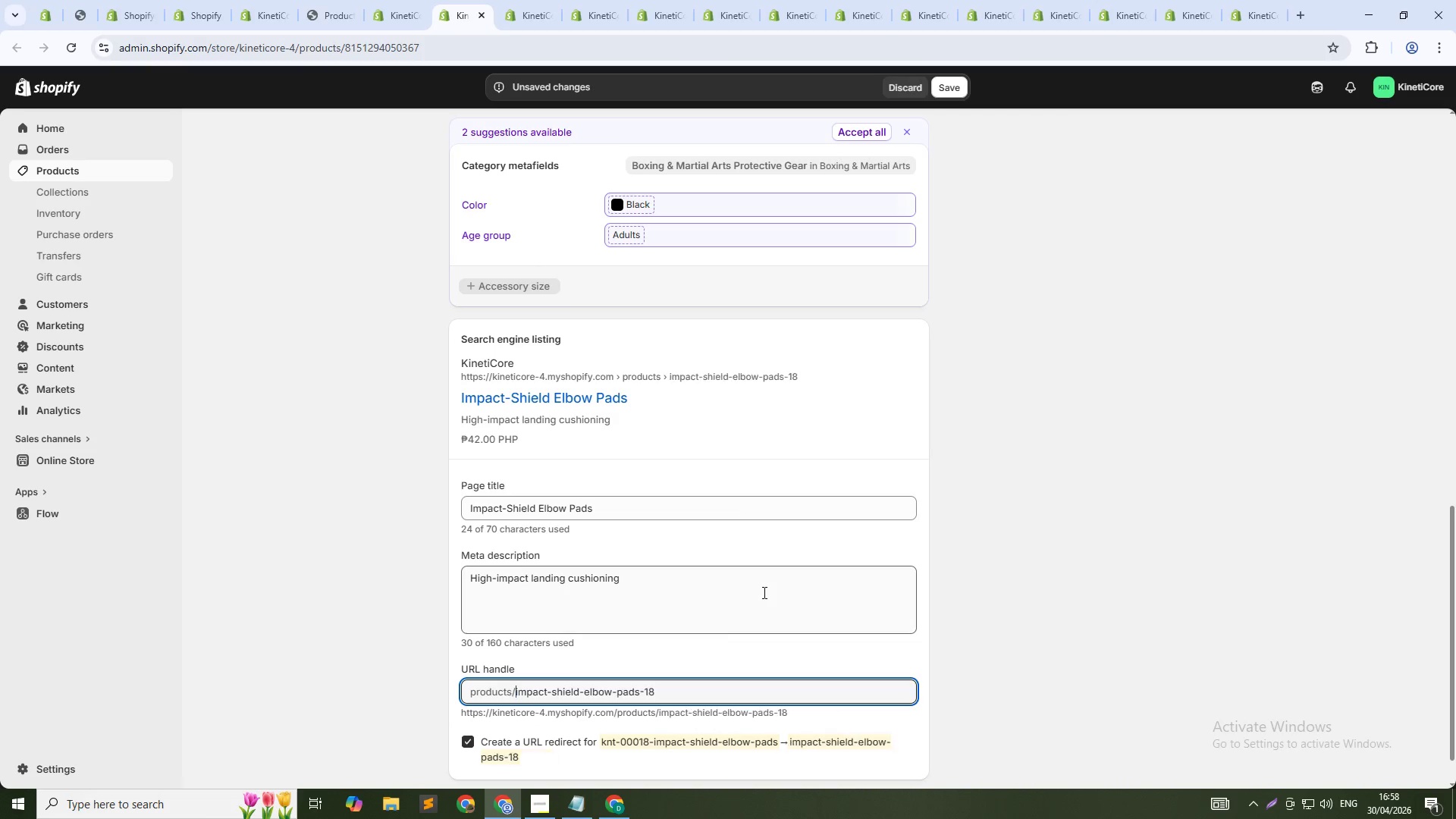 
key(Backspace)
 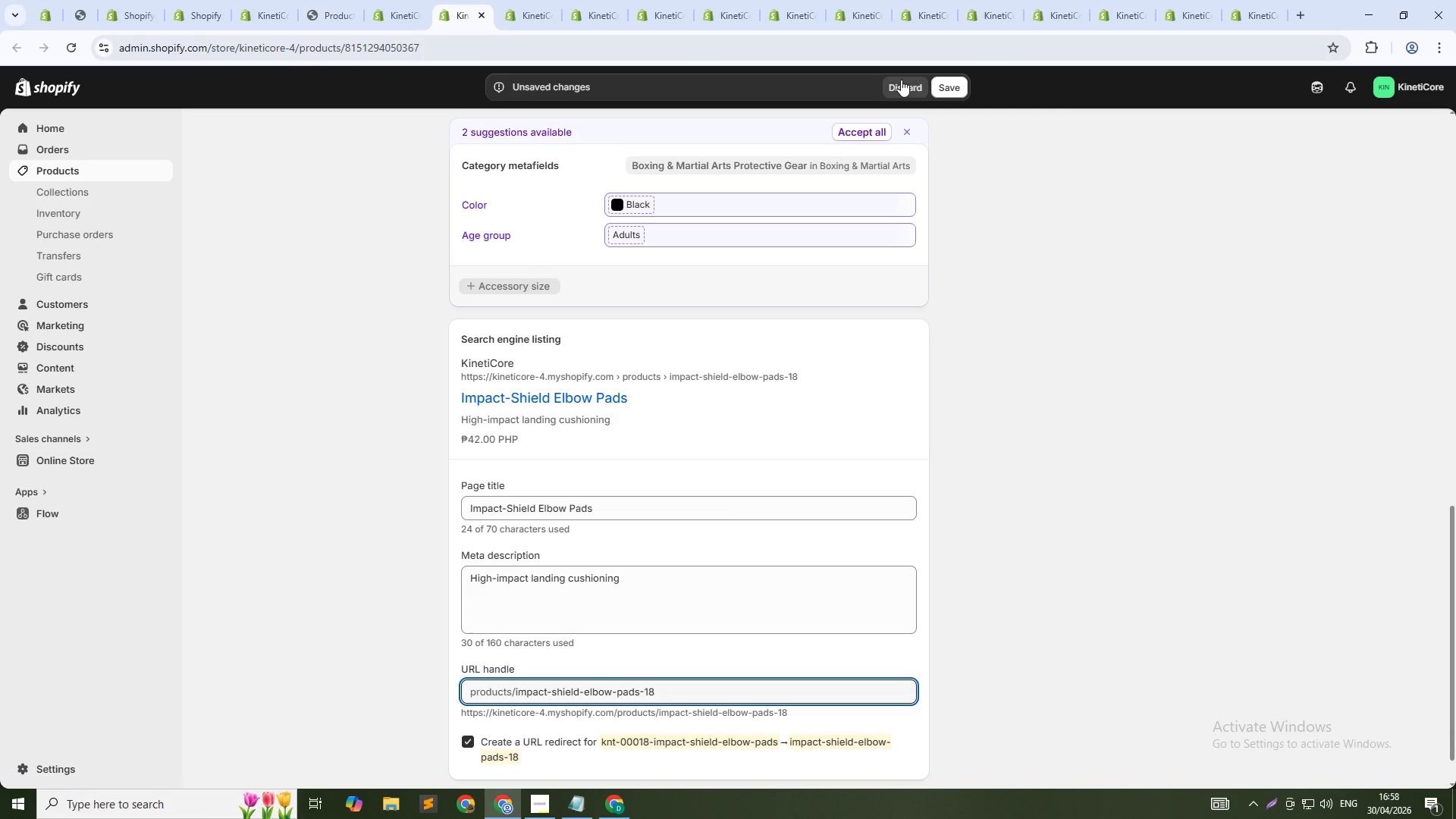 
left_click([950, 85])
 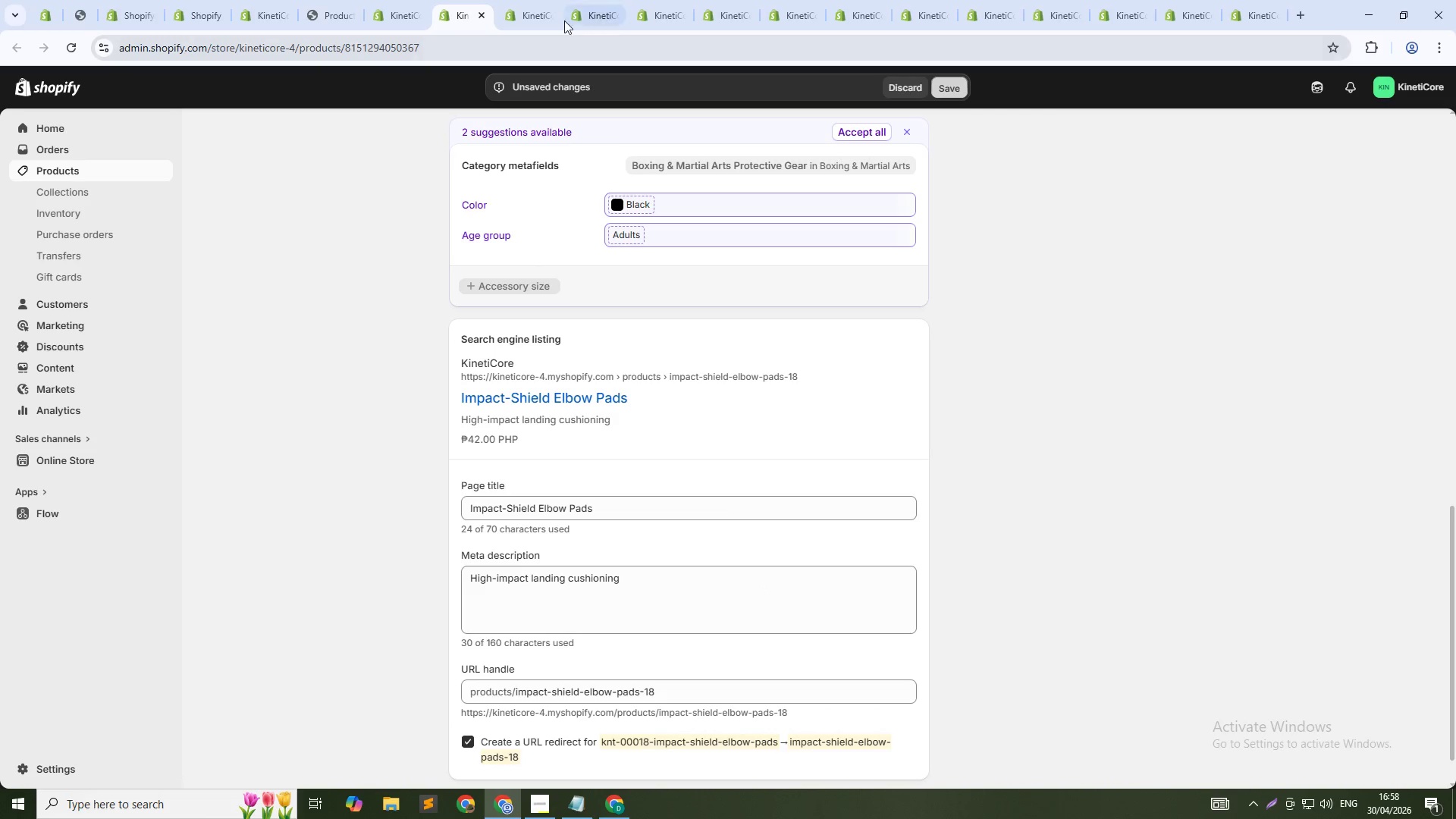 
left_click([519, 7])
 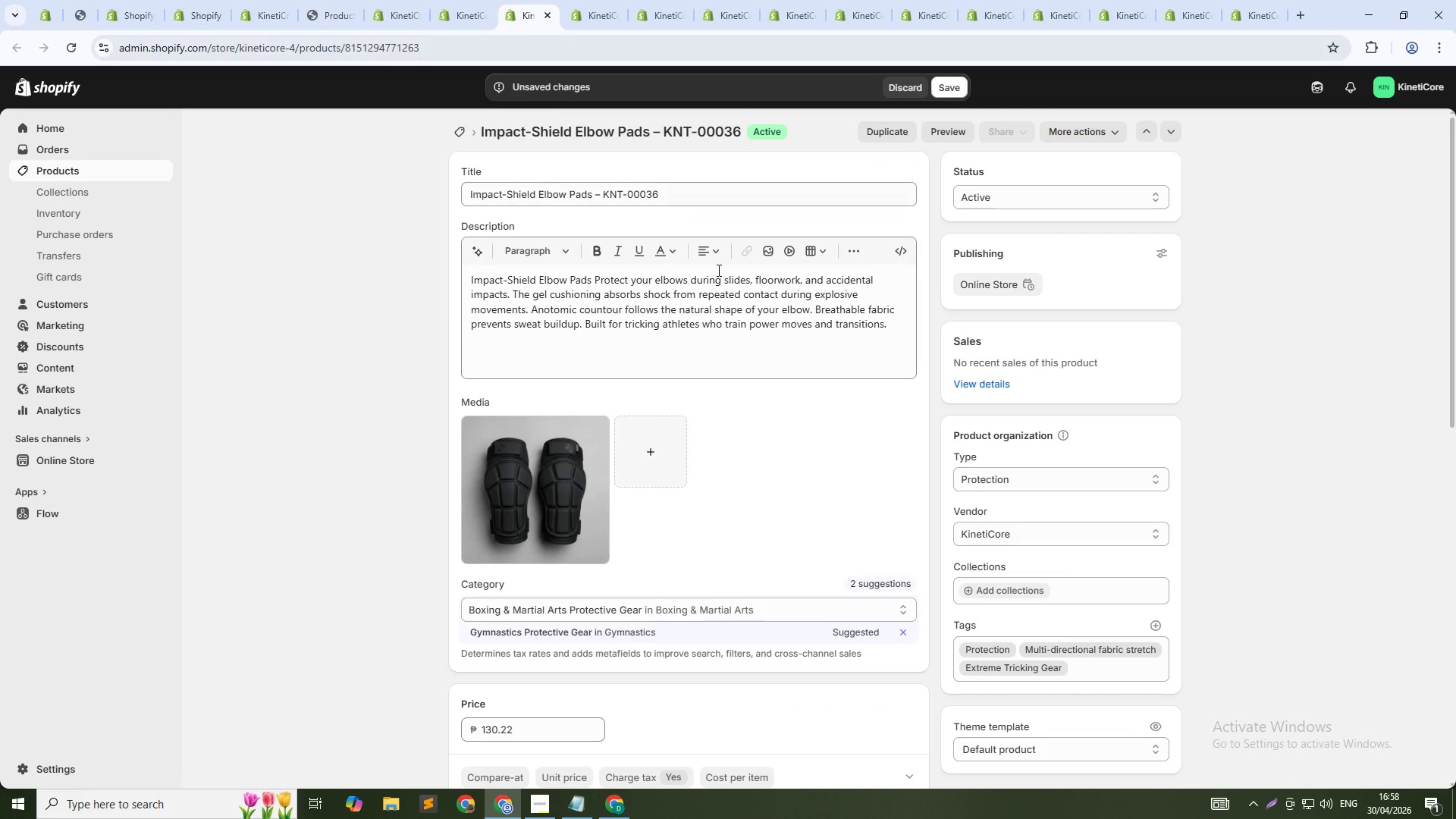 
scroll: coordinate [874, 527], scroll_direction: down, amount: 18.0
 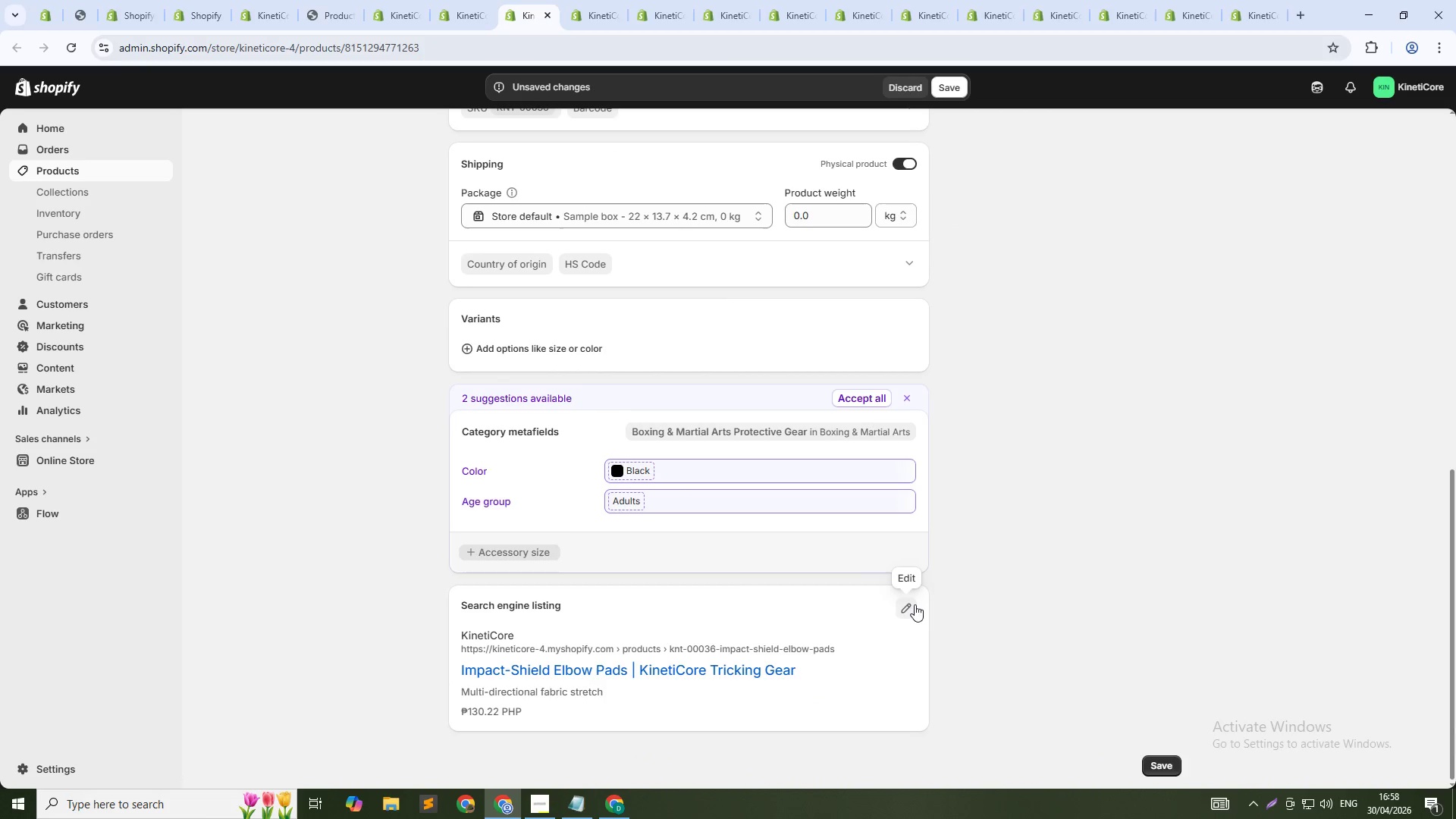 
left_click([915, 604])
 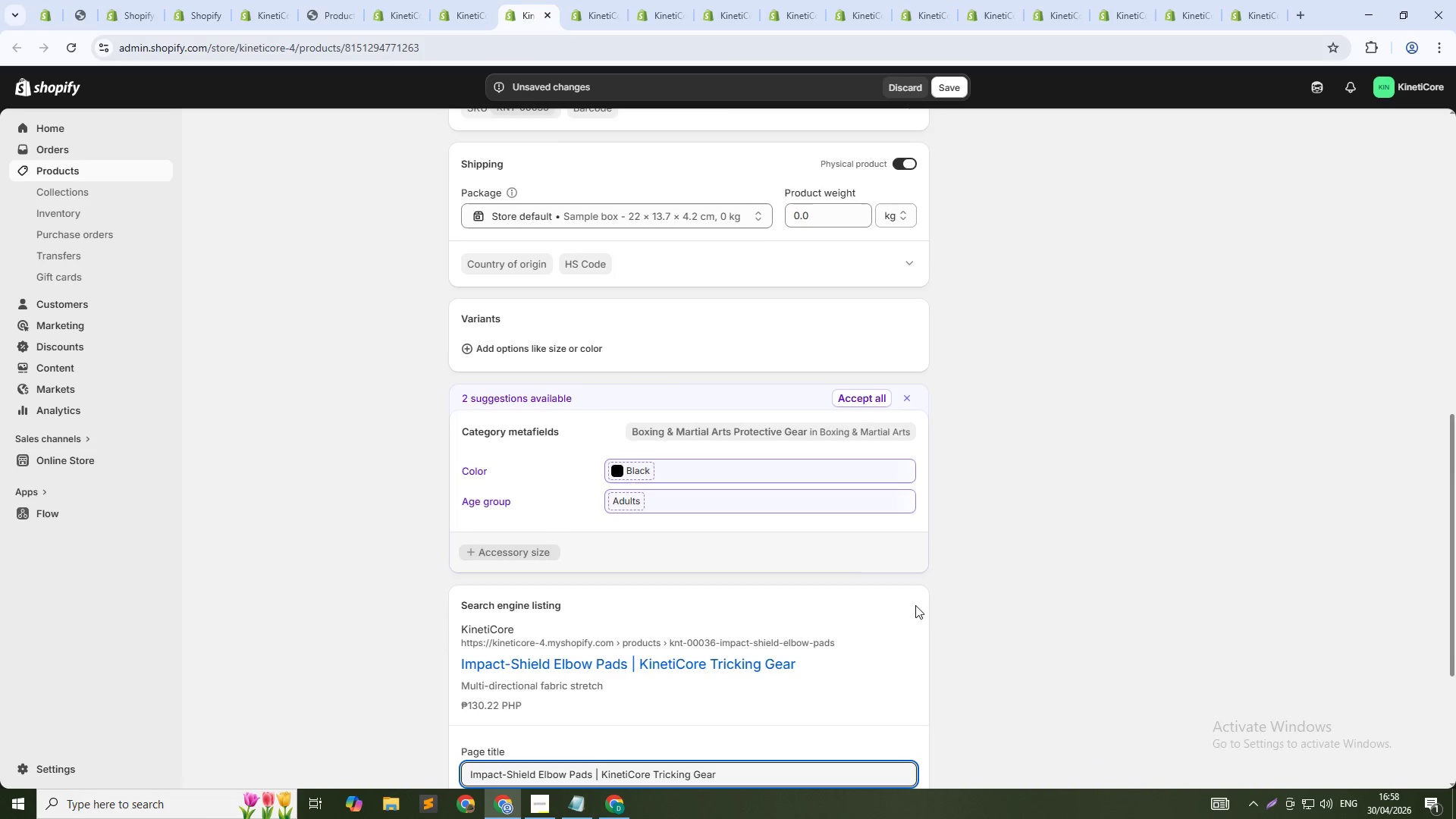 
scroll: coordinate [891, 623], scroll_direction: down, amount: 6.0
 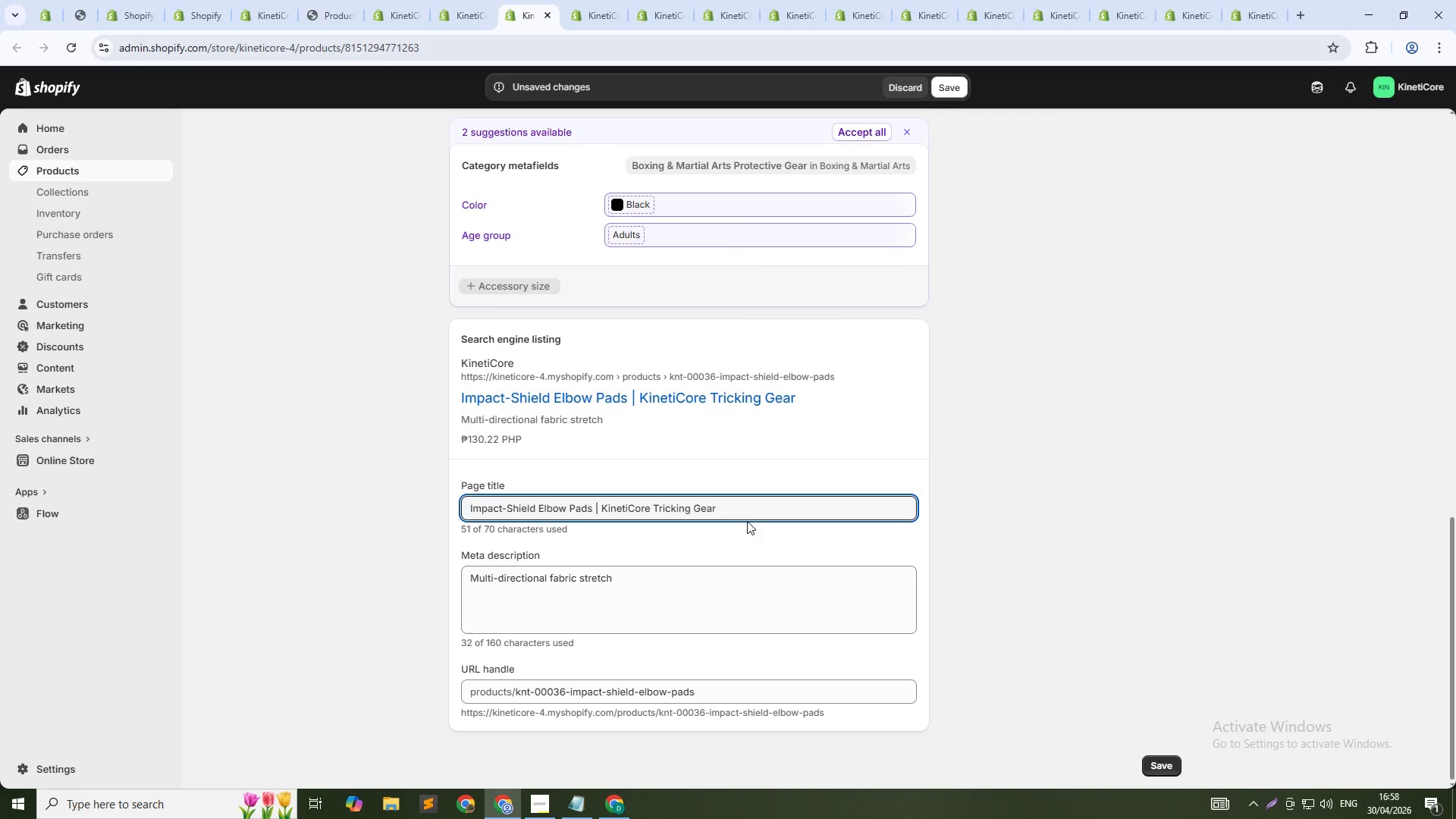 
left_click([756, 512])
 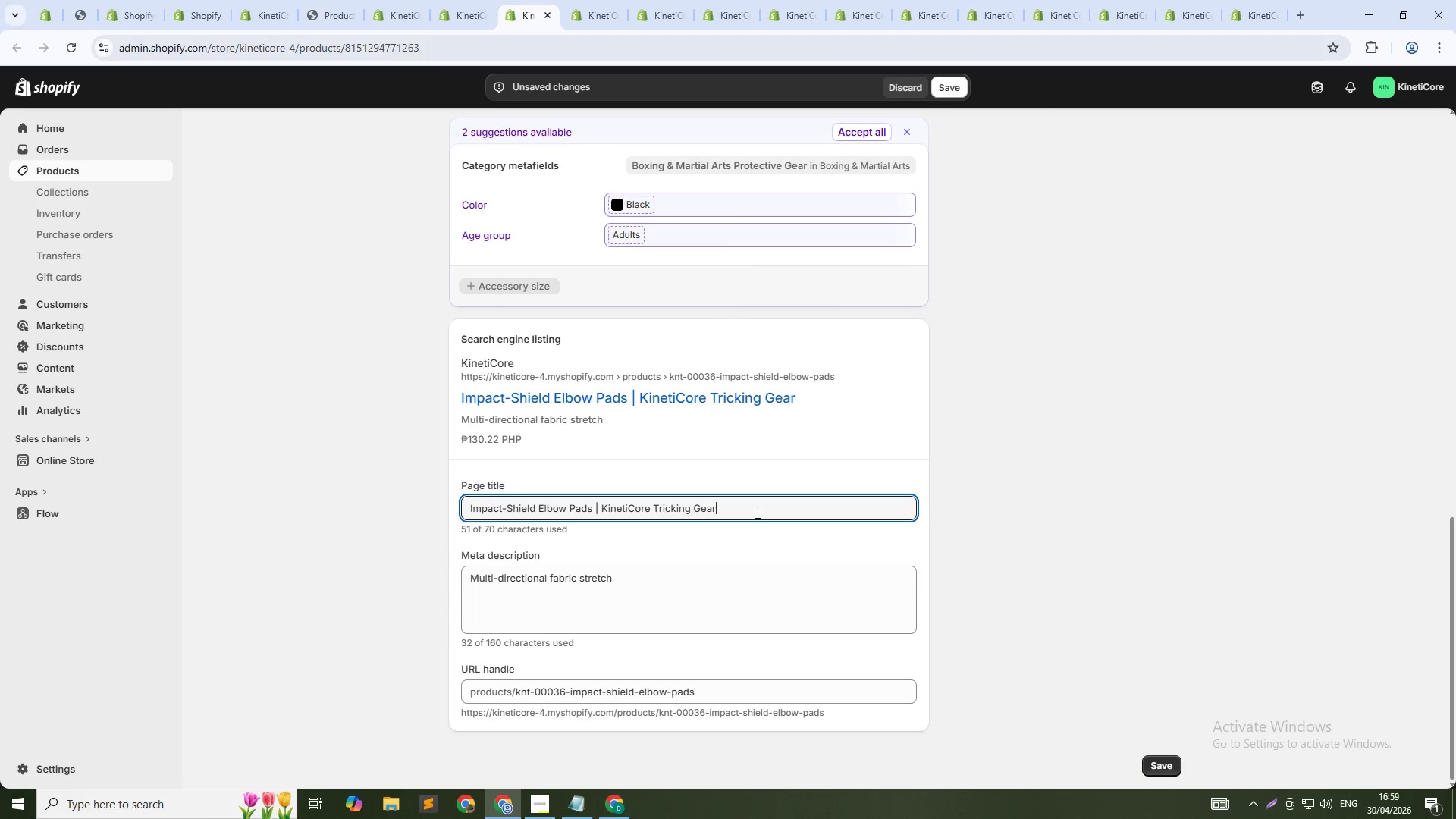 
key(Control+Shift+ArrowLeft)
 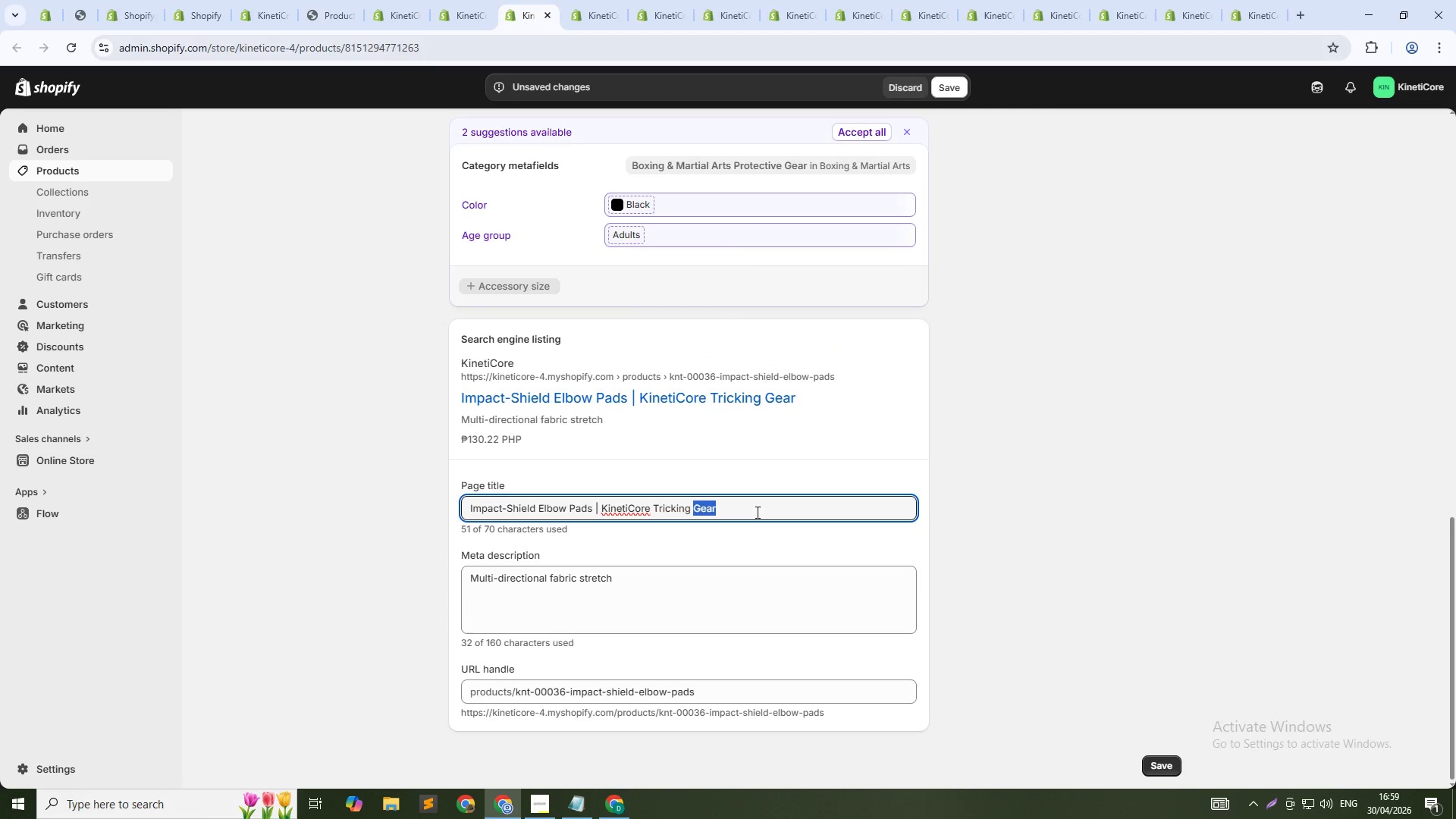 
key(Control+Shift+ArrowLeft)
 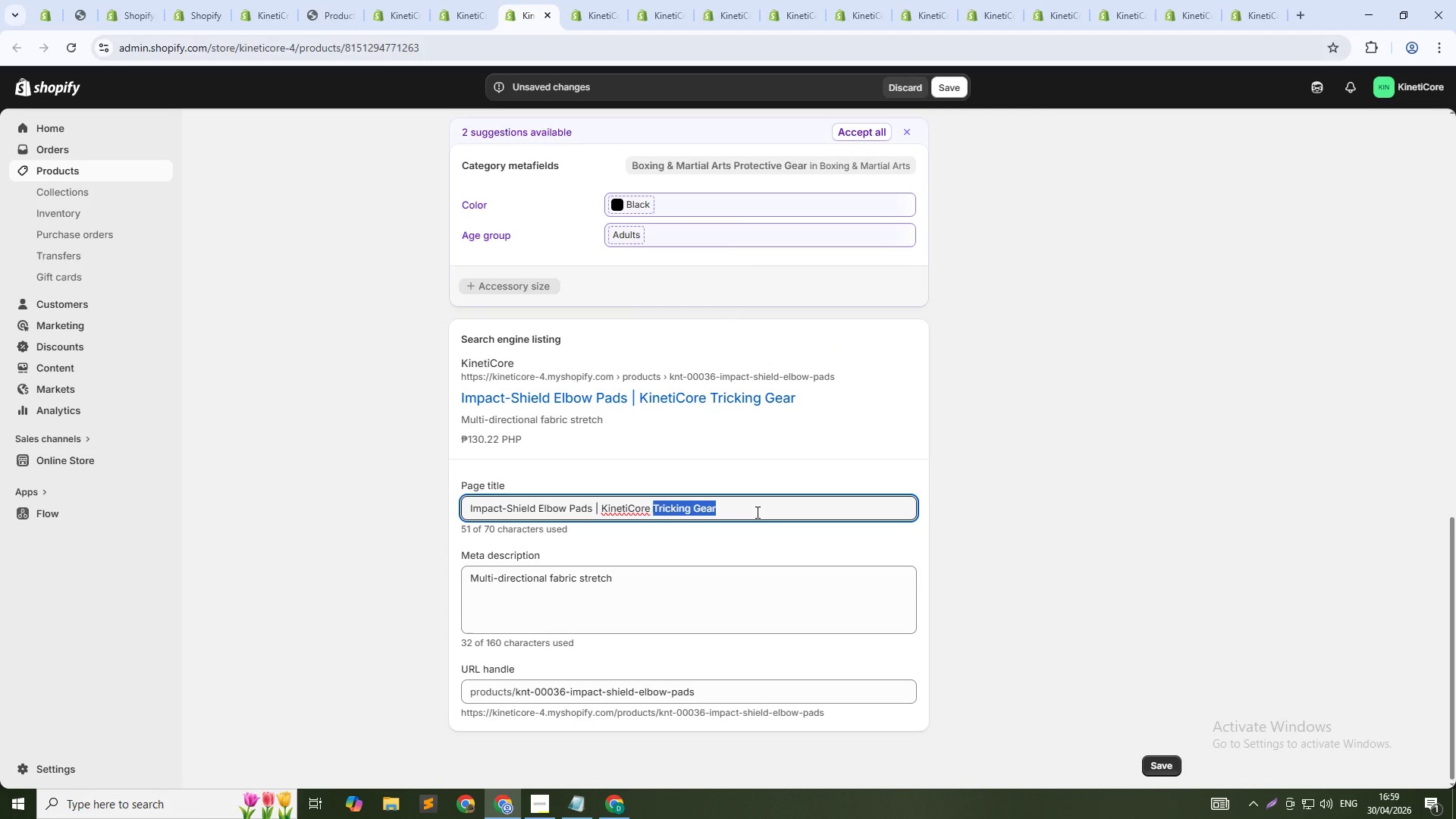 
key(Control+Shift+ArrowLeft)
 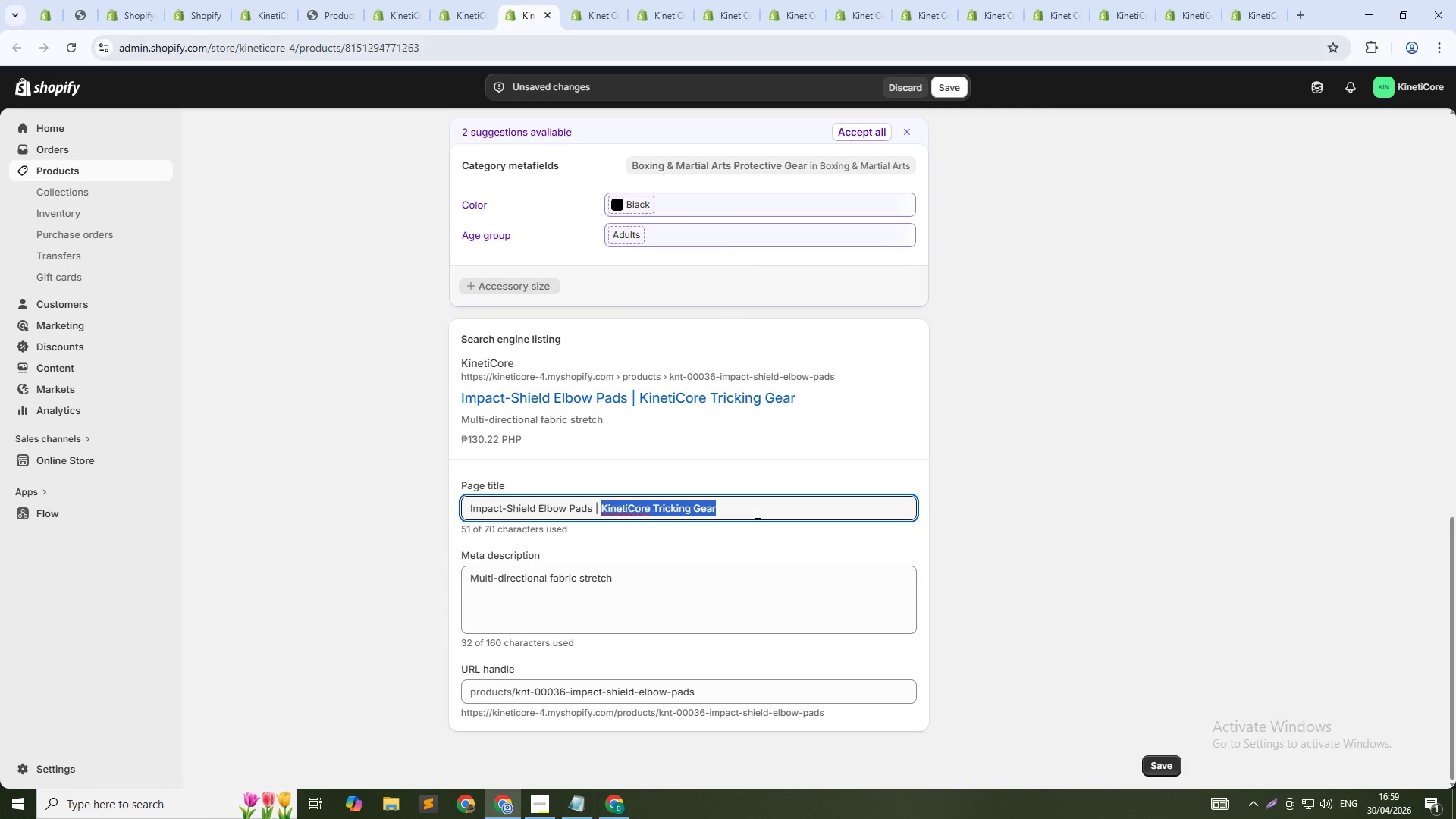 
key(Control+Shift+ArrowLeft)
 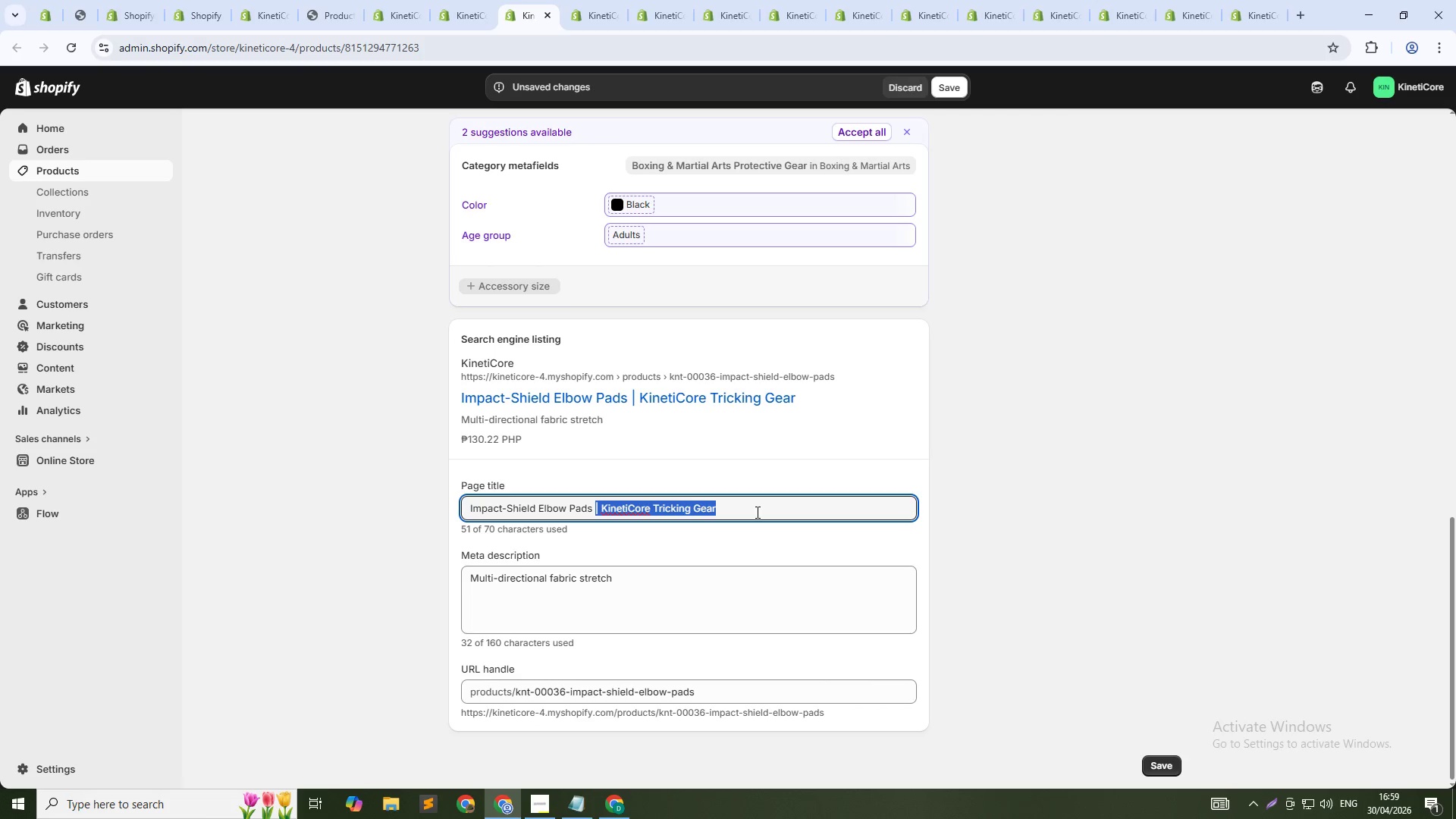 
key(Shift+ArrowLeft)
 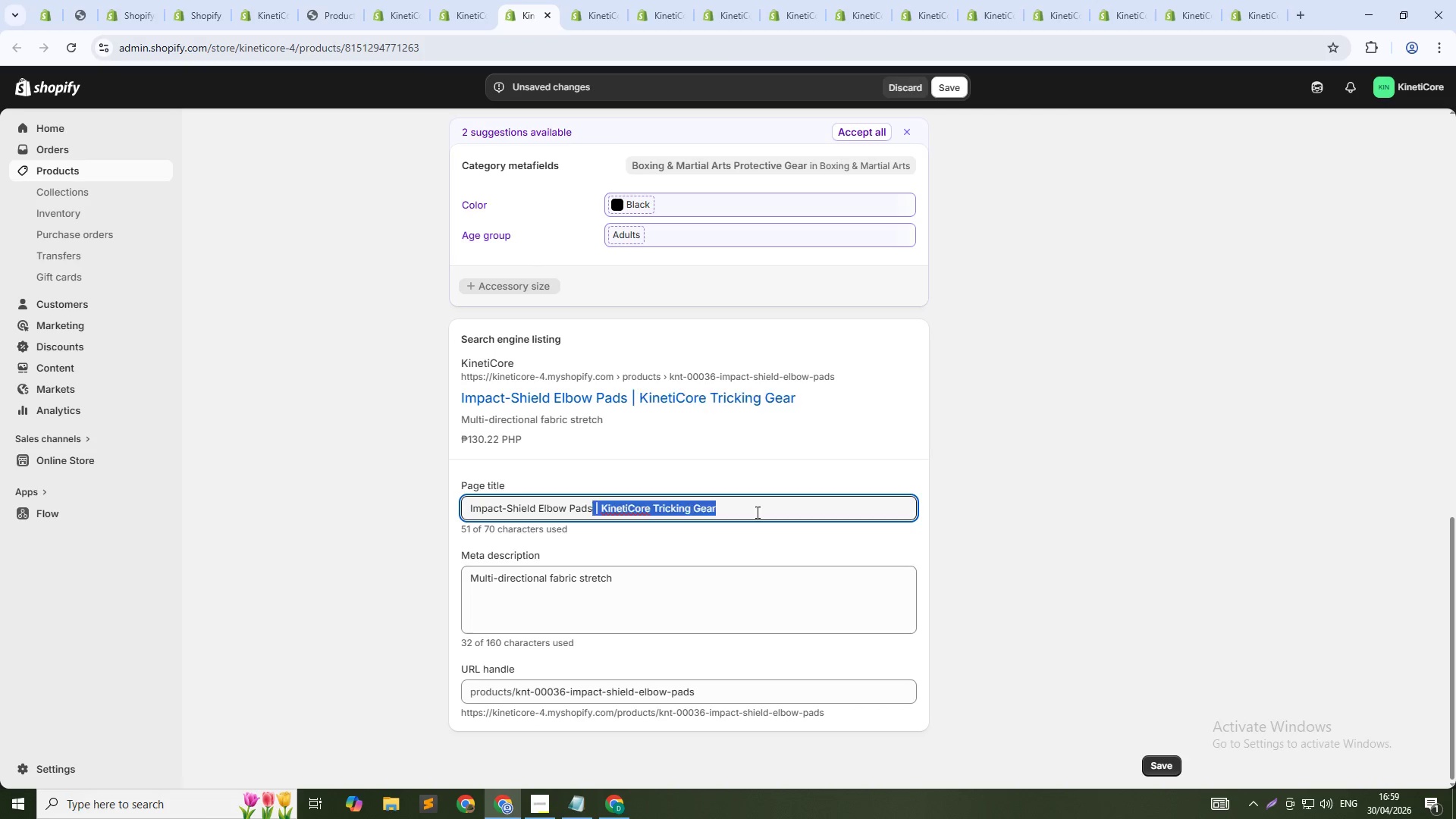 
key(Backspace)
 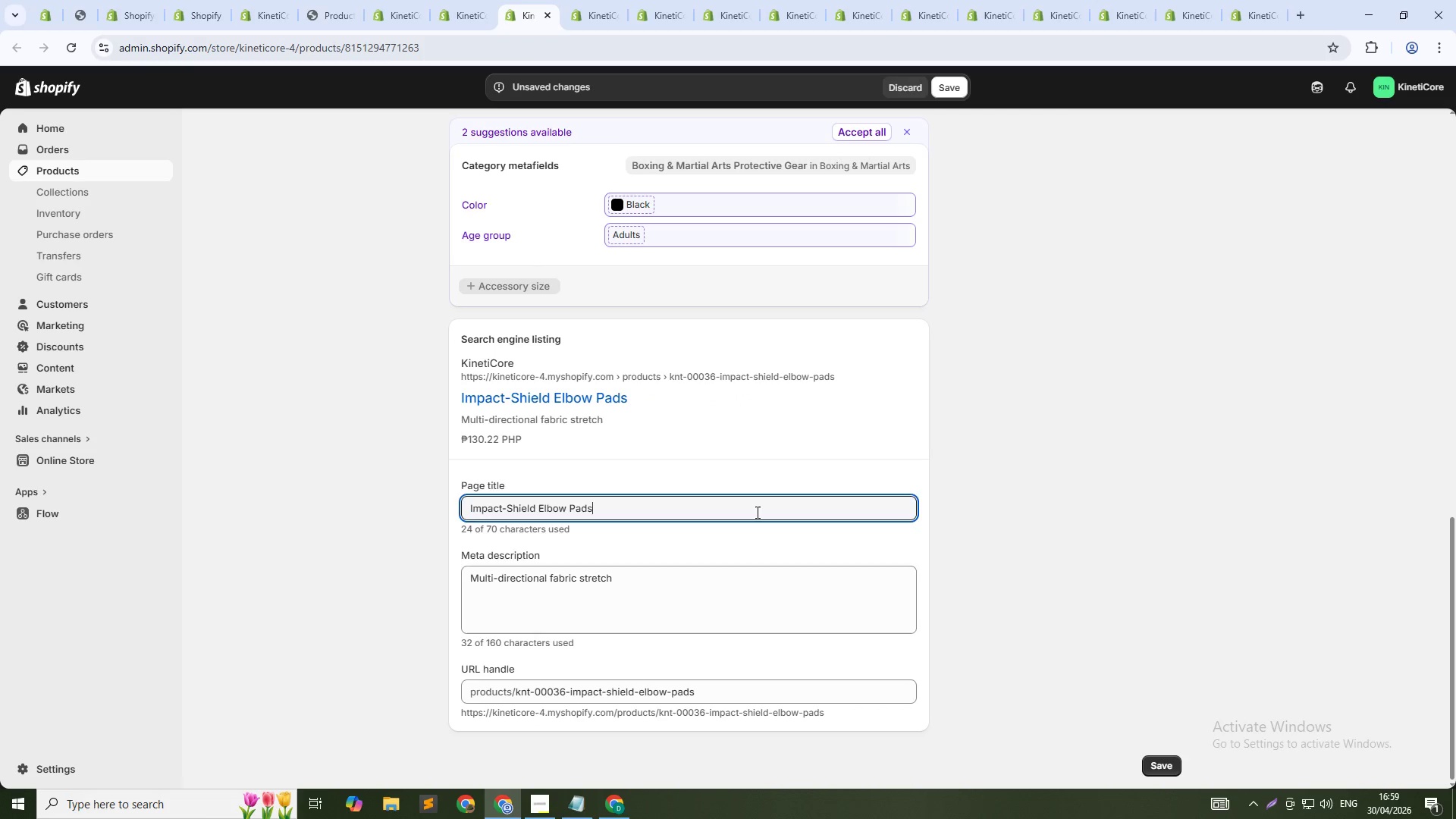 
key(Tab)
 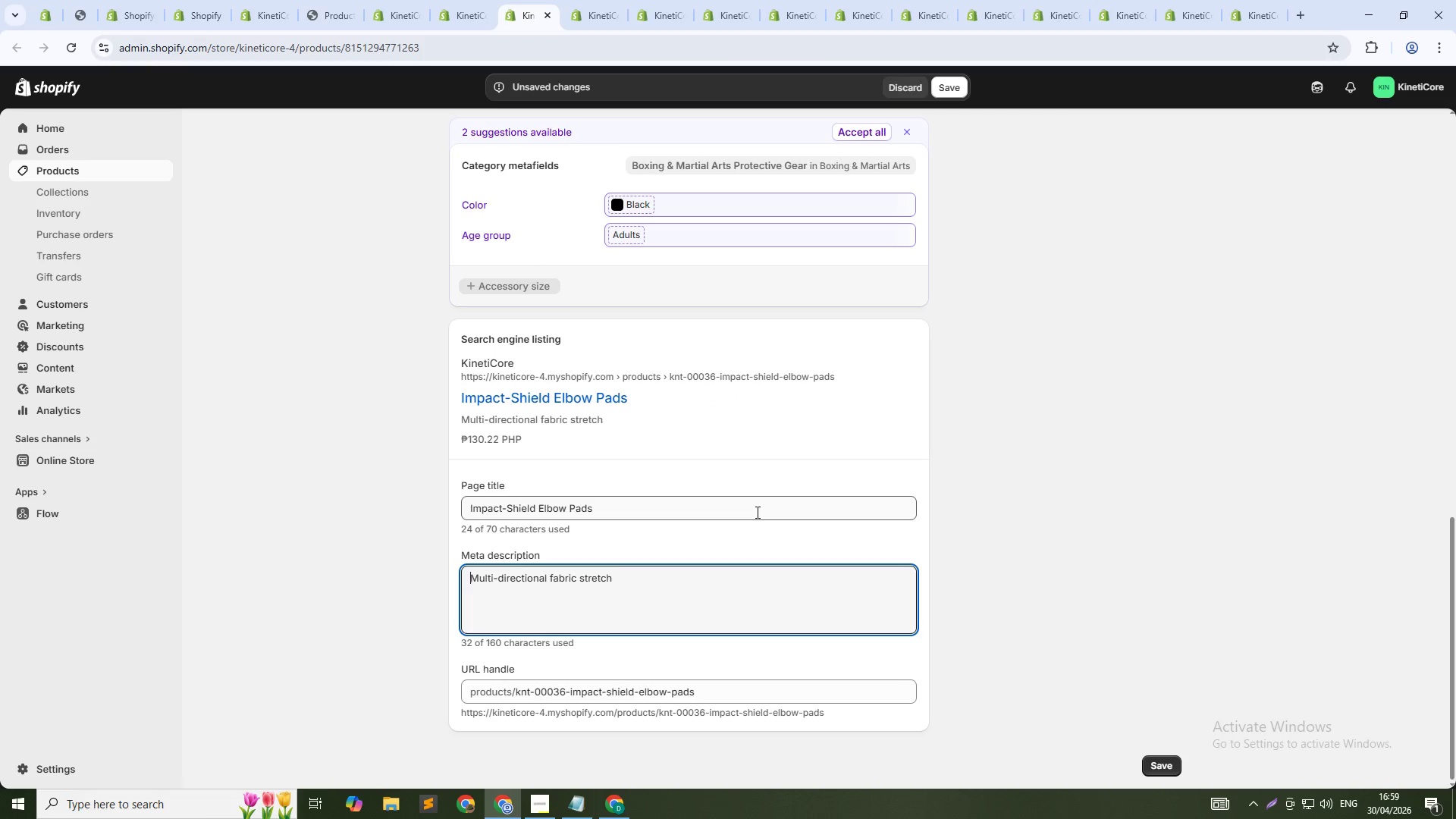 
key(Tab)
 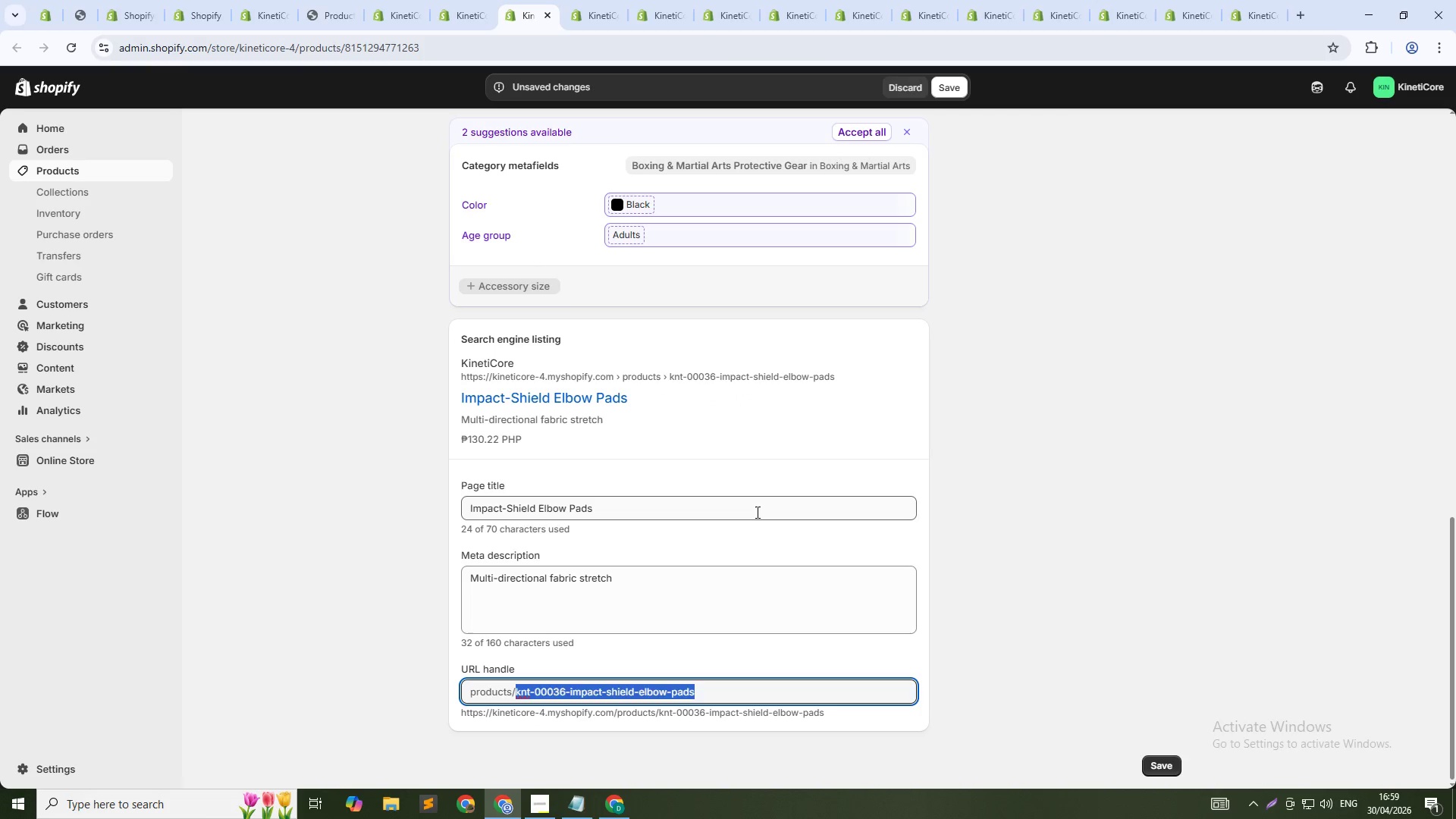 
key(ArrowDown)
 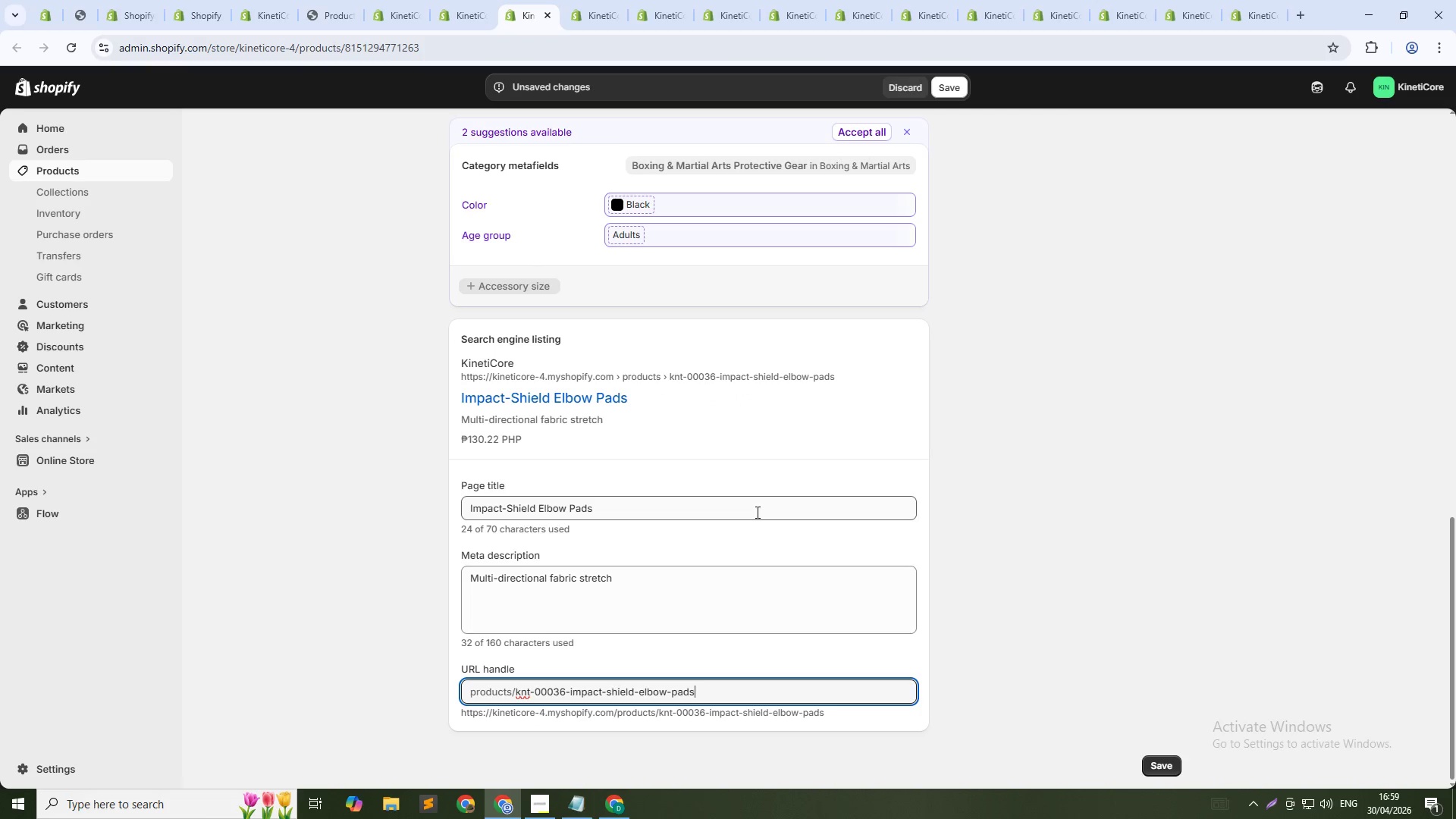 
key(NumpadSubtract)
 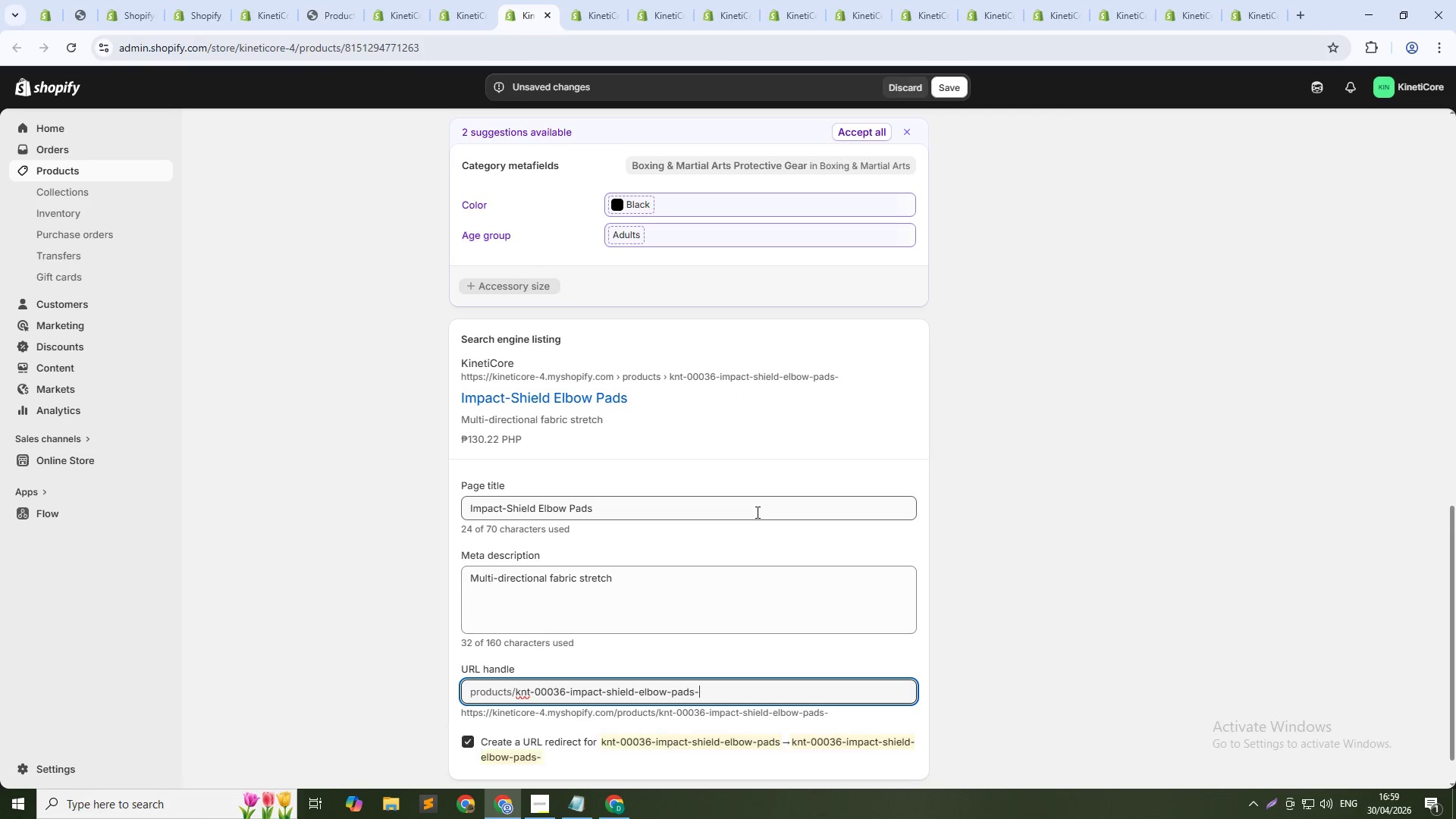 
key(Numpad3)
 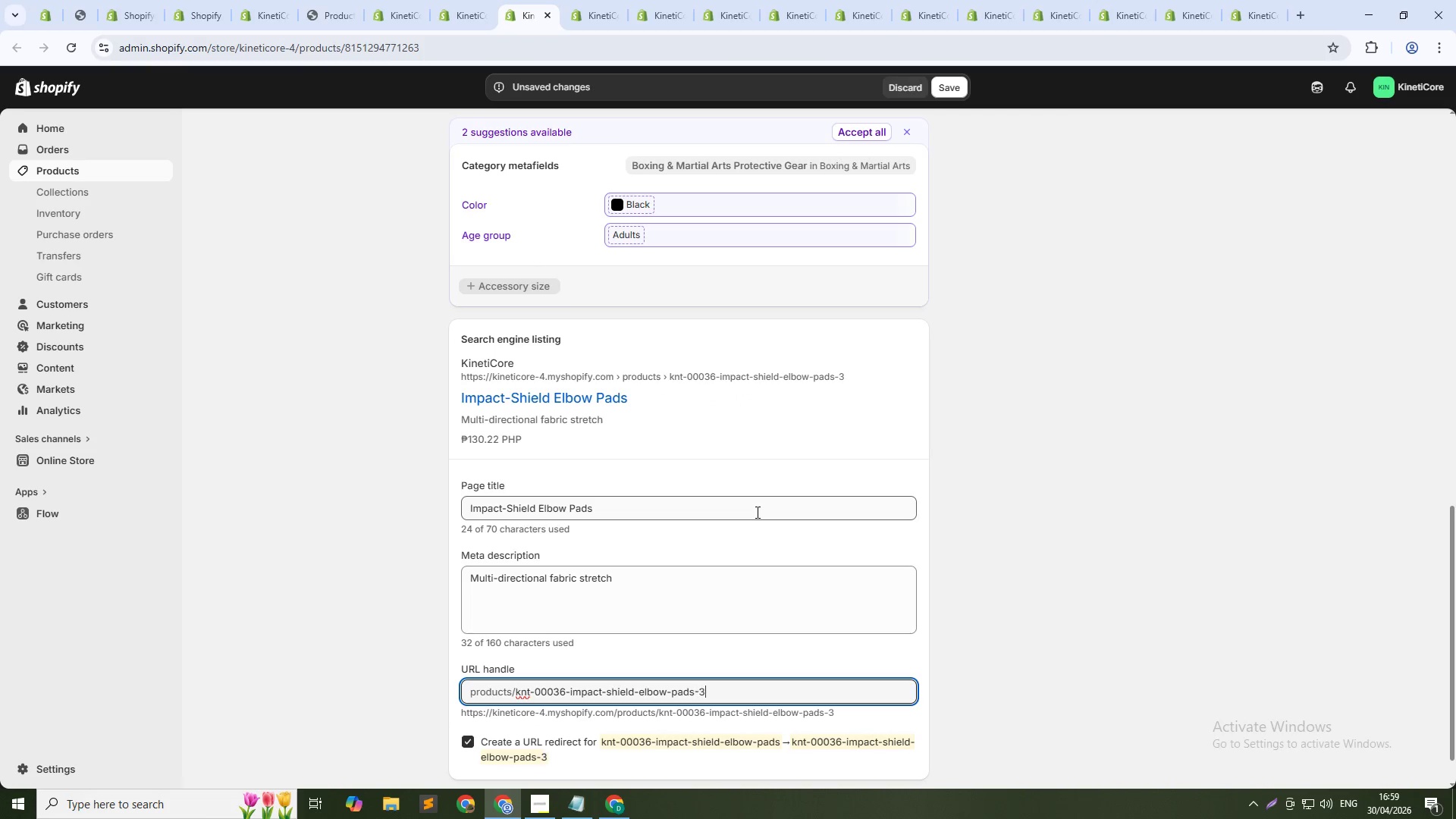 
key(Numpad6)
 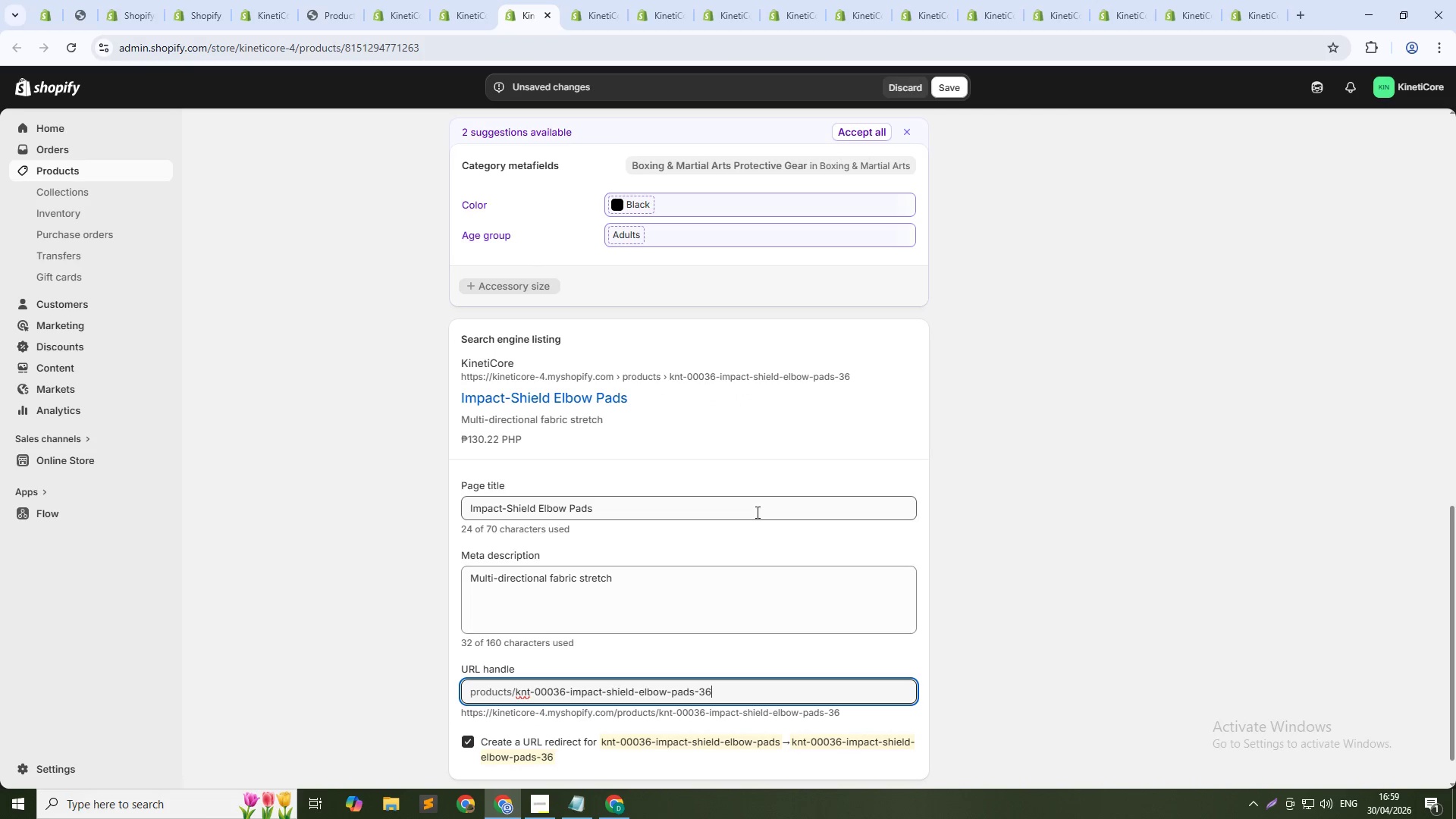 
key(ArrowUp)
 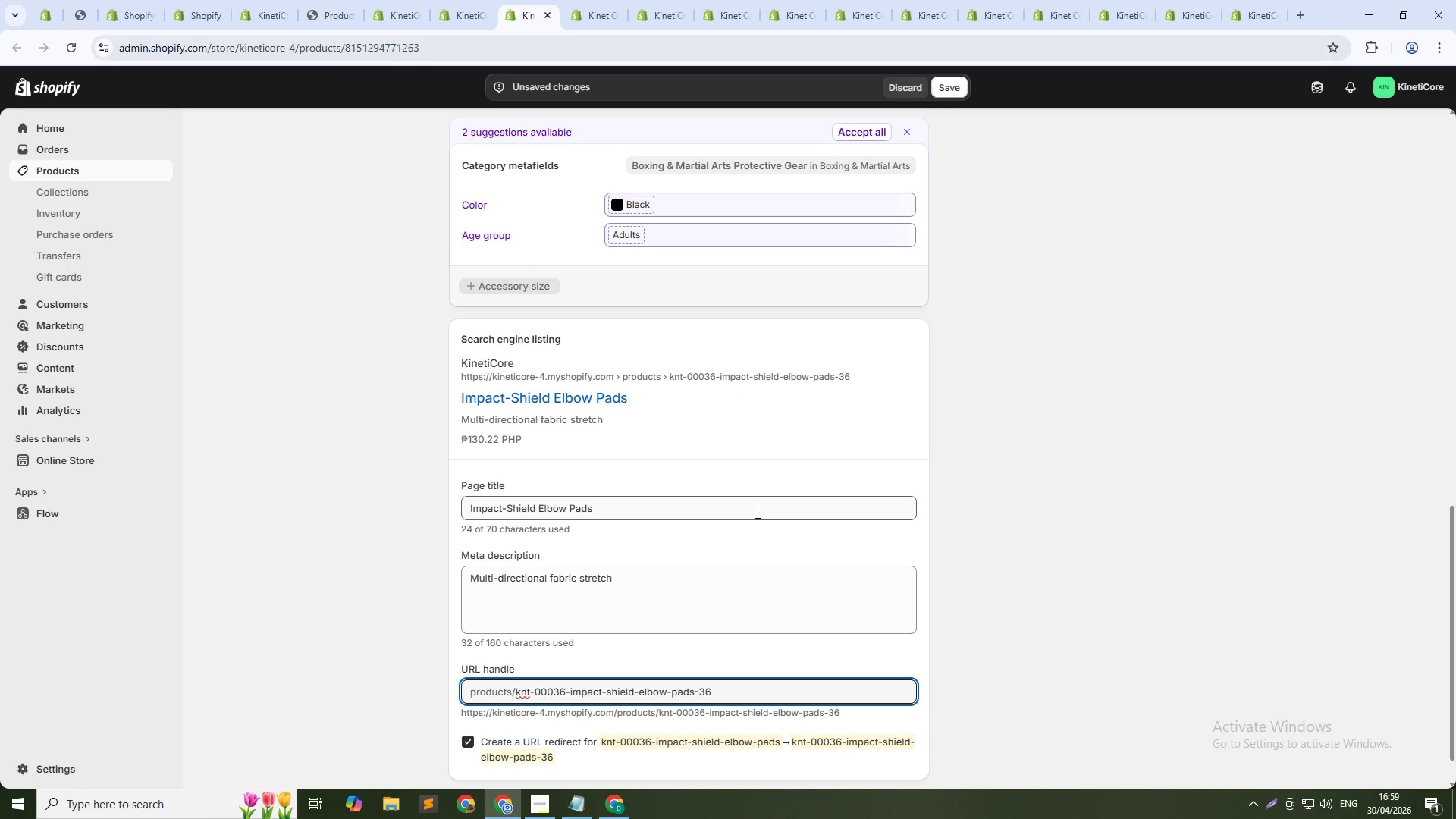 
key(Control+Shift+ArrowRight)
 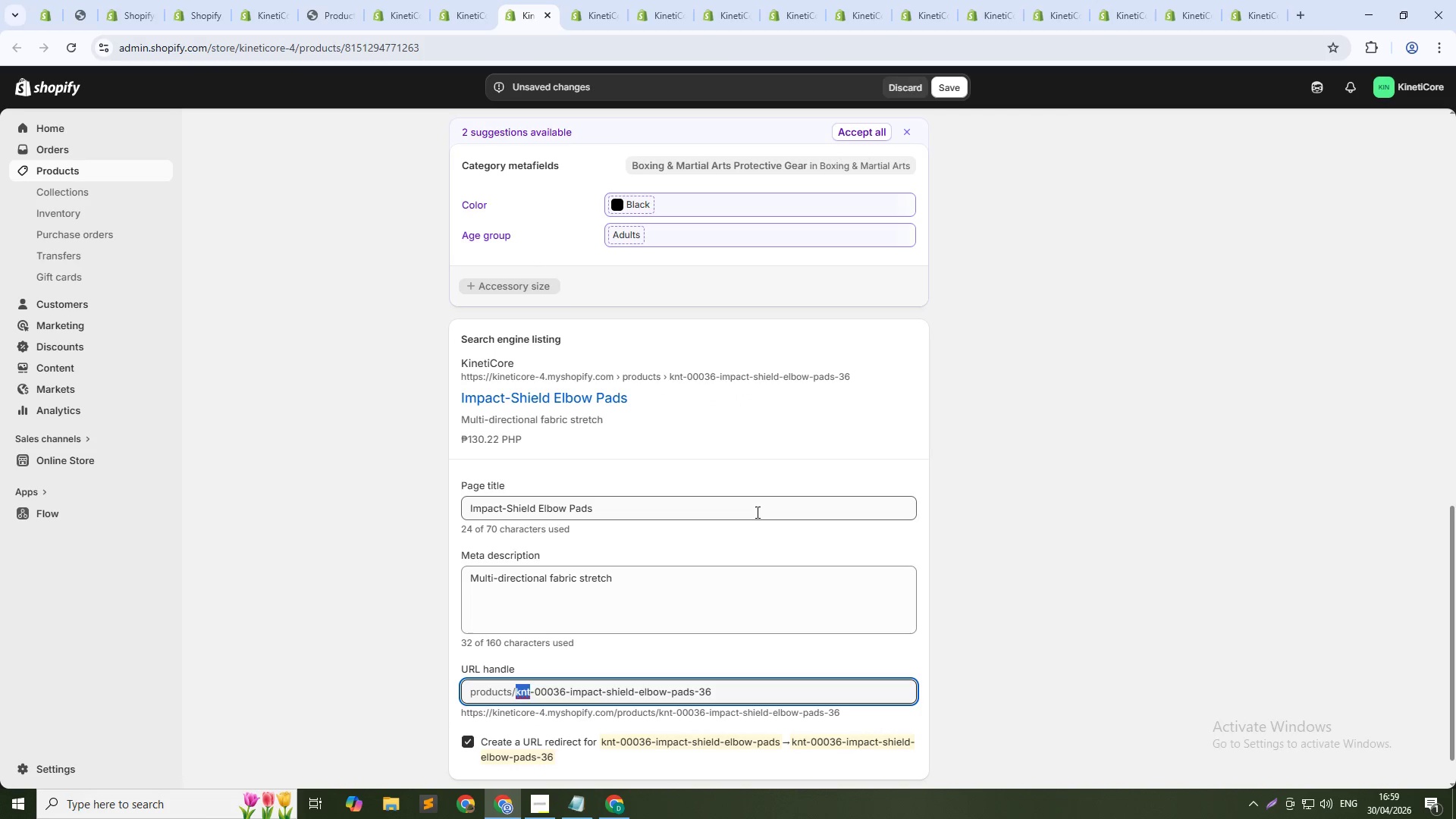 
key(Control+Shift+ArrowRight)
 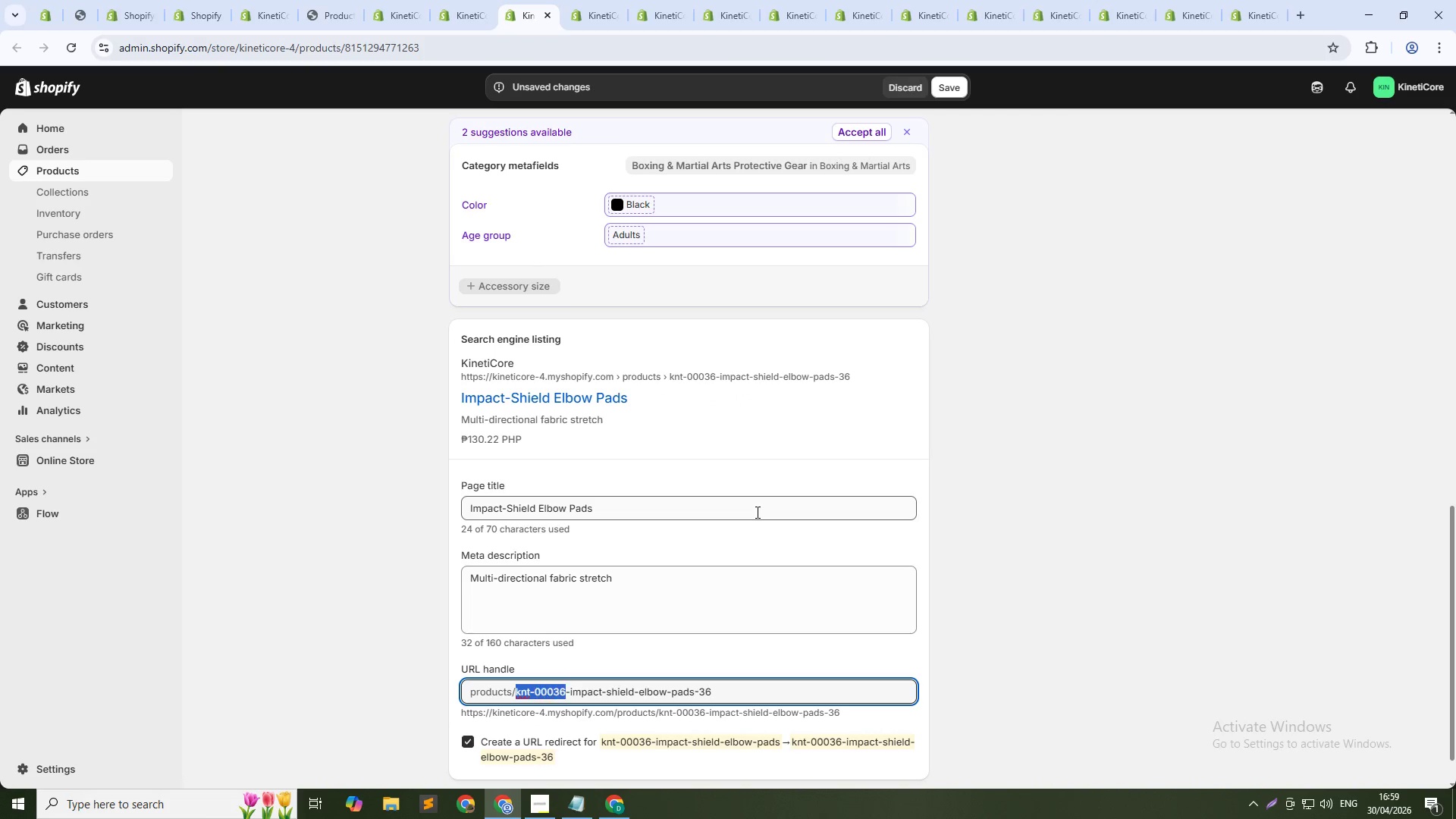 
key(Control+Shift+ArrowRight)
 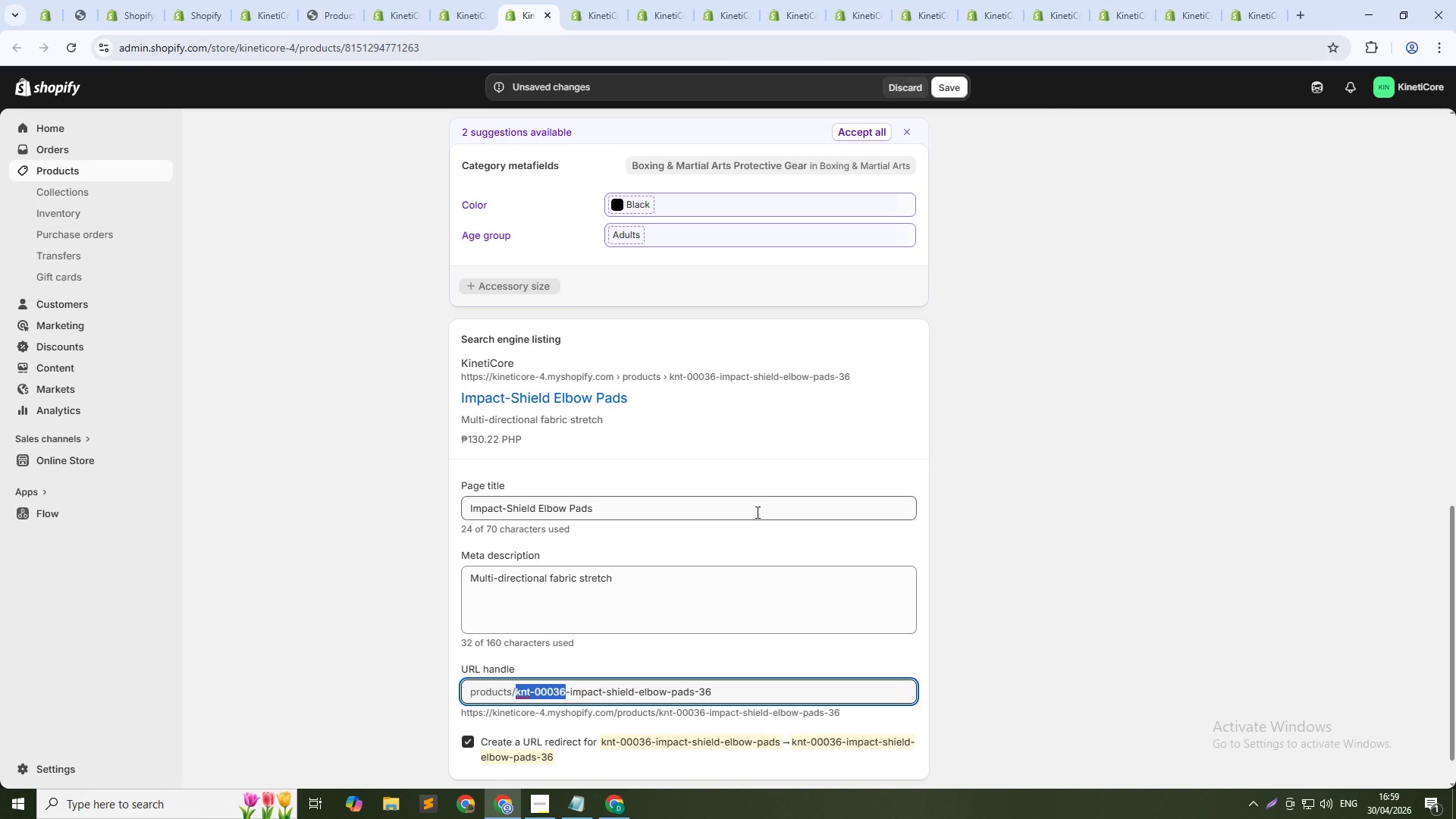 
key(Control+Shift+ArrowRight)
 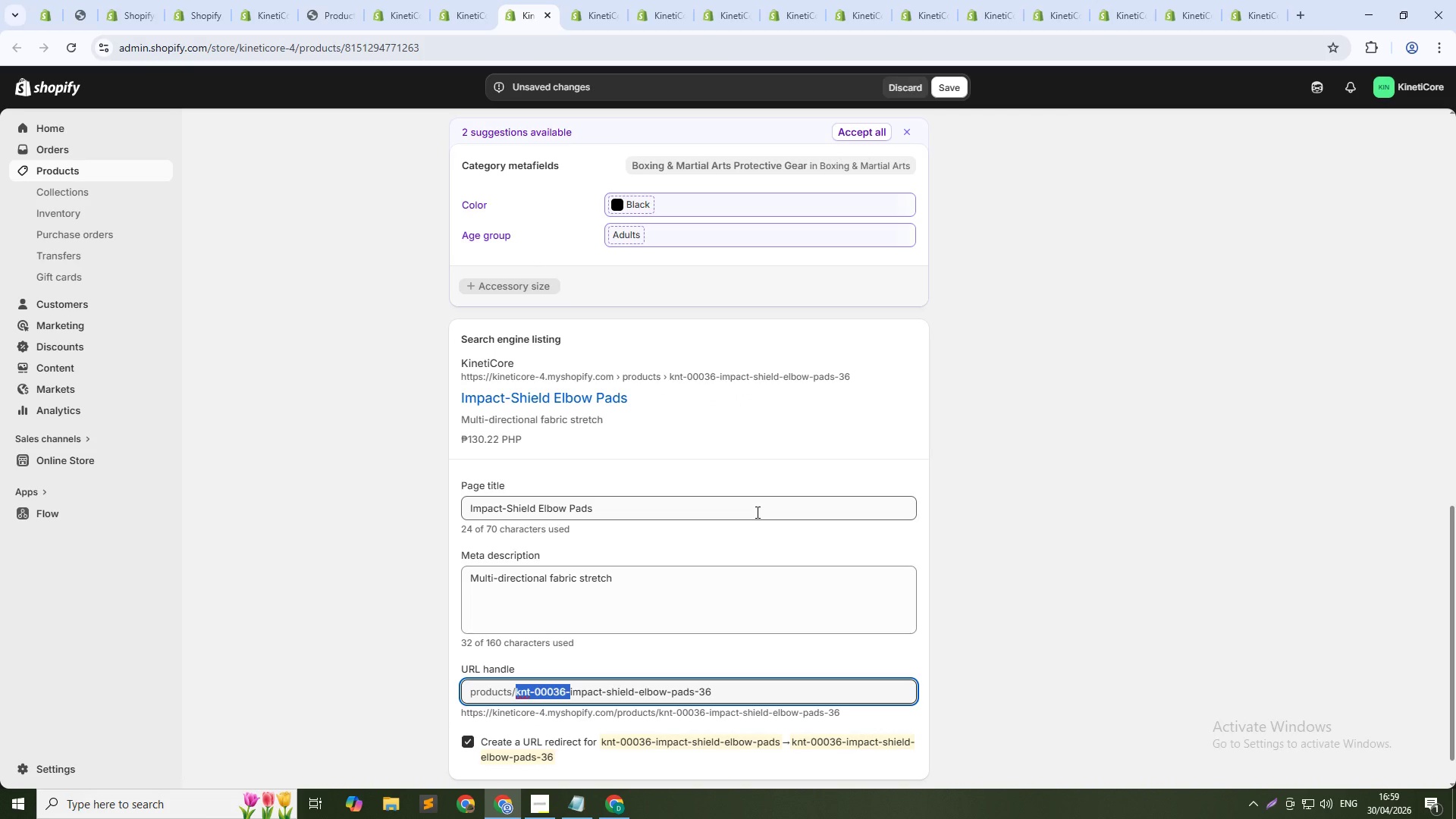 
key(Shift+Backspace)
 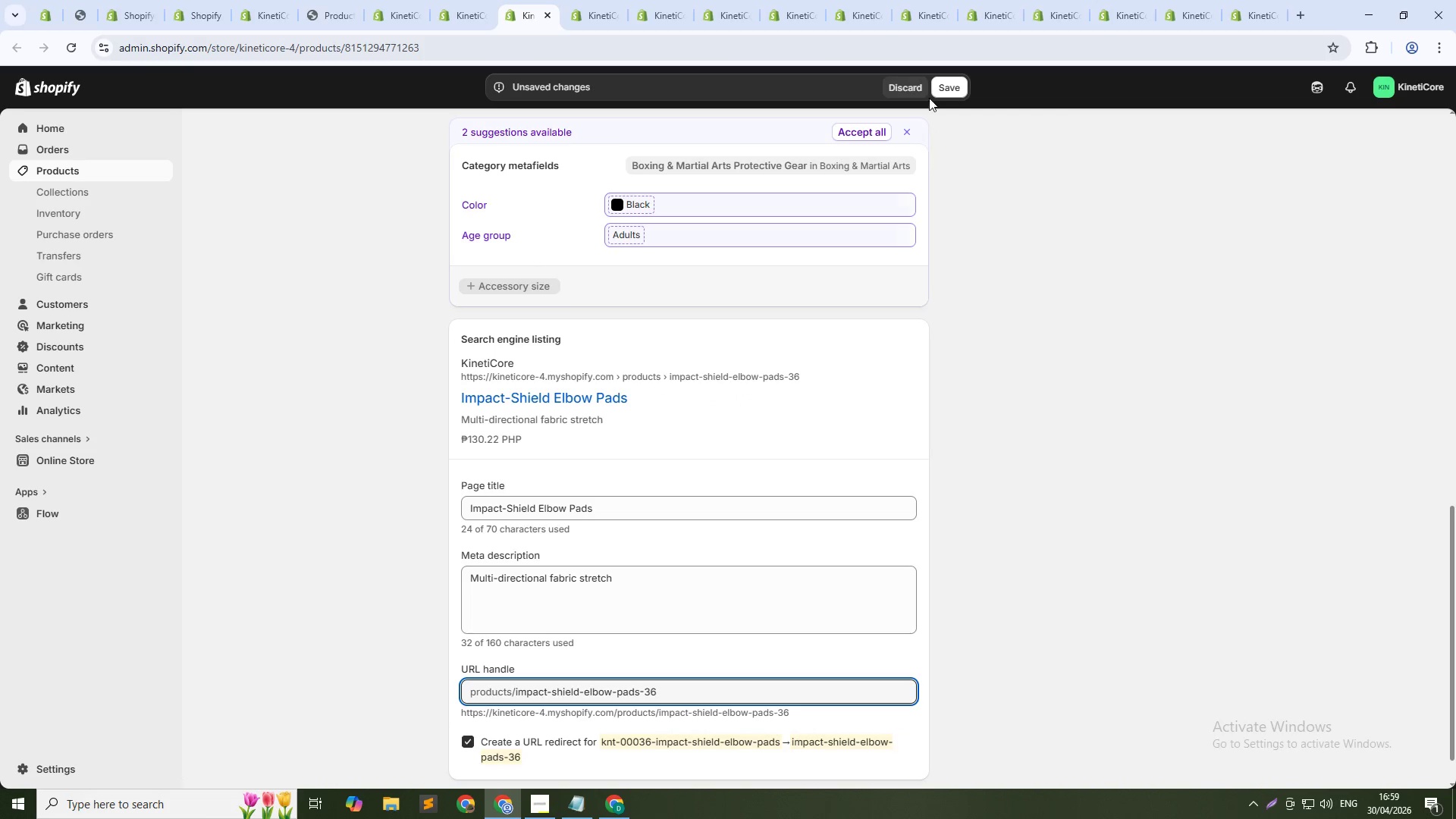 
left_click([954, 91])
 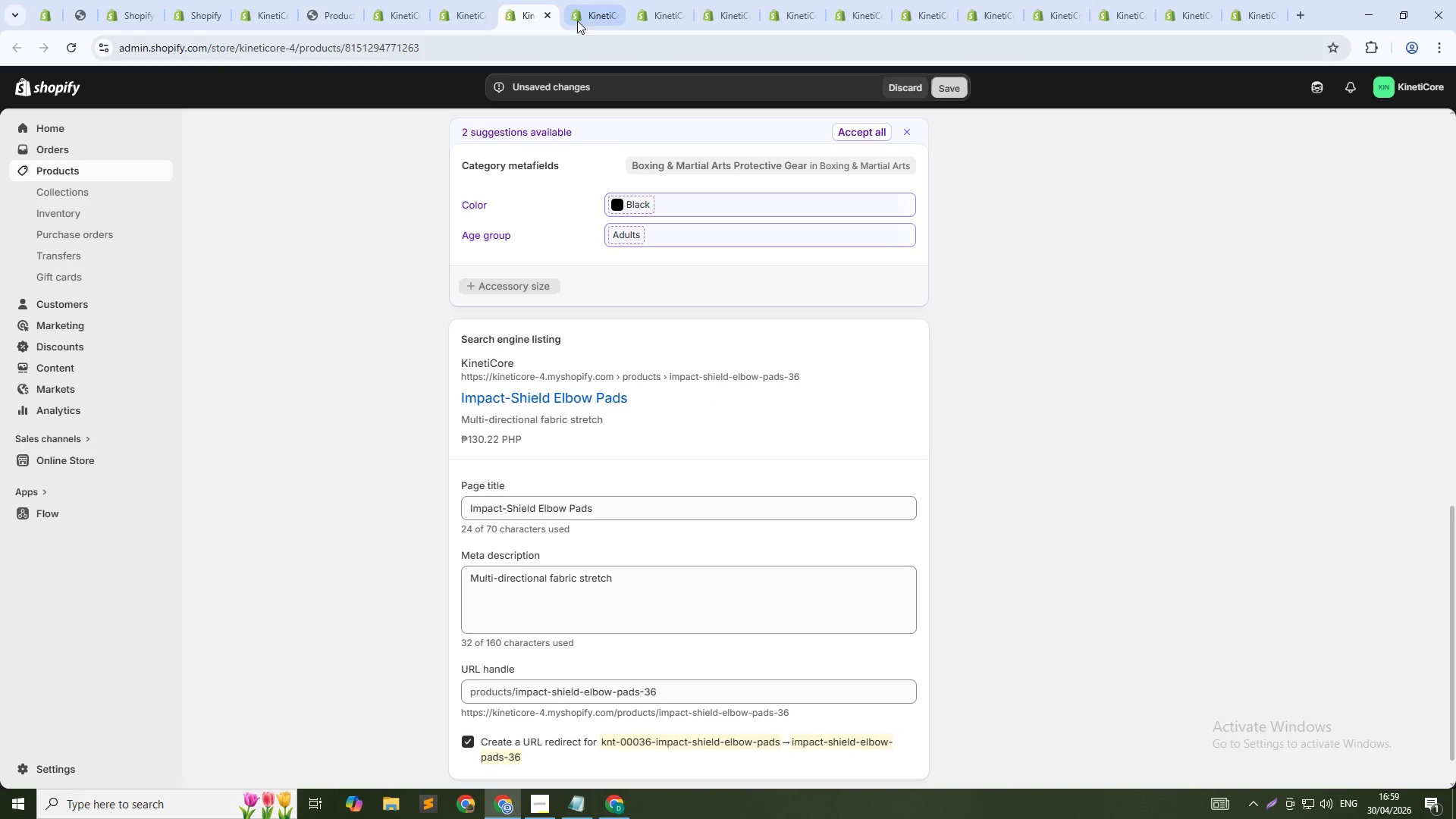 
left_click([576, 11])
 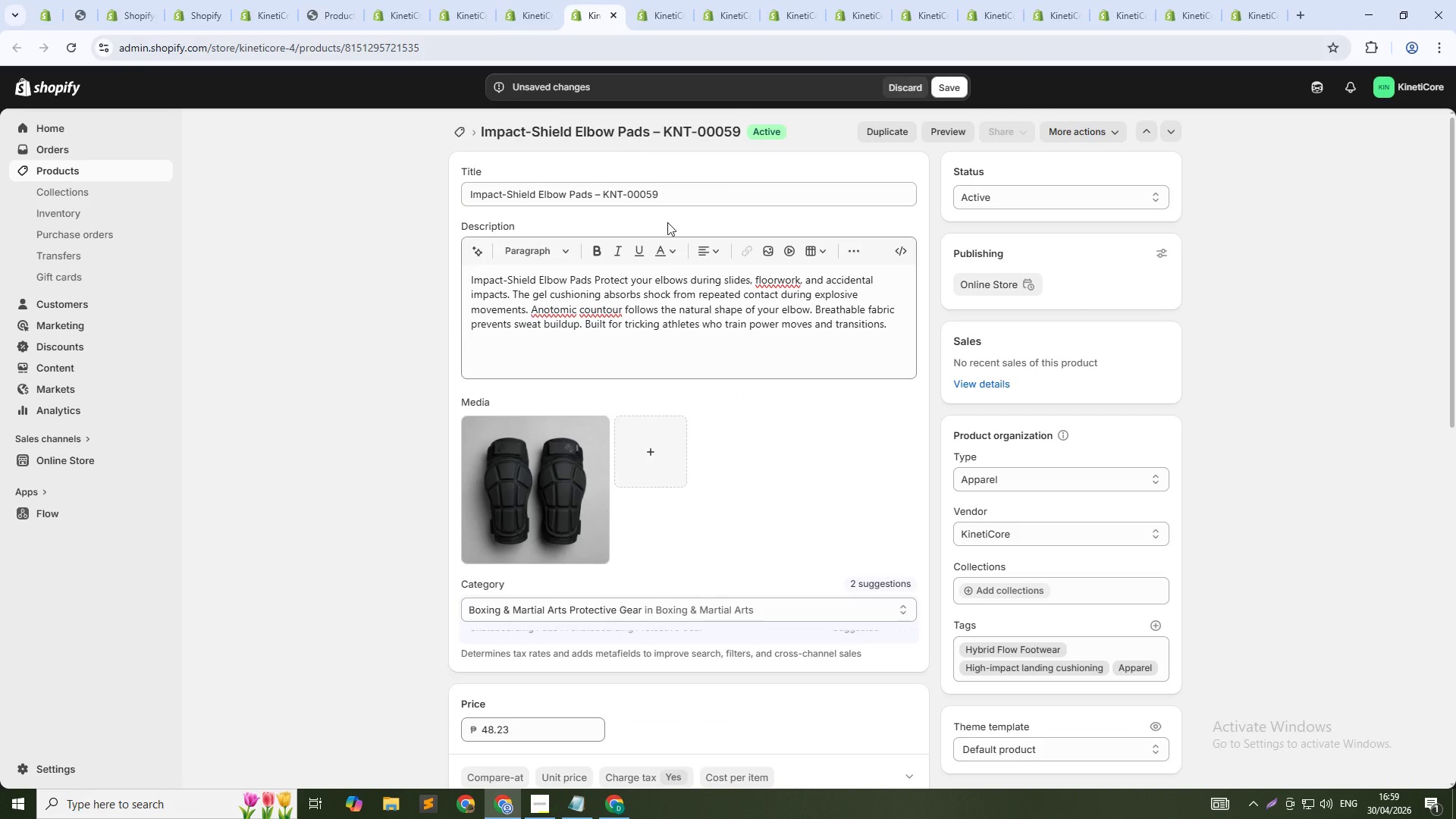 
scroll: coordinate [767, 530], scroll_direction: down, amount: 26.0
 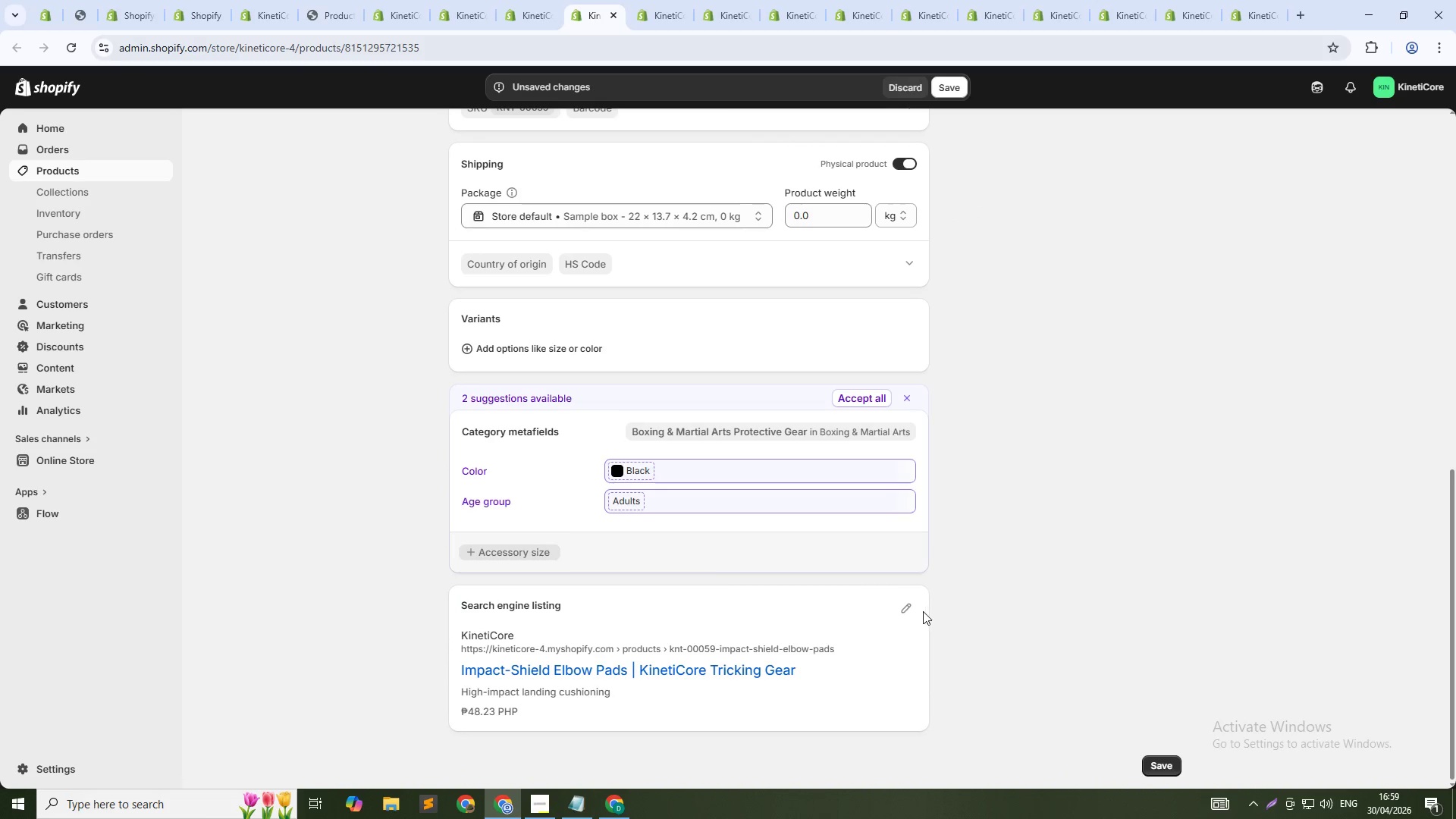 
left_click([906, 610])
 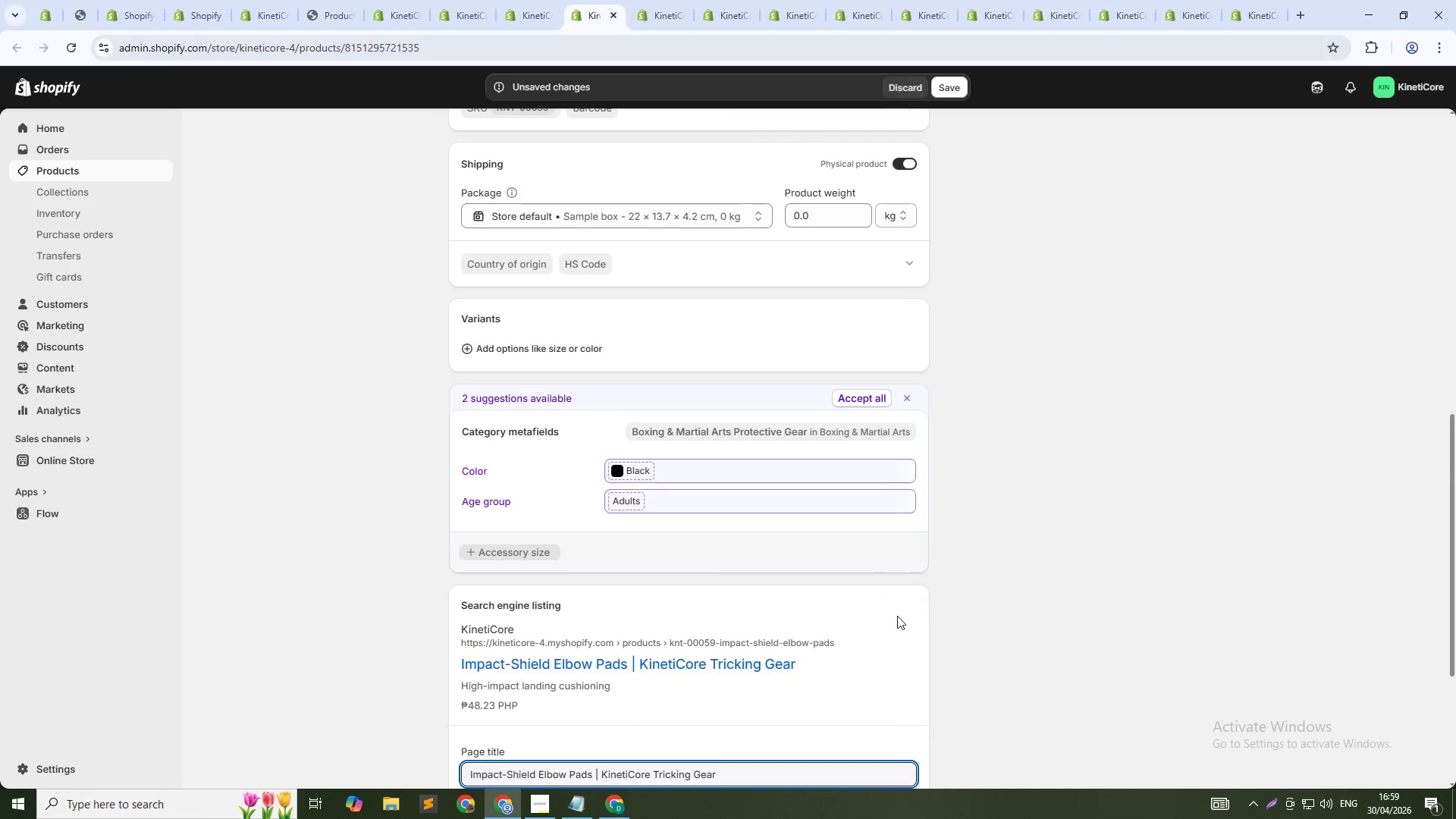 
scroll: coordinate [880, 626], scroll_direction: down, amount: 6.0
 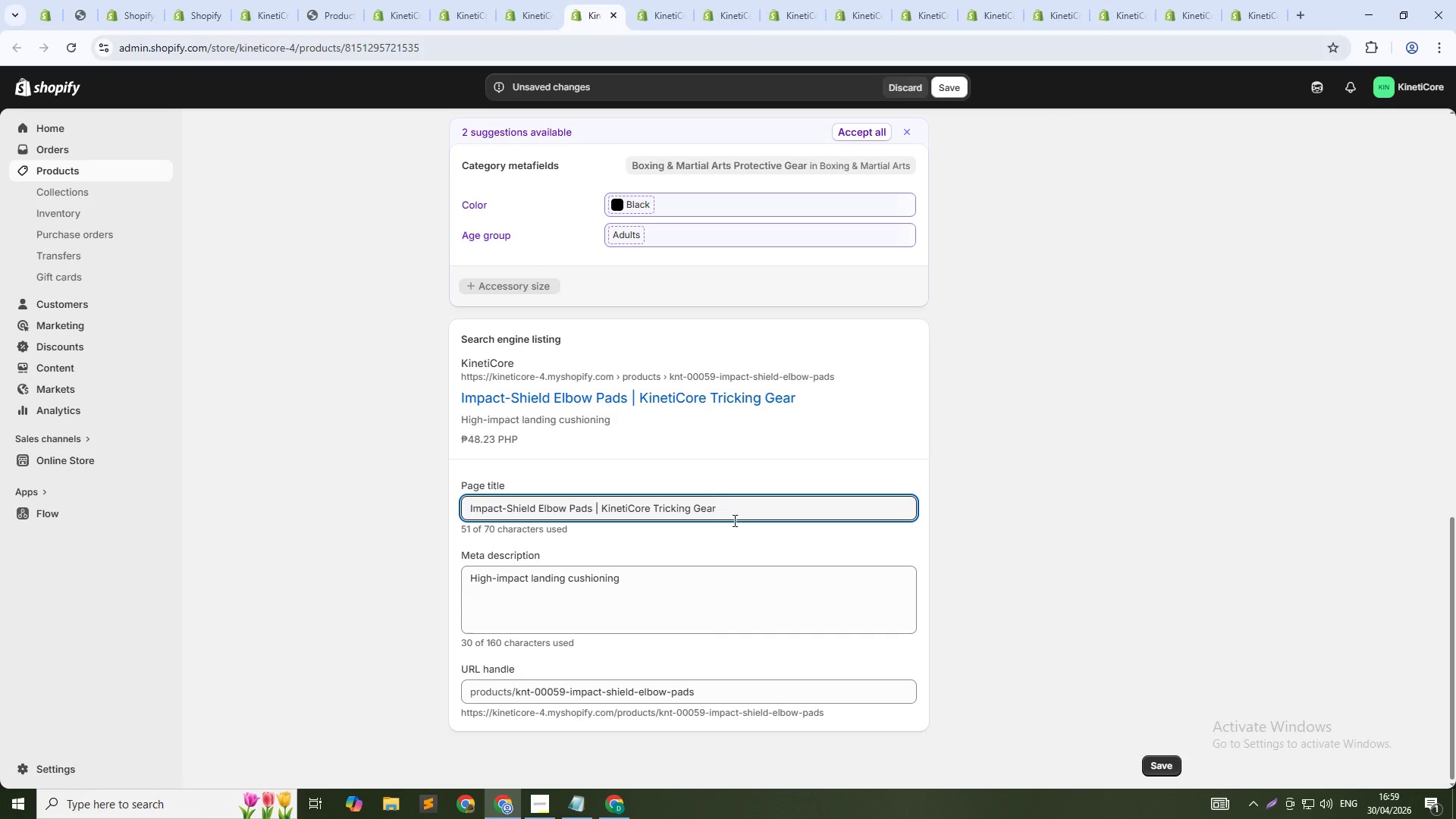 
left_click([742, 513])
 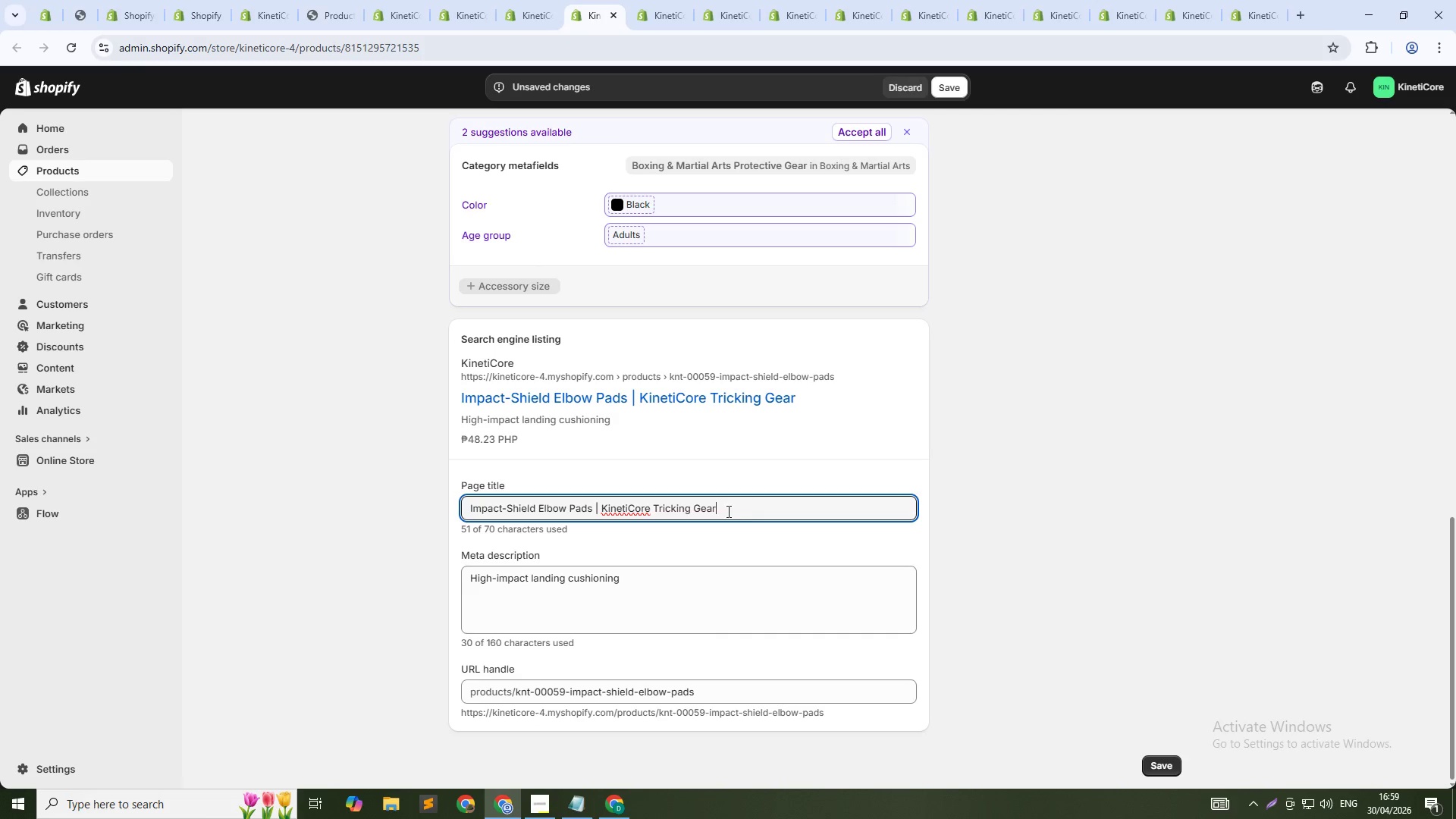 
key(Control+Shift+ArrowLeft)
 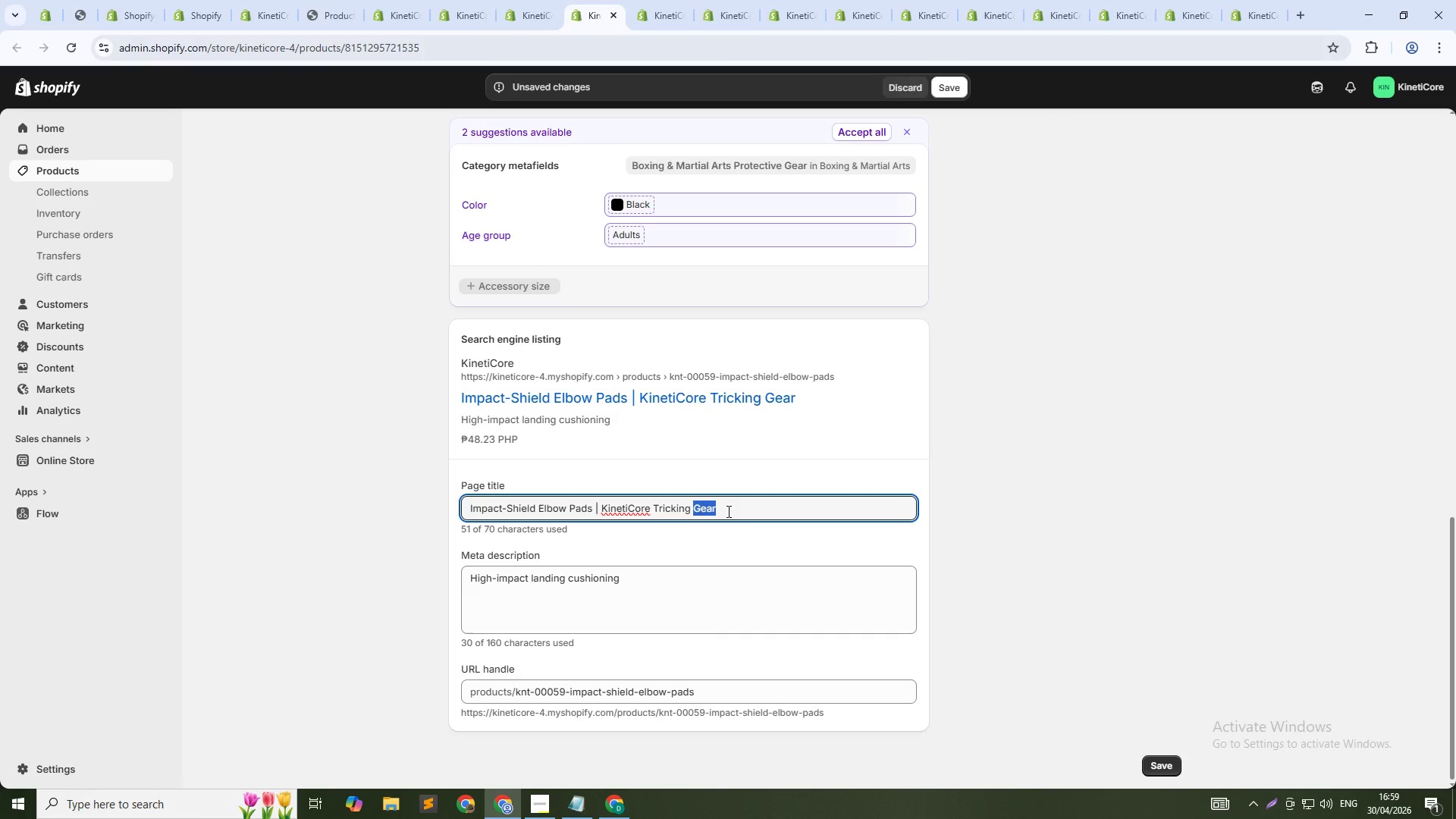 
key(Control+Shift+ArrowLeft)
 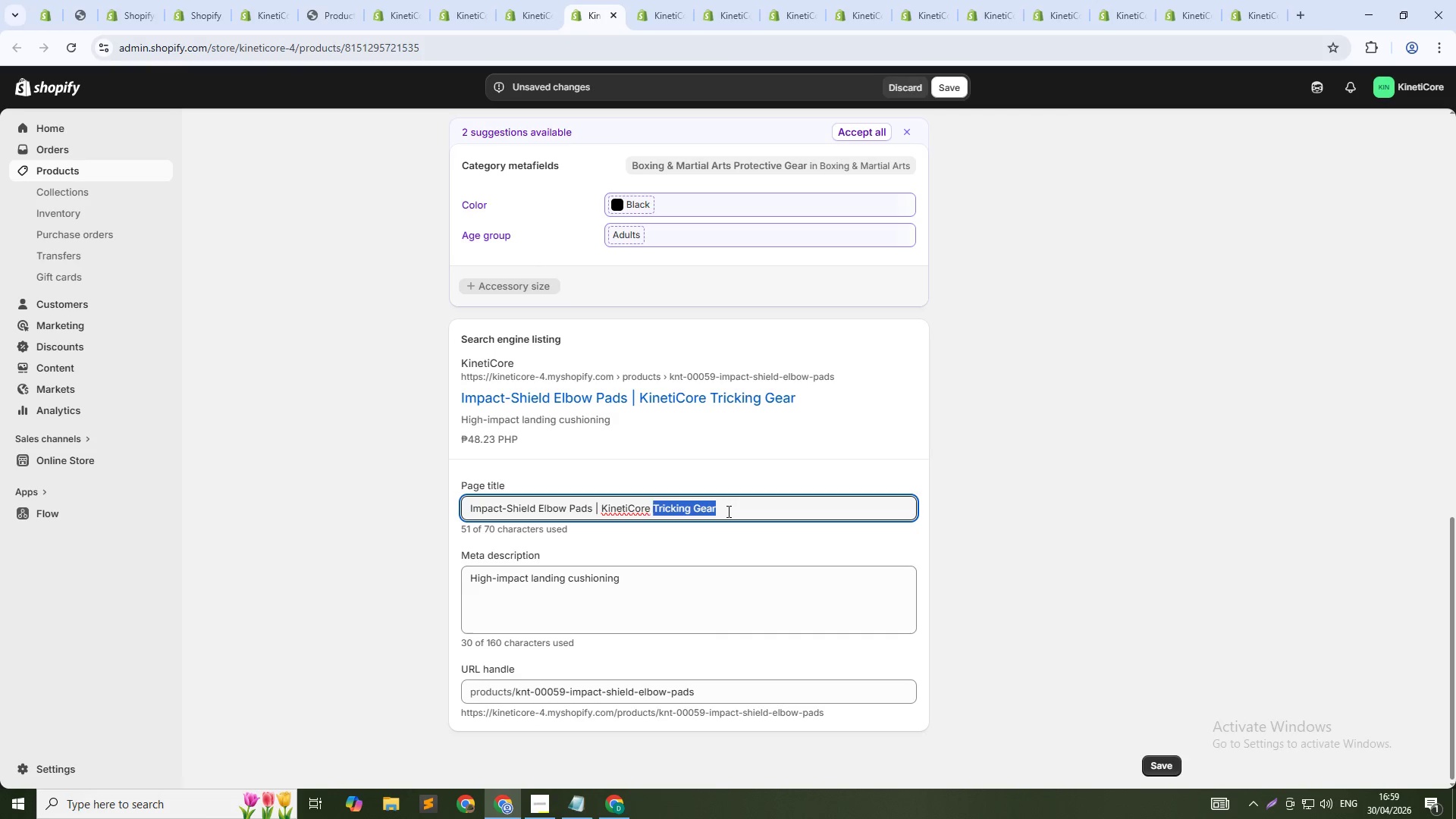 
key(Control+Shift+ArrowLeft)
 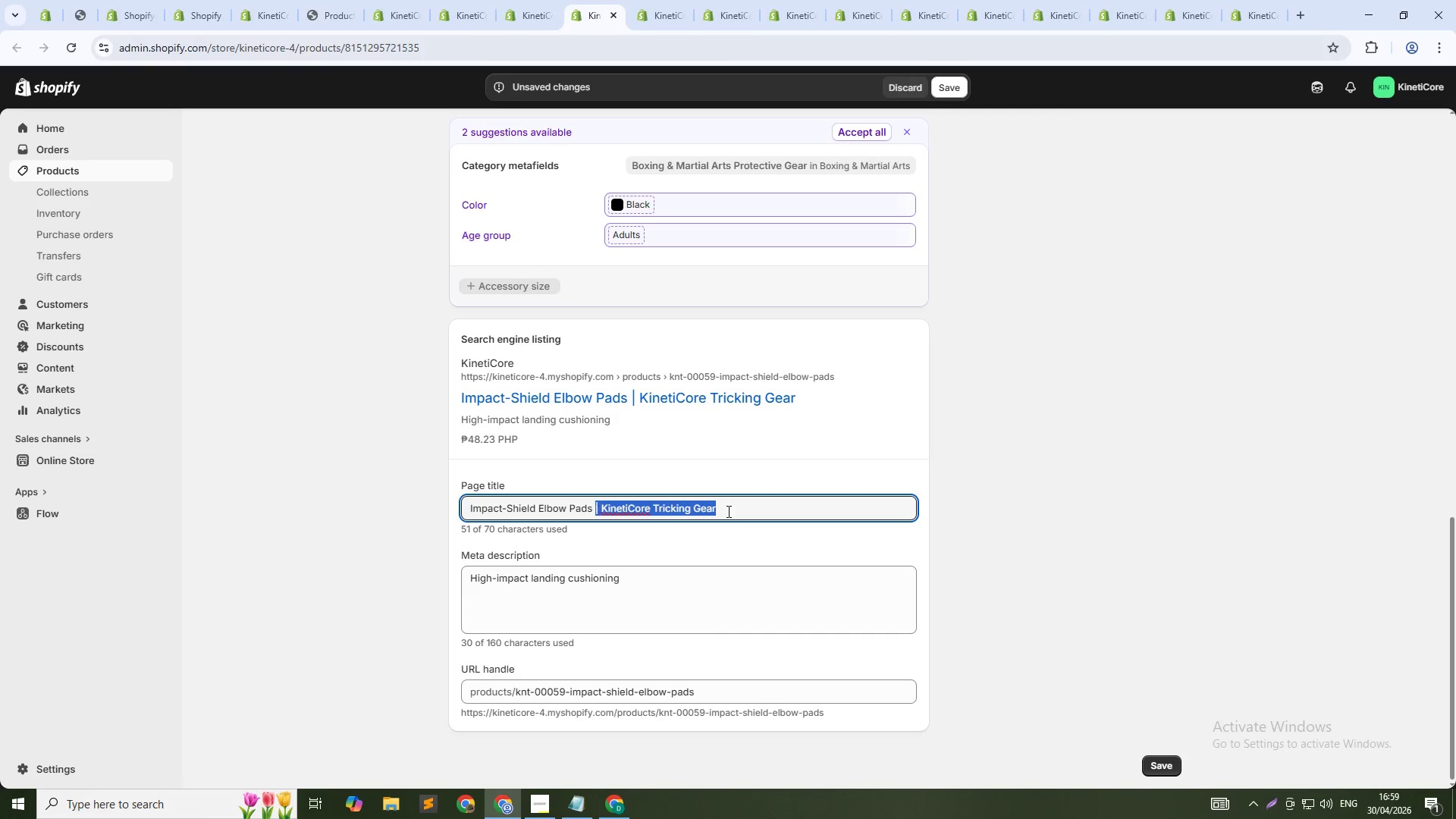 
key(Control+Shift+ArrowLeft)
 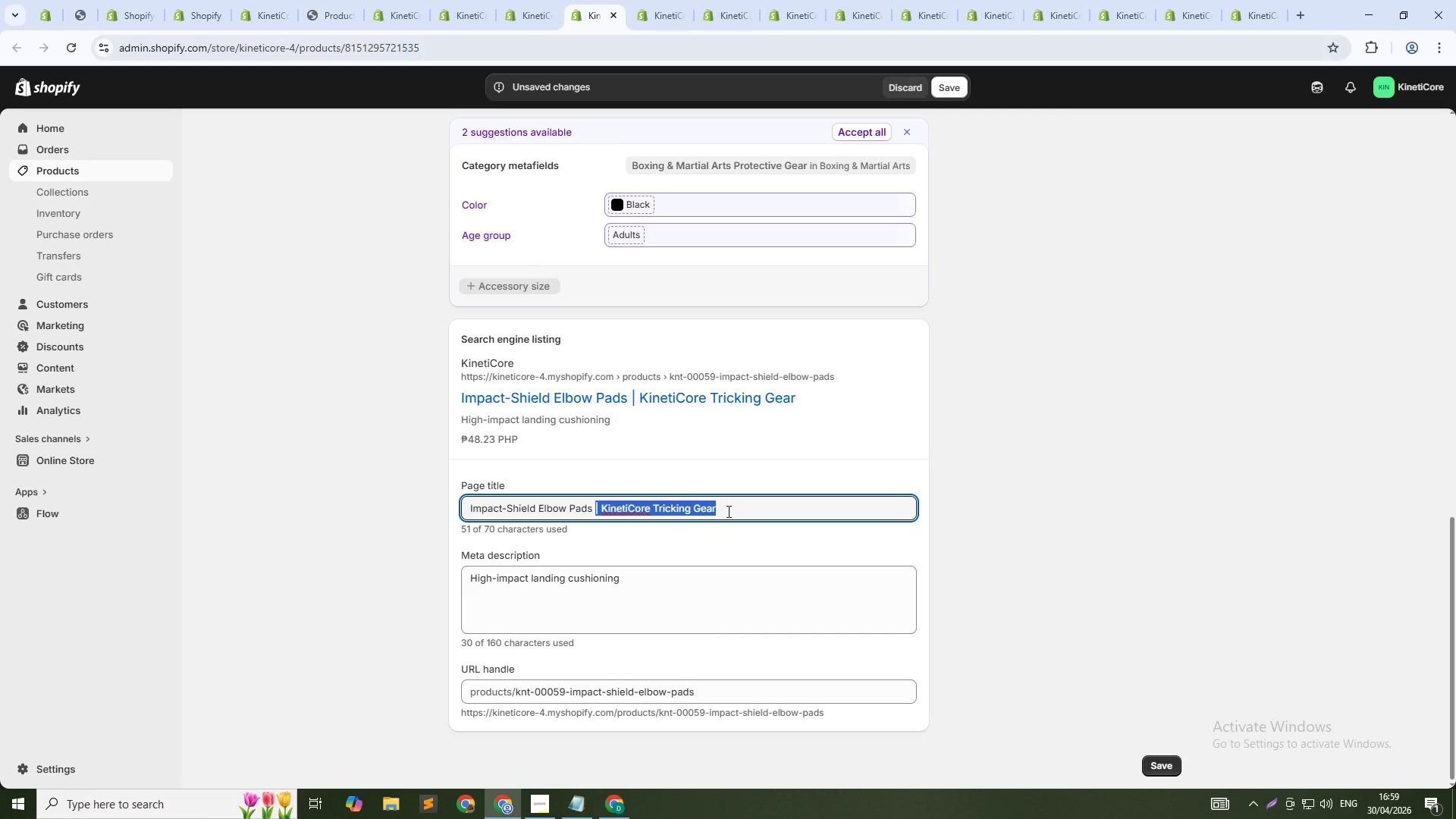 
key(Shift+ArrowLeft)
 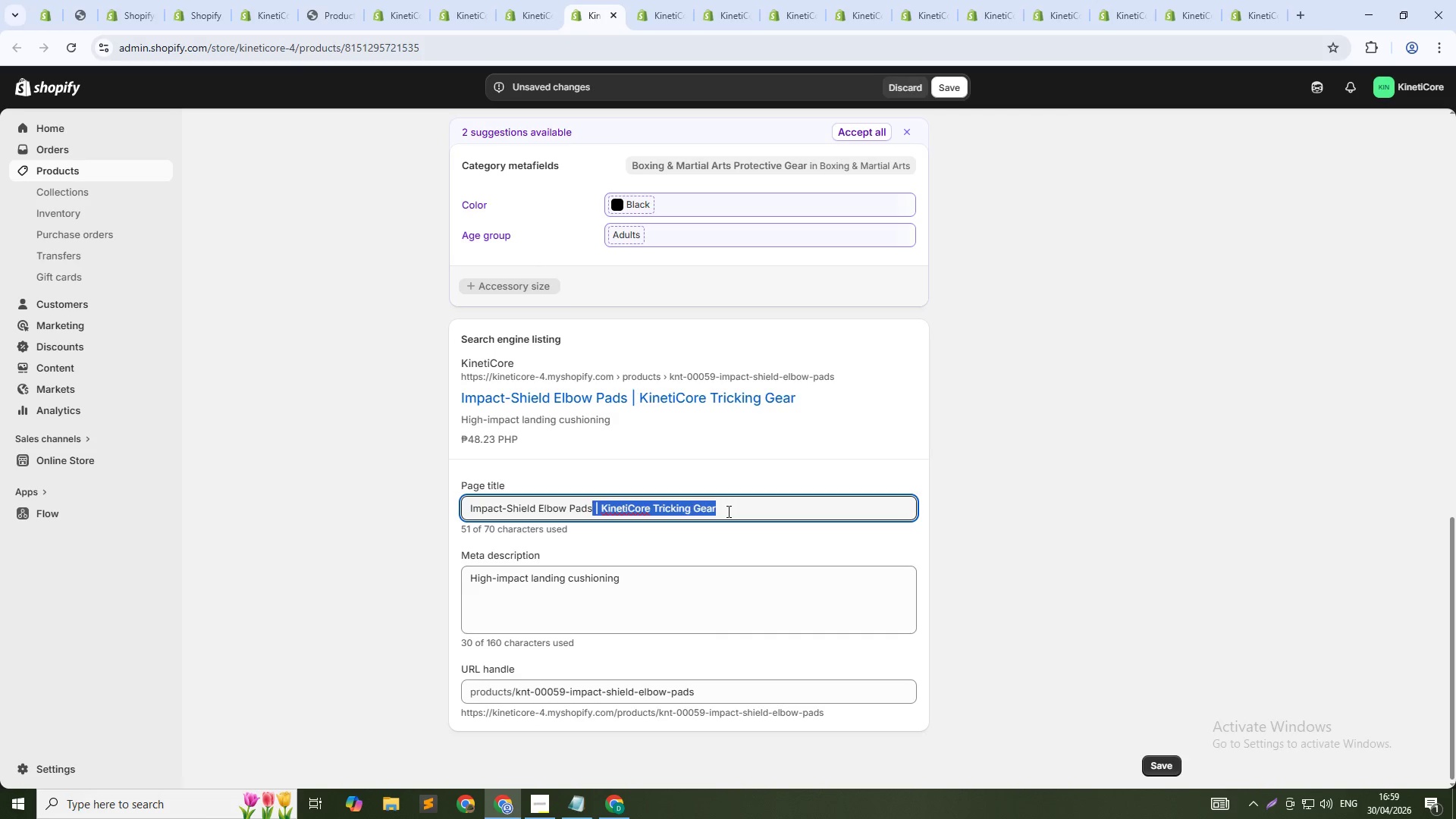 
key(Backspace)
 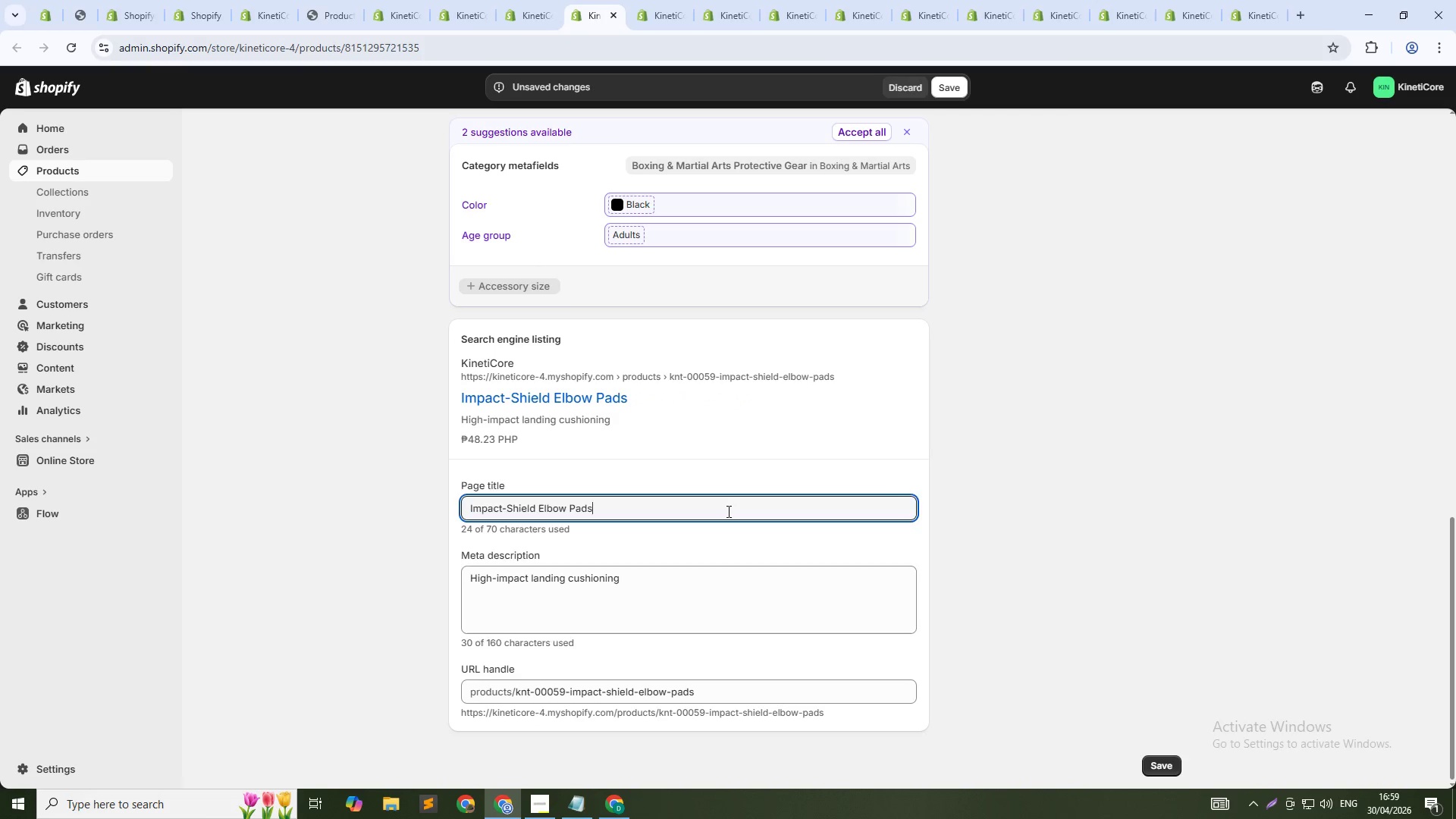 
key(Tab)
 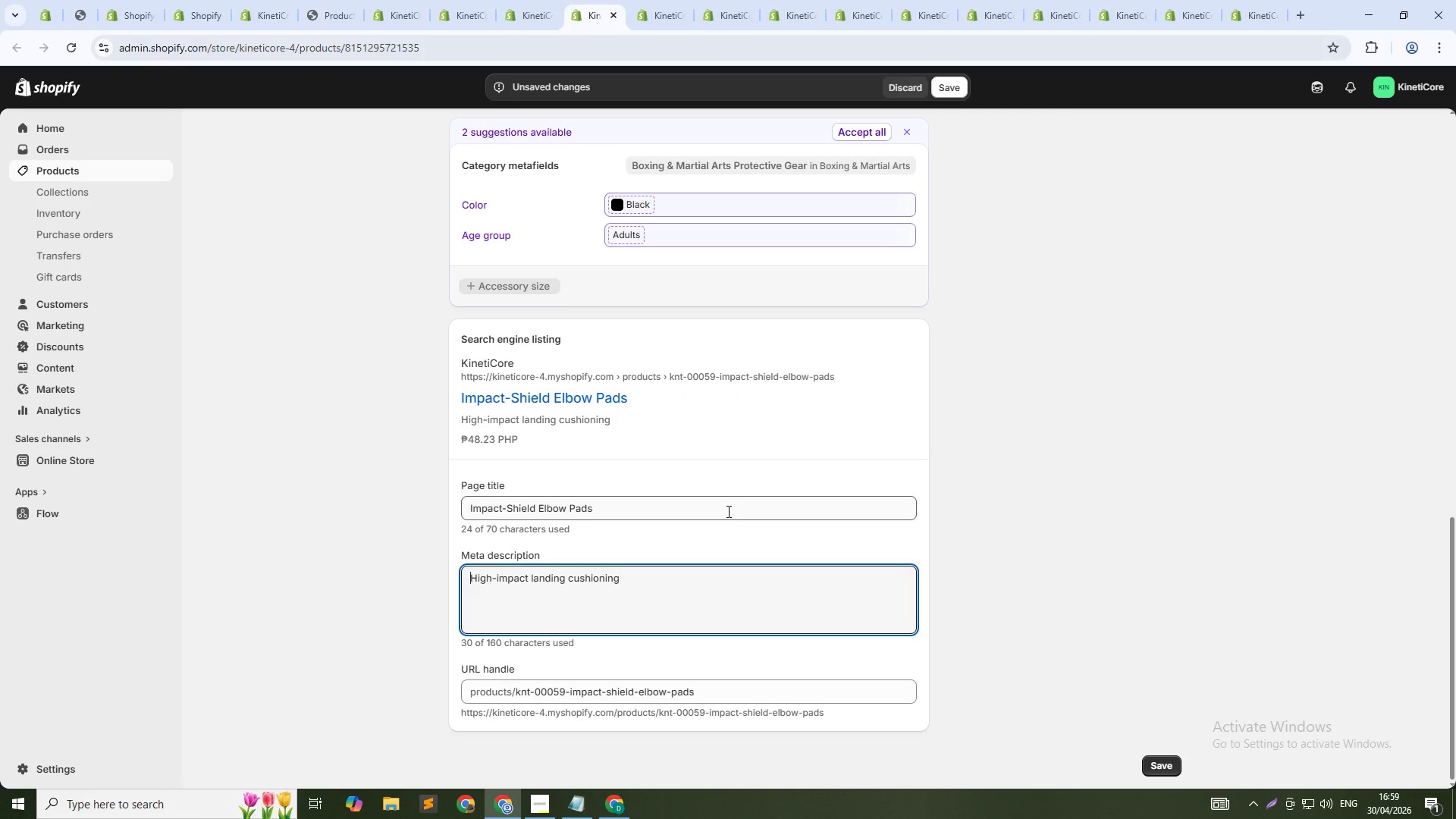 
key(Tab)
 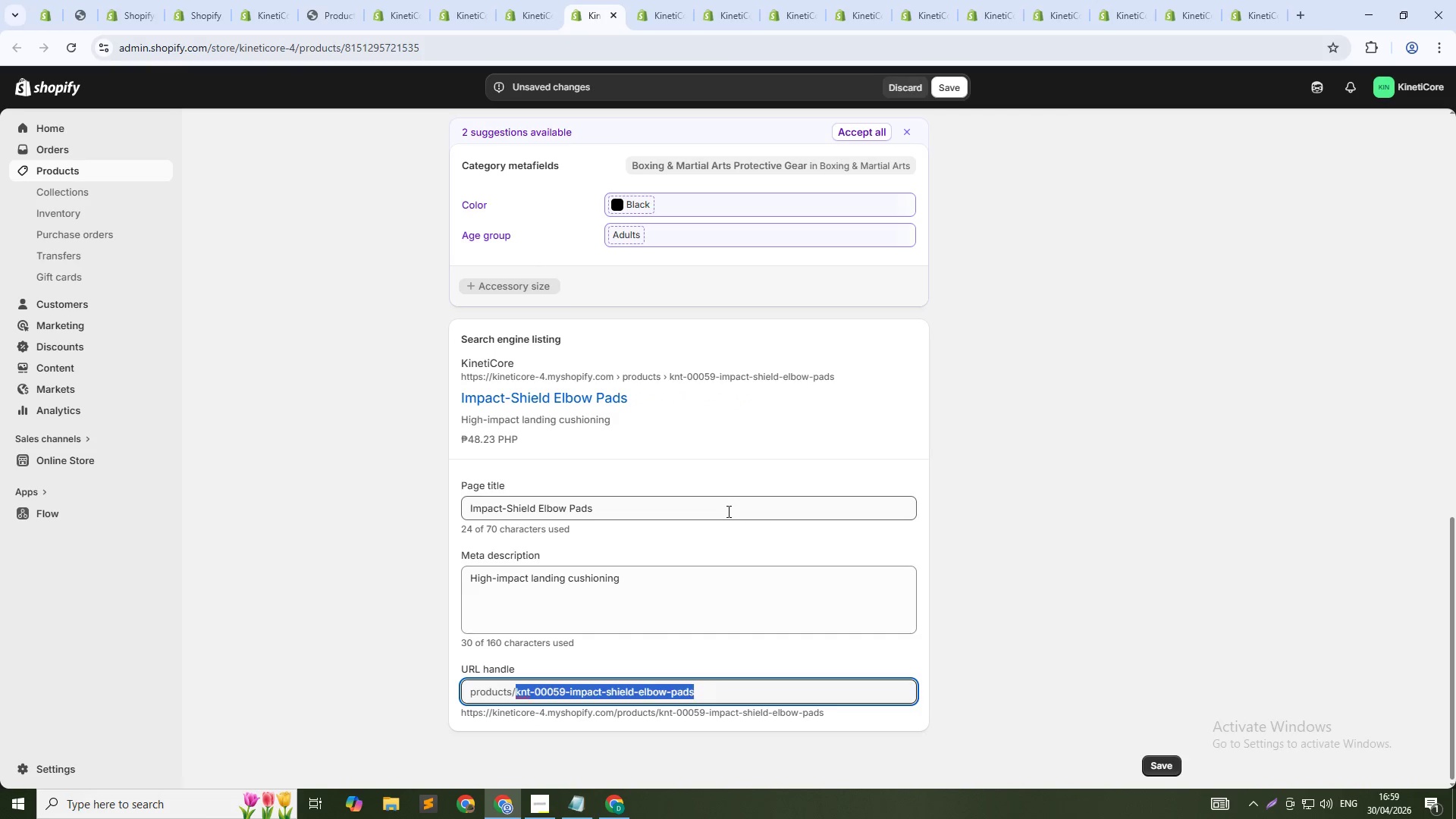 
key(ArrowDown)
 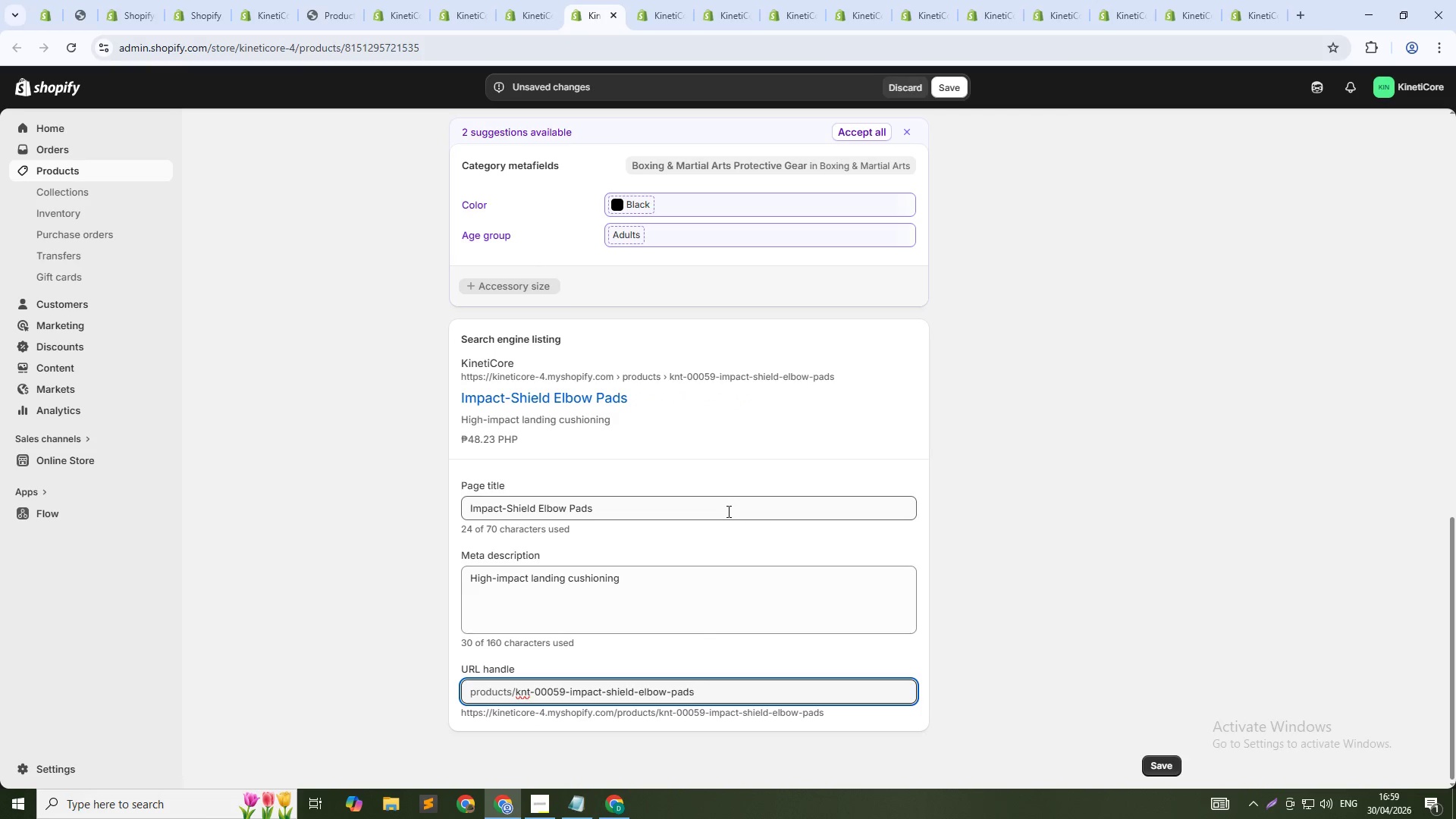 
key(NumpadSubtract)
 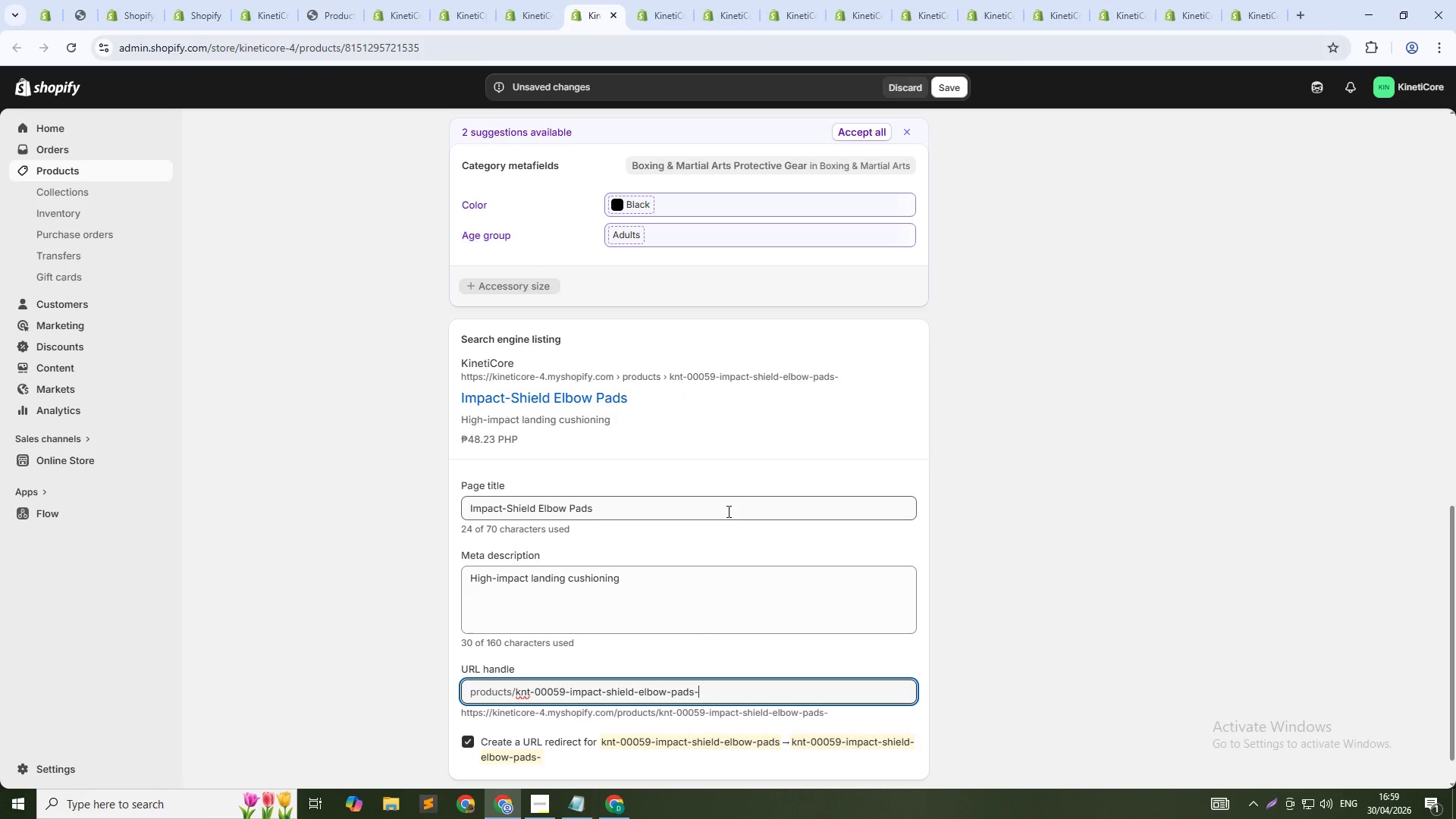 
key(Numpad5)
 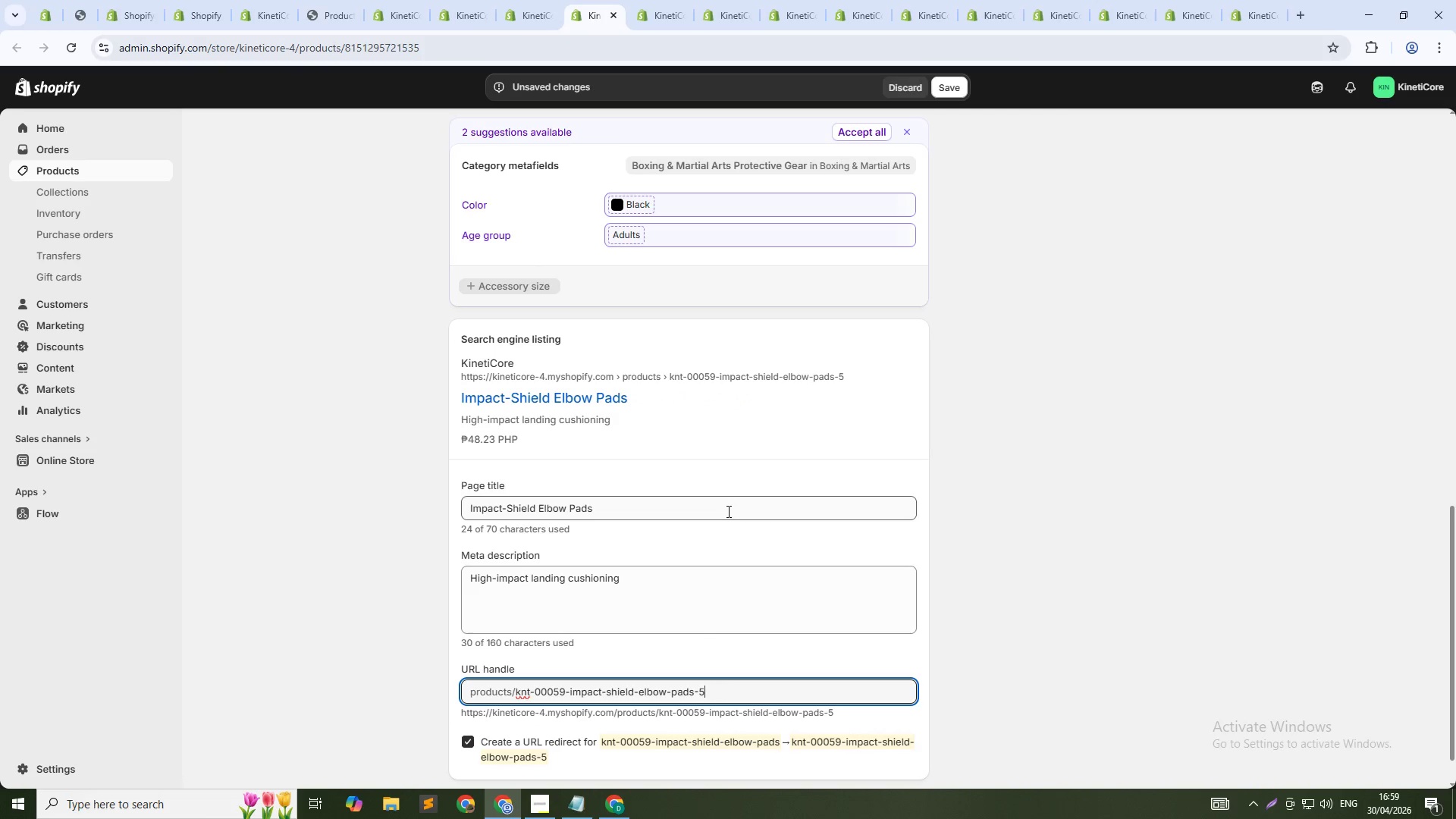 
key(Numpad9)
 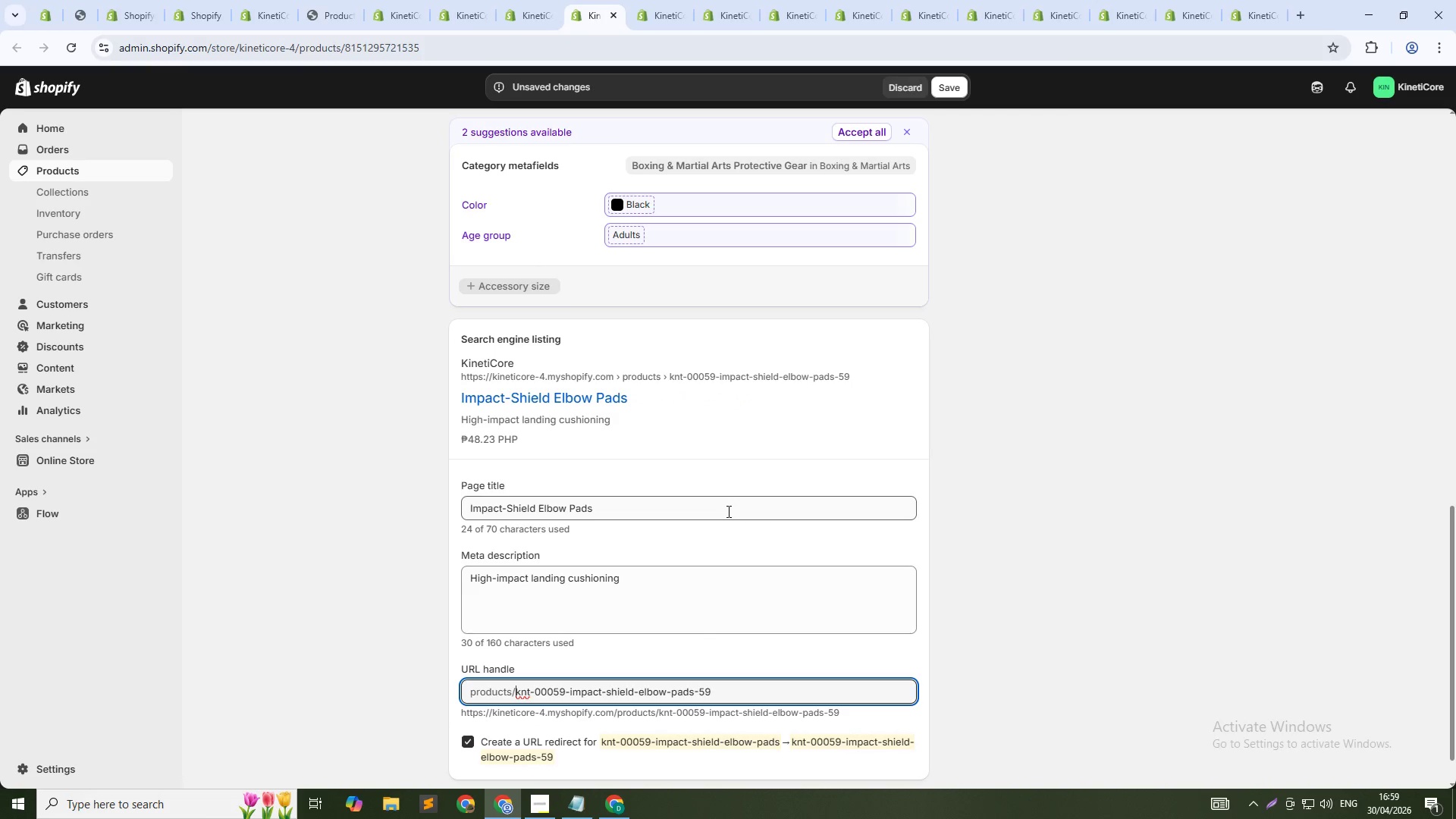 
key(ArrowUp)
 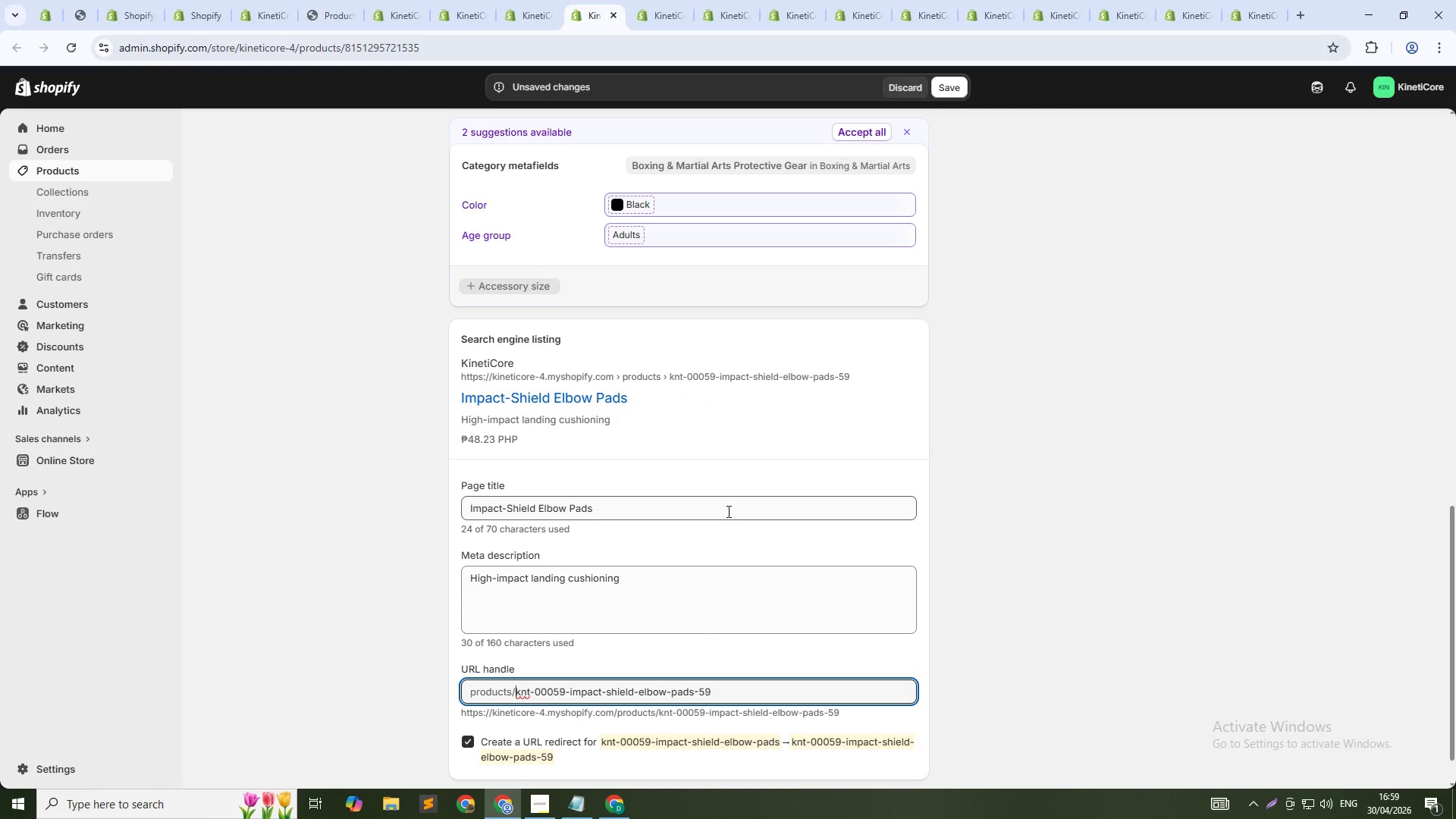 
key(Control+Shift+ArrowRight)
 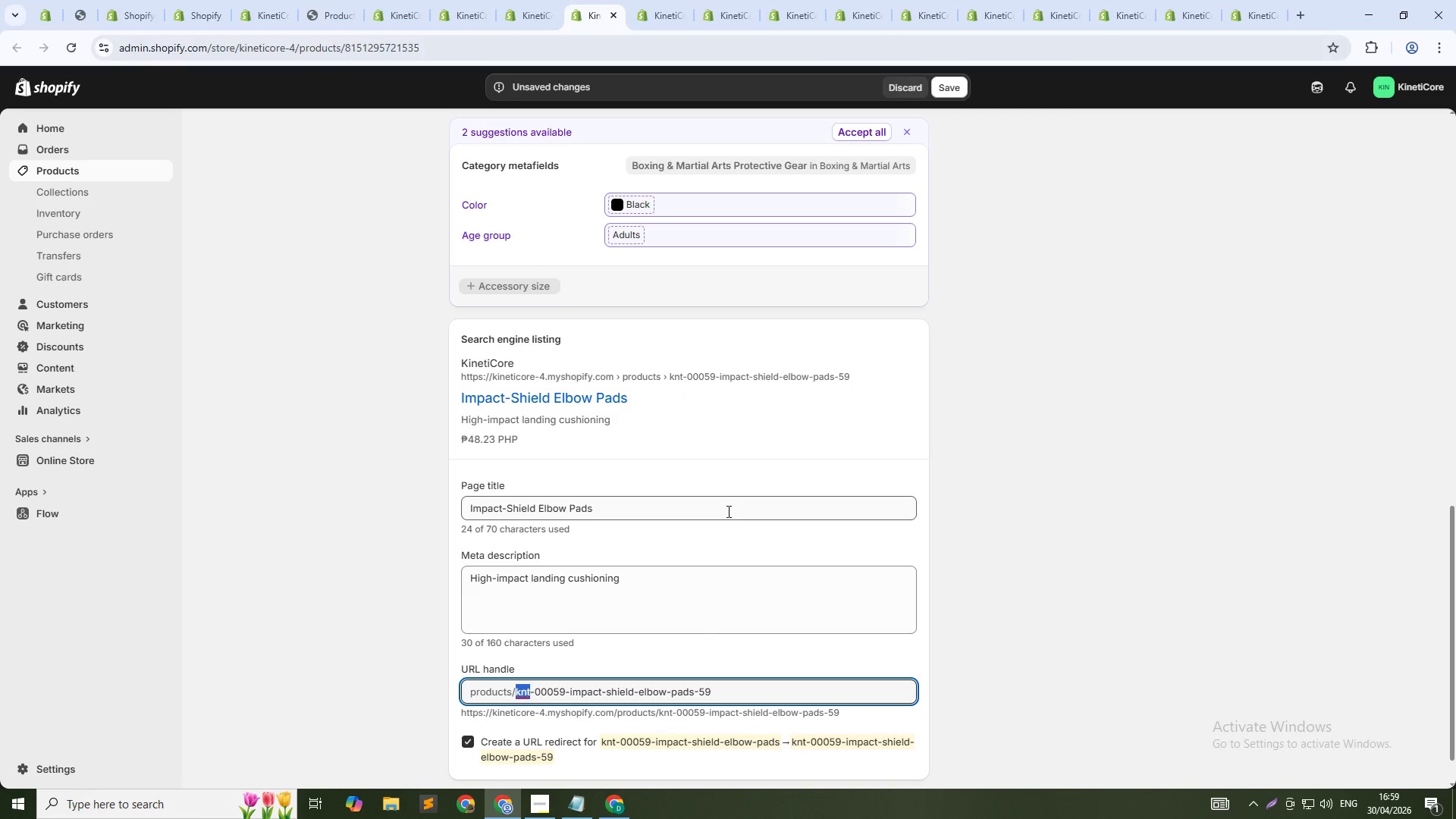 
key(Control+Shift+ArrowRight)
 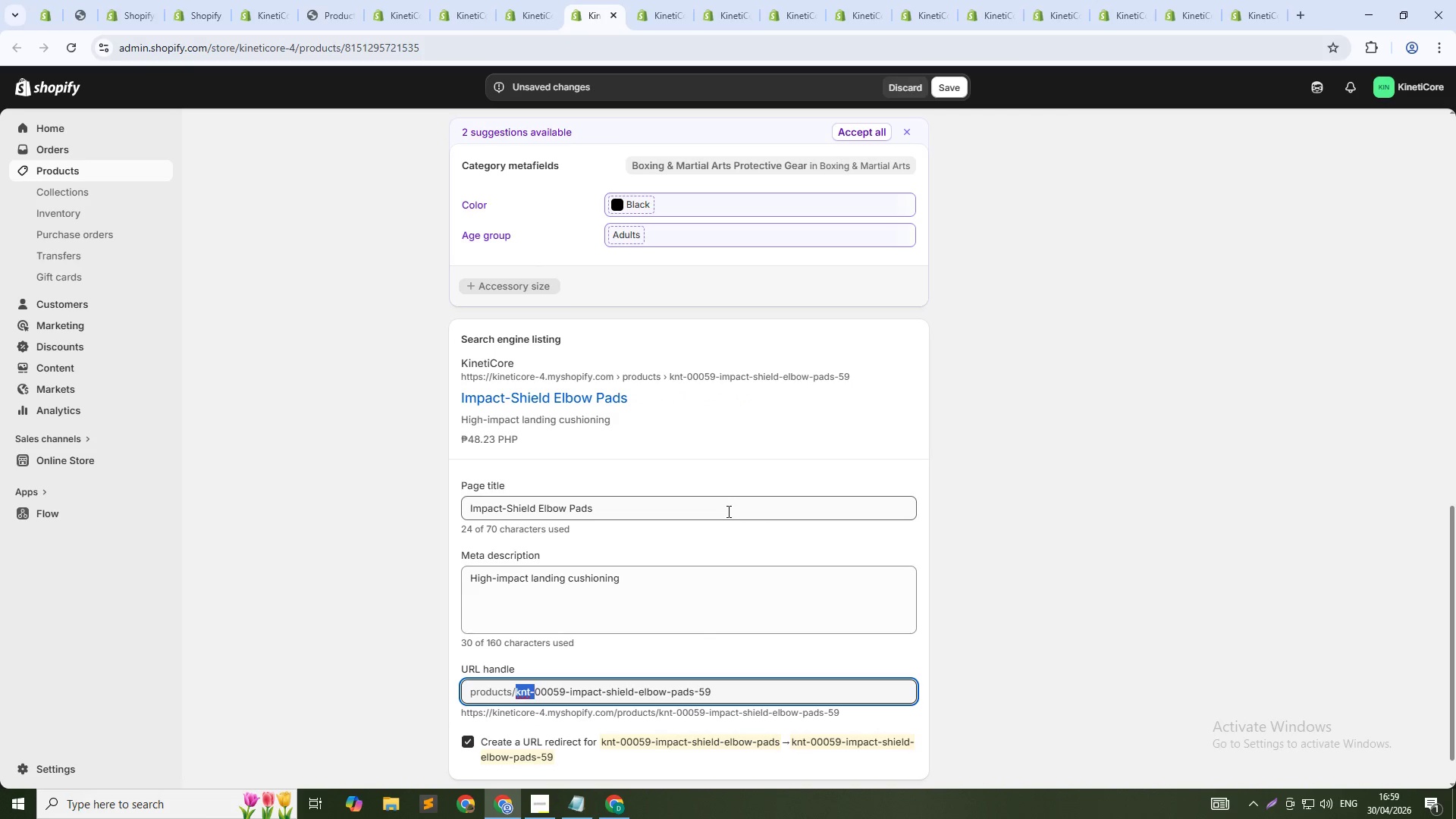 
key(Control+Shift+ArrowRight)
 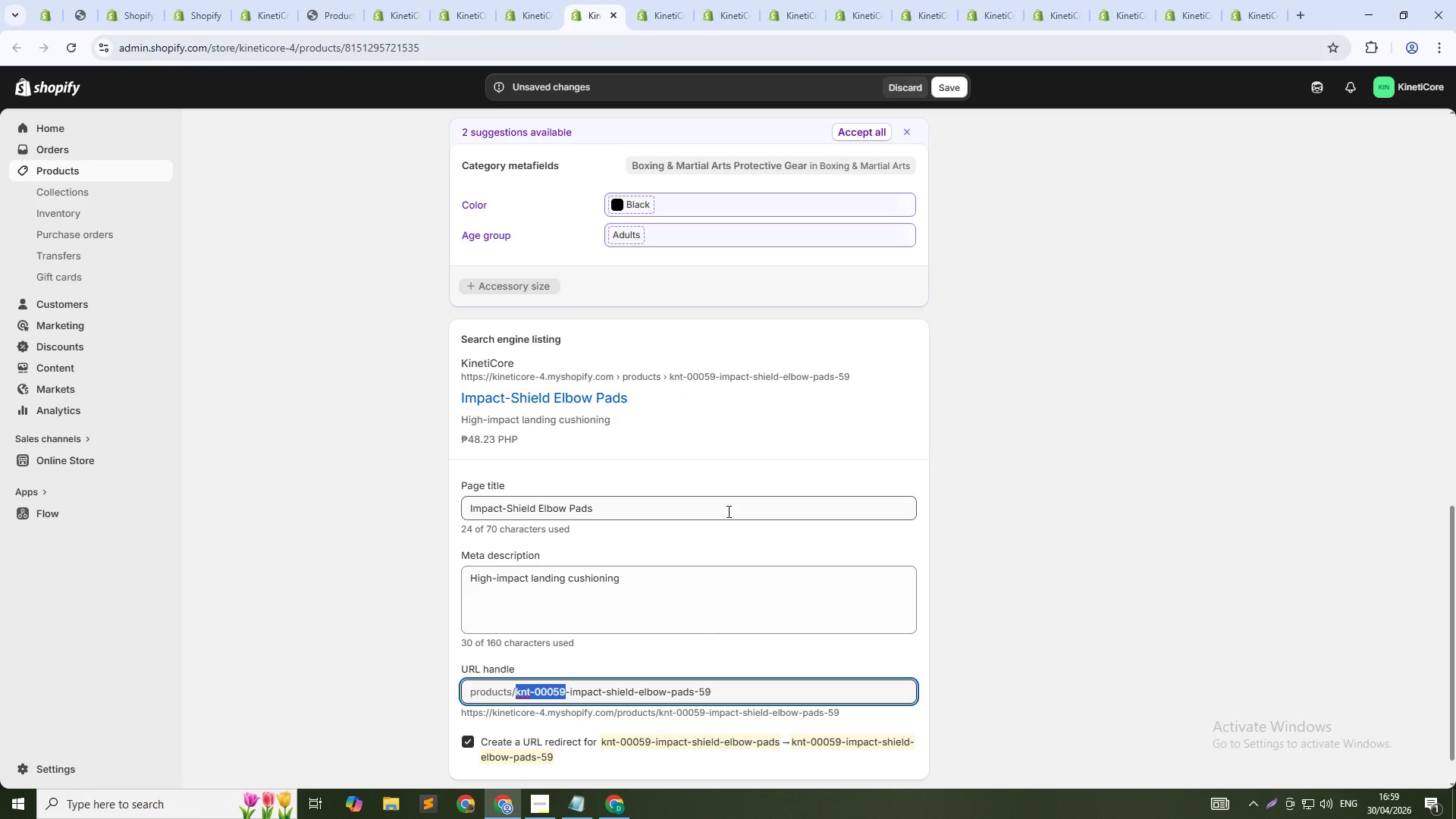 
key(Shift+ArrowRight)
 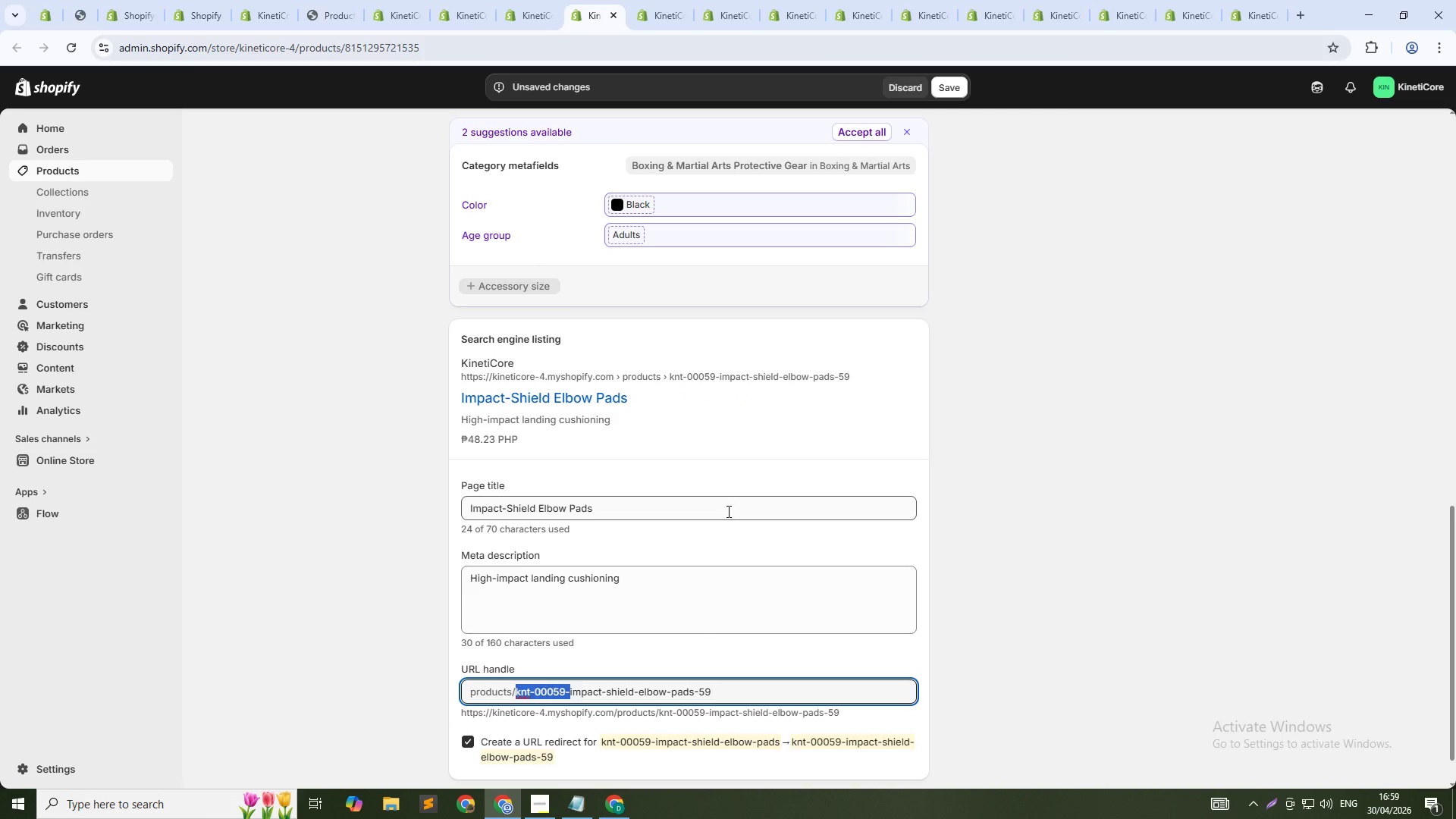 
key(Backspace)
 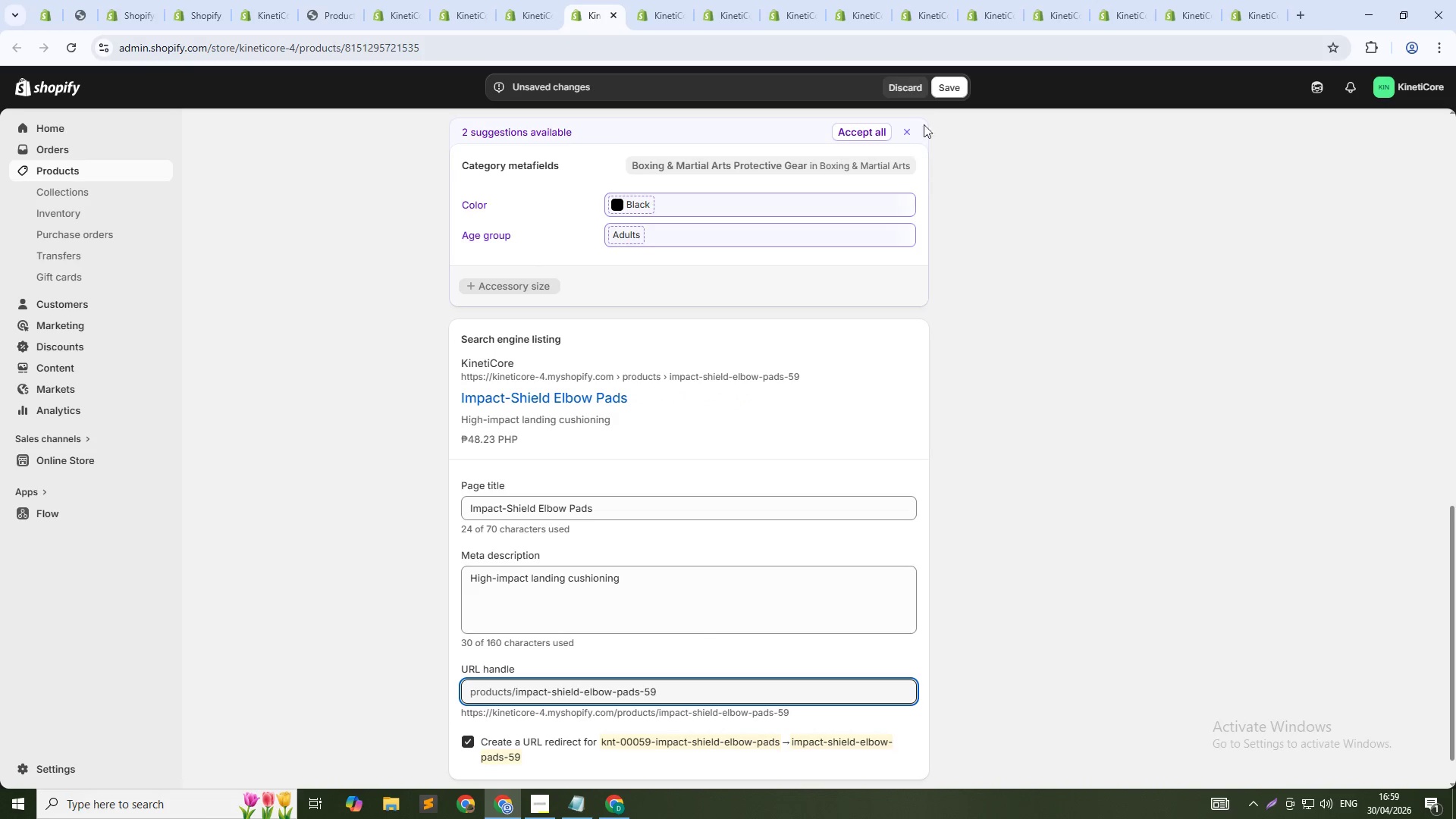 
left_click([948, 90])
 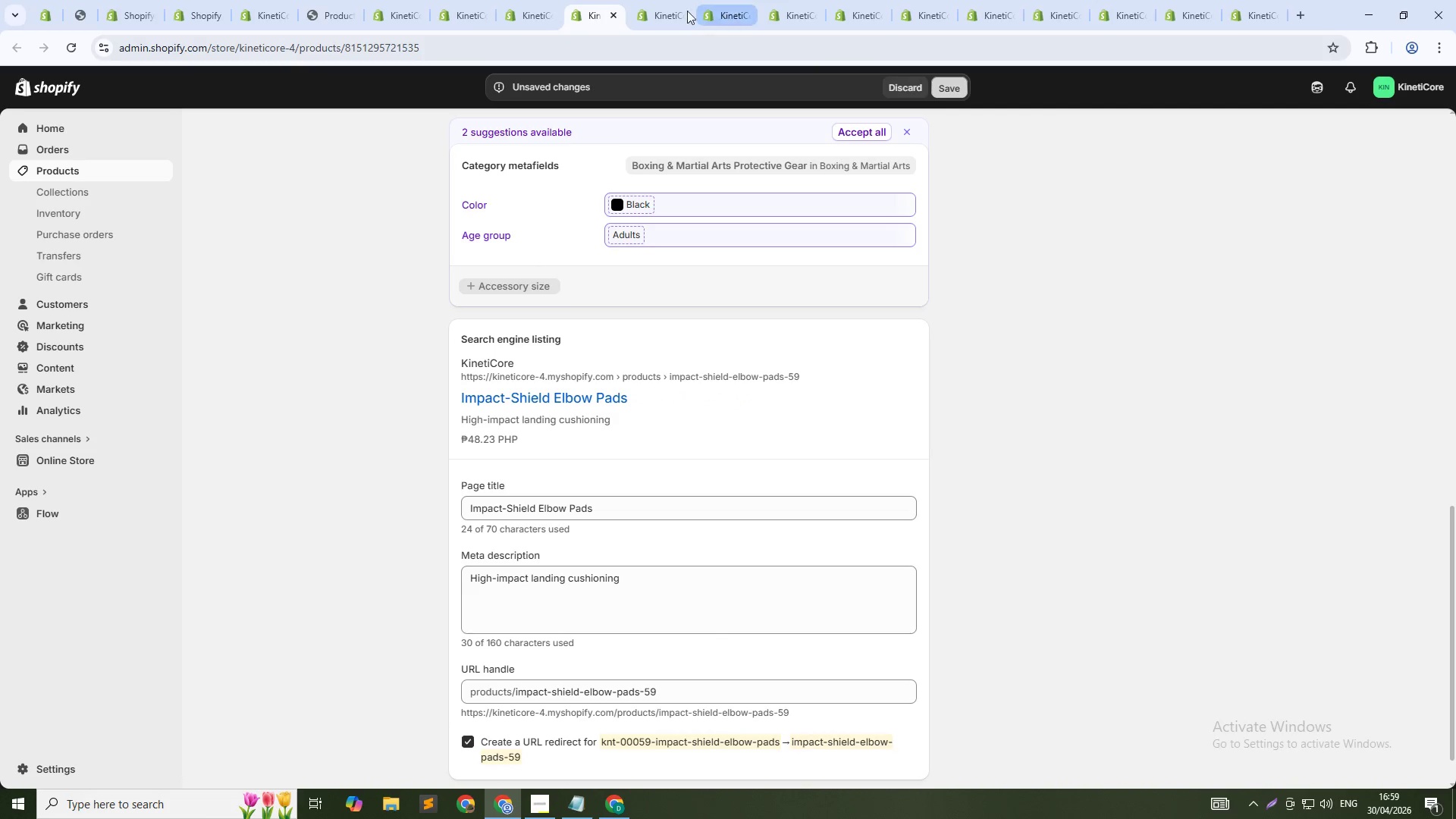 
left_click([670, 8])
 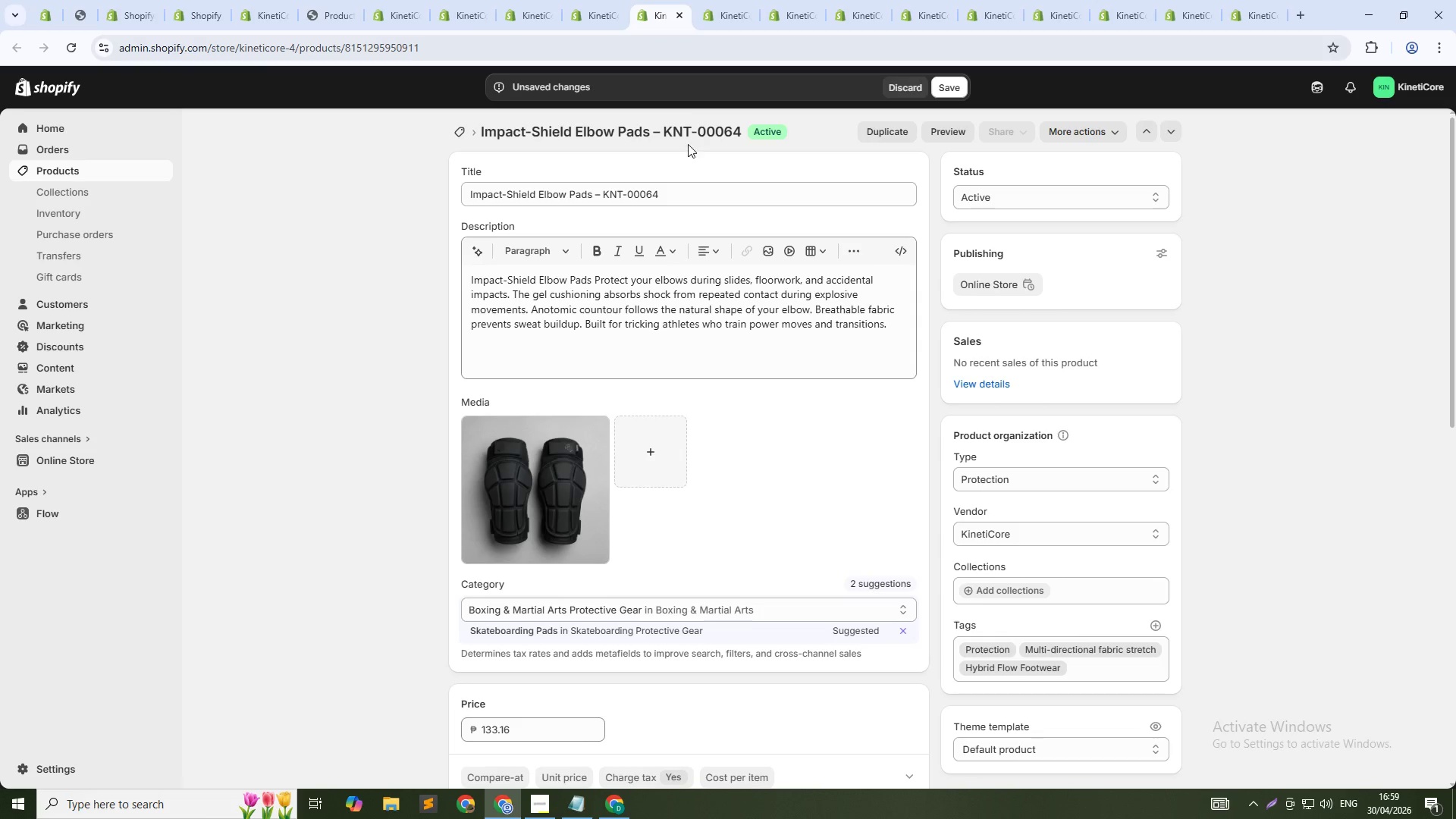 
scroll: coordinate [801, 593], scroll_direction: down, amount: 17.0
 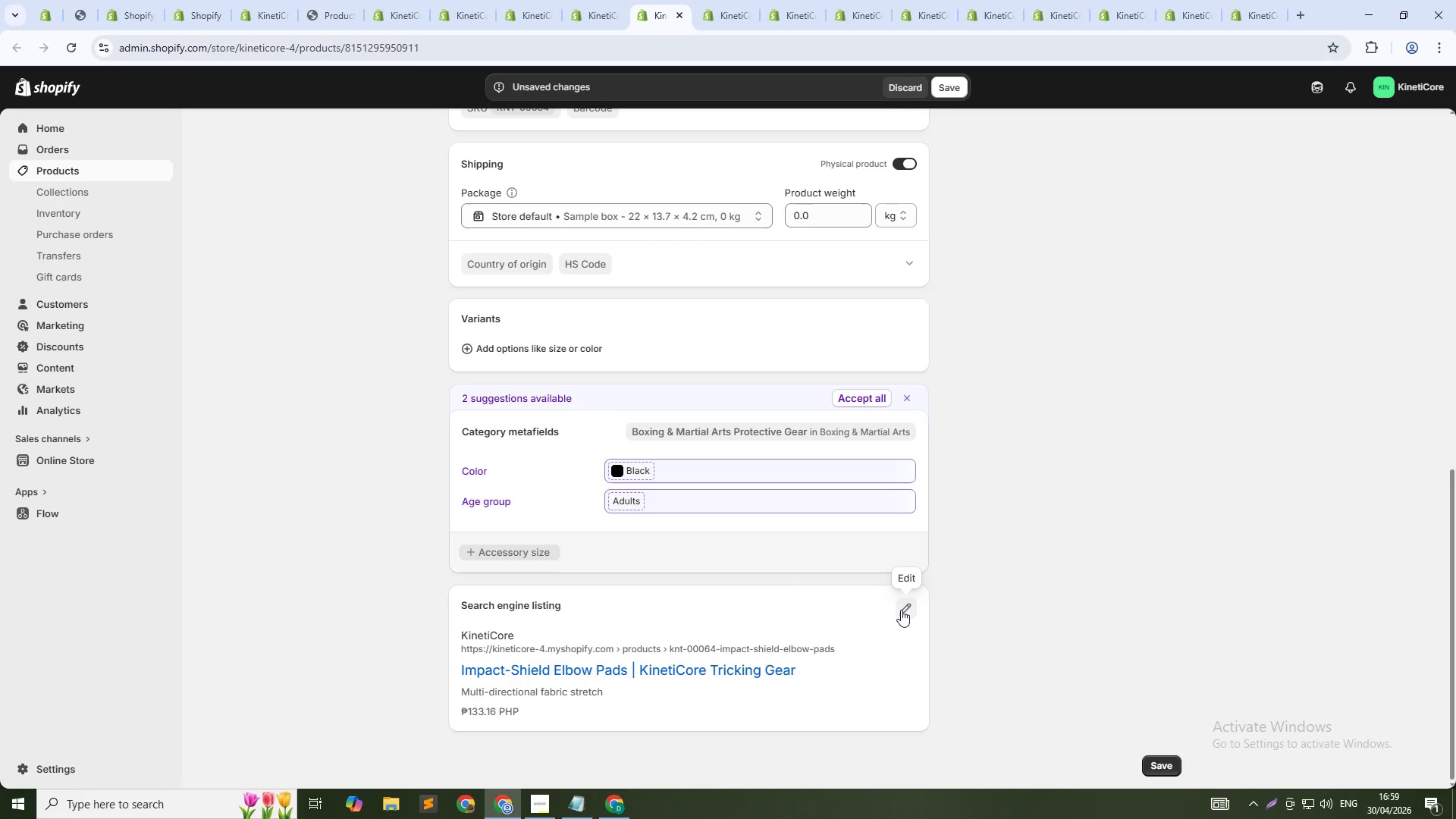 
left_click([901, 610])
 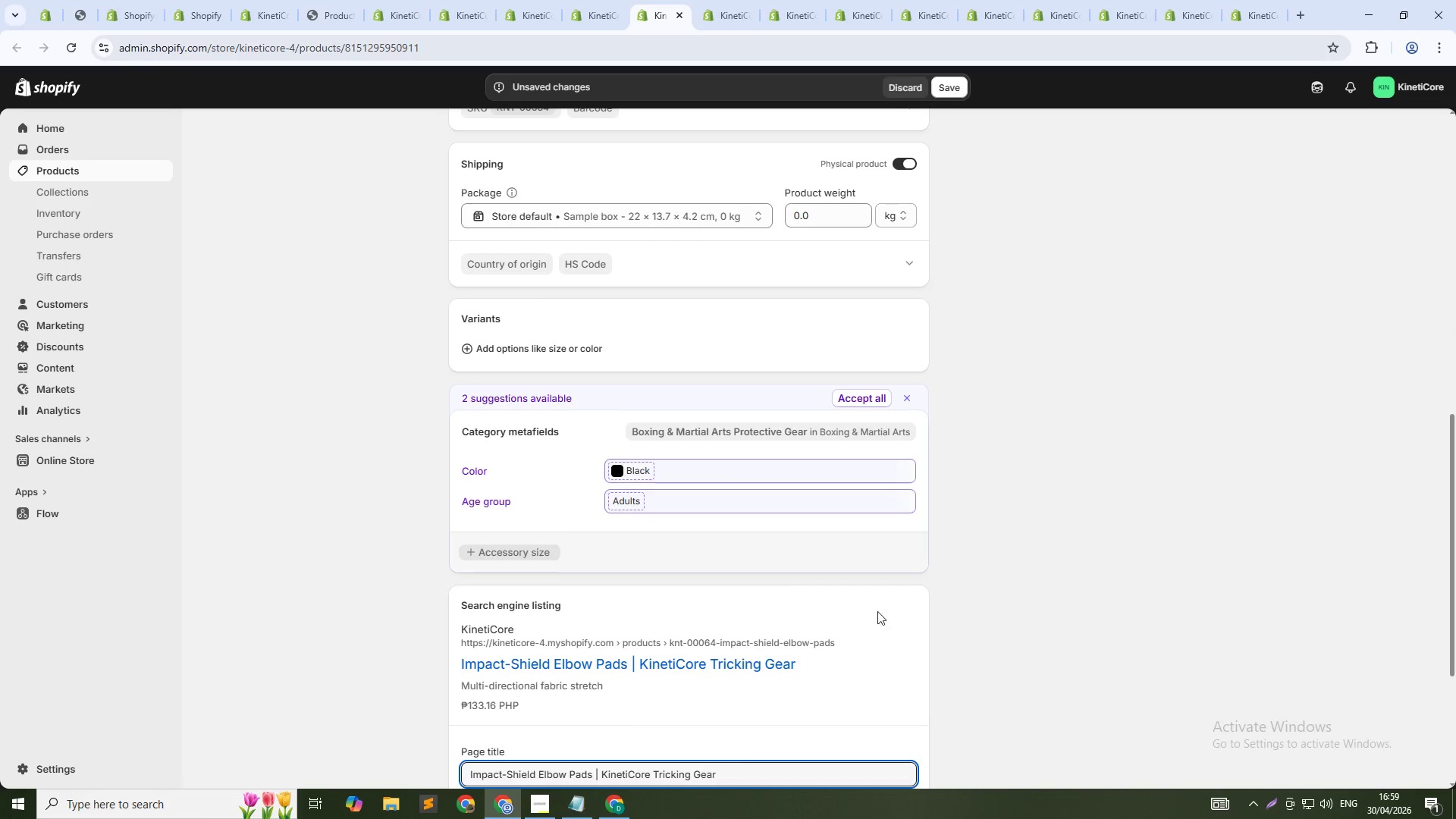 
scroll: coordinate [827, 617], scroll_direction: down, amount: 6.0
 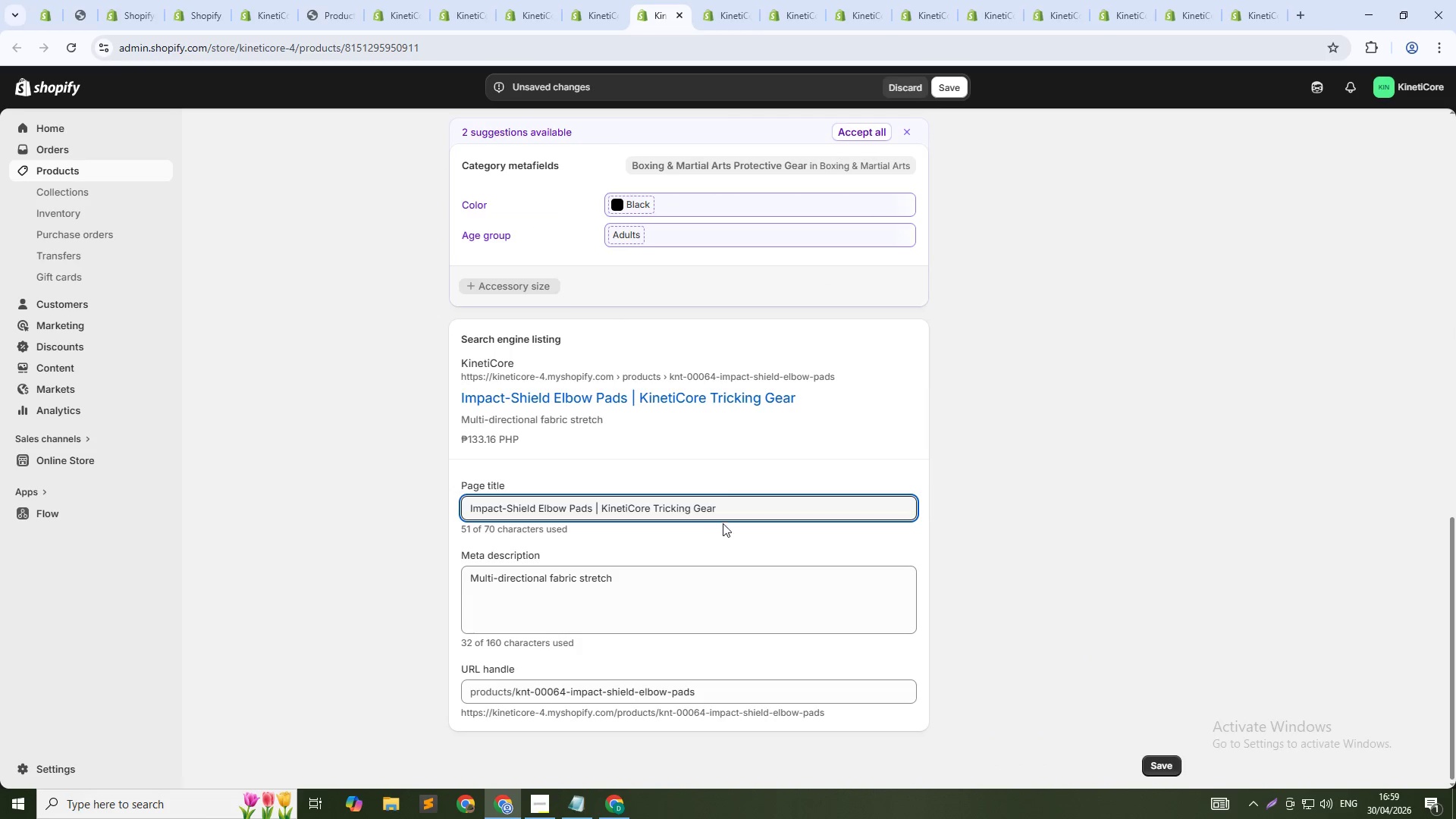 
left_click([734, 504])
 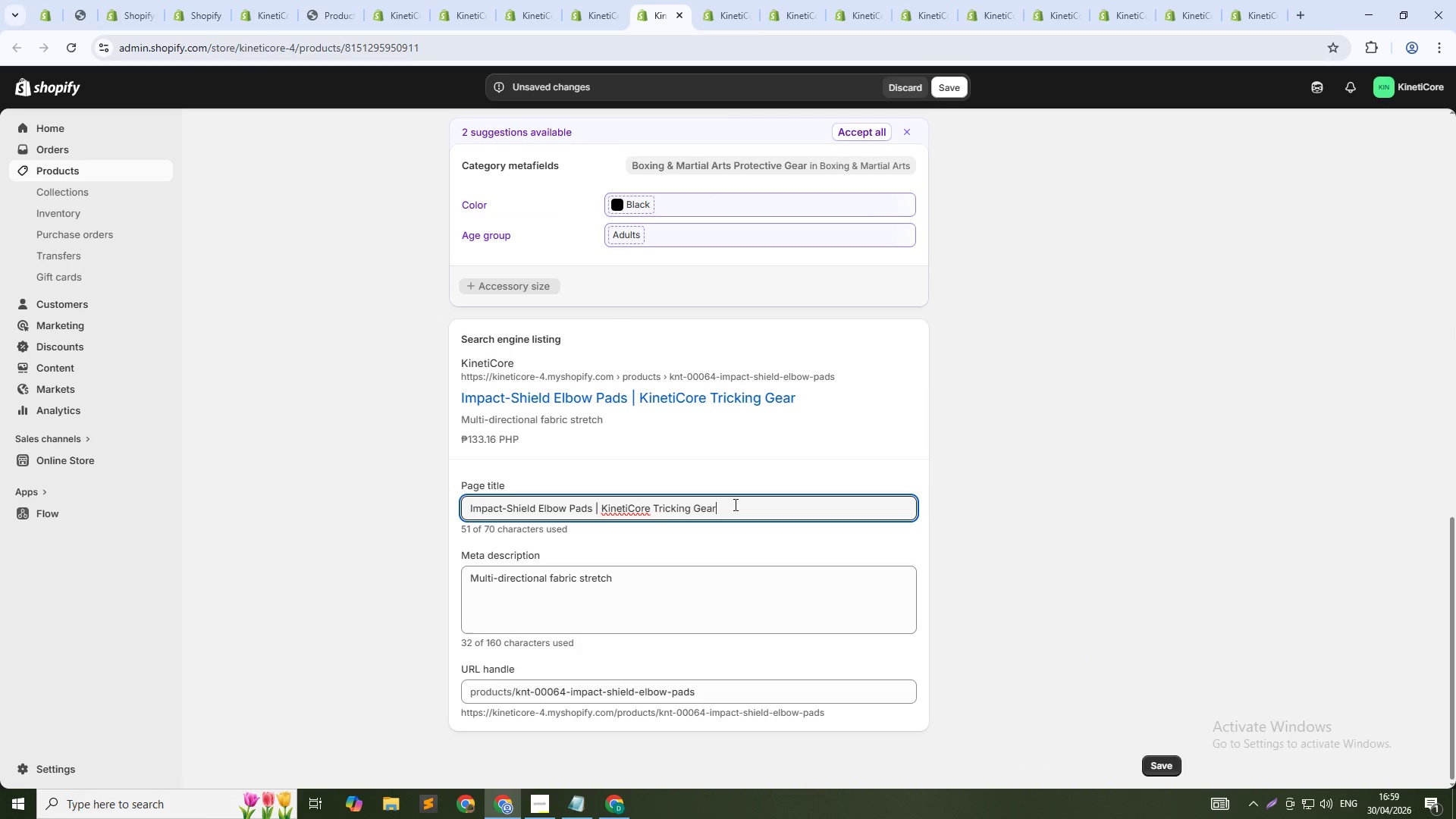 
key(Control+Shift+ArrowLeft)
 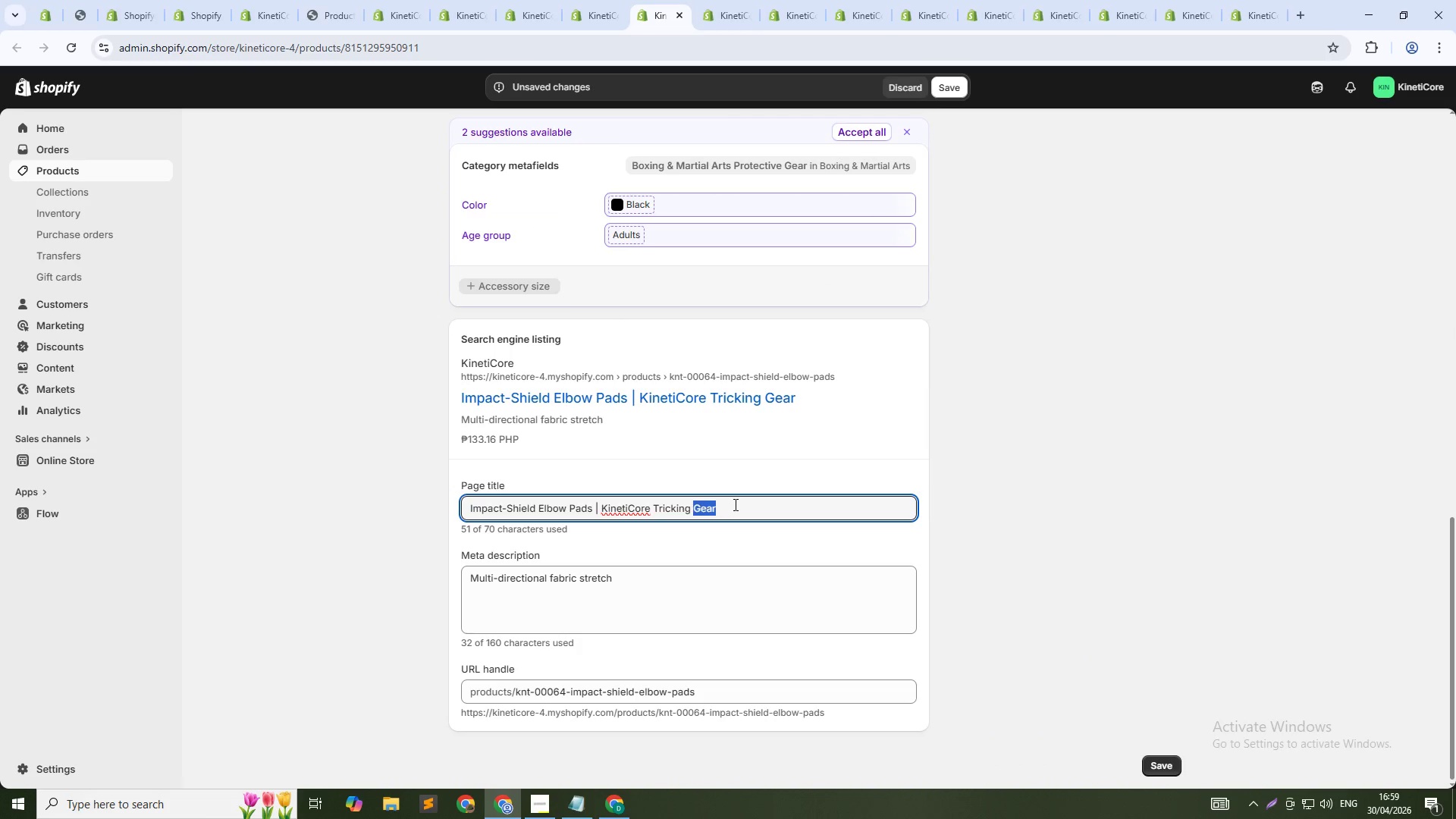 
key(Control+Shift+ArrowLeft)
 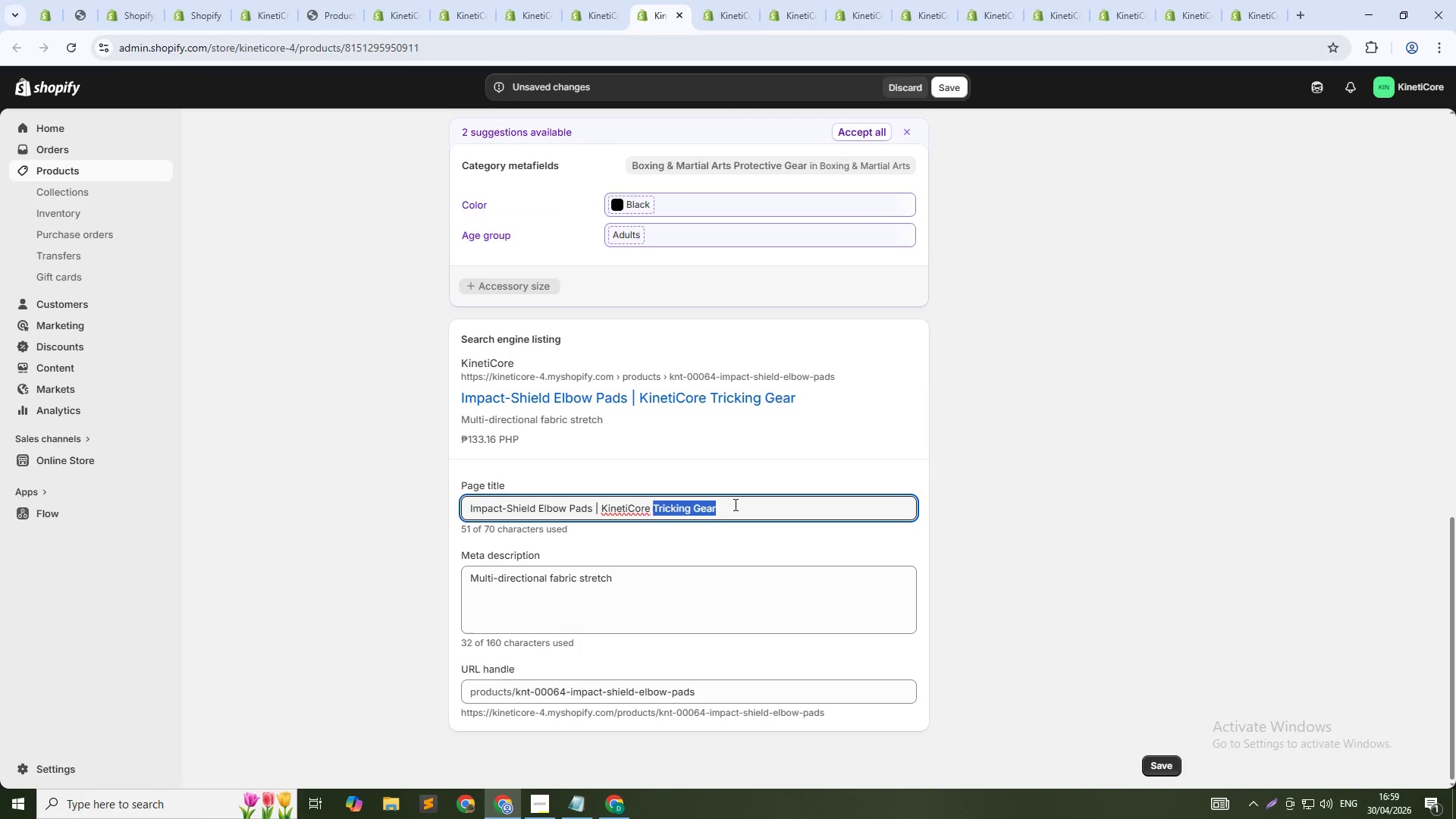 
key(Control+Shift+ArrowLeft)
 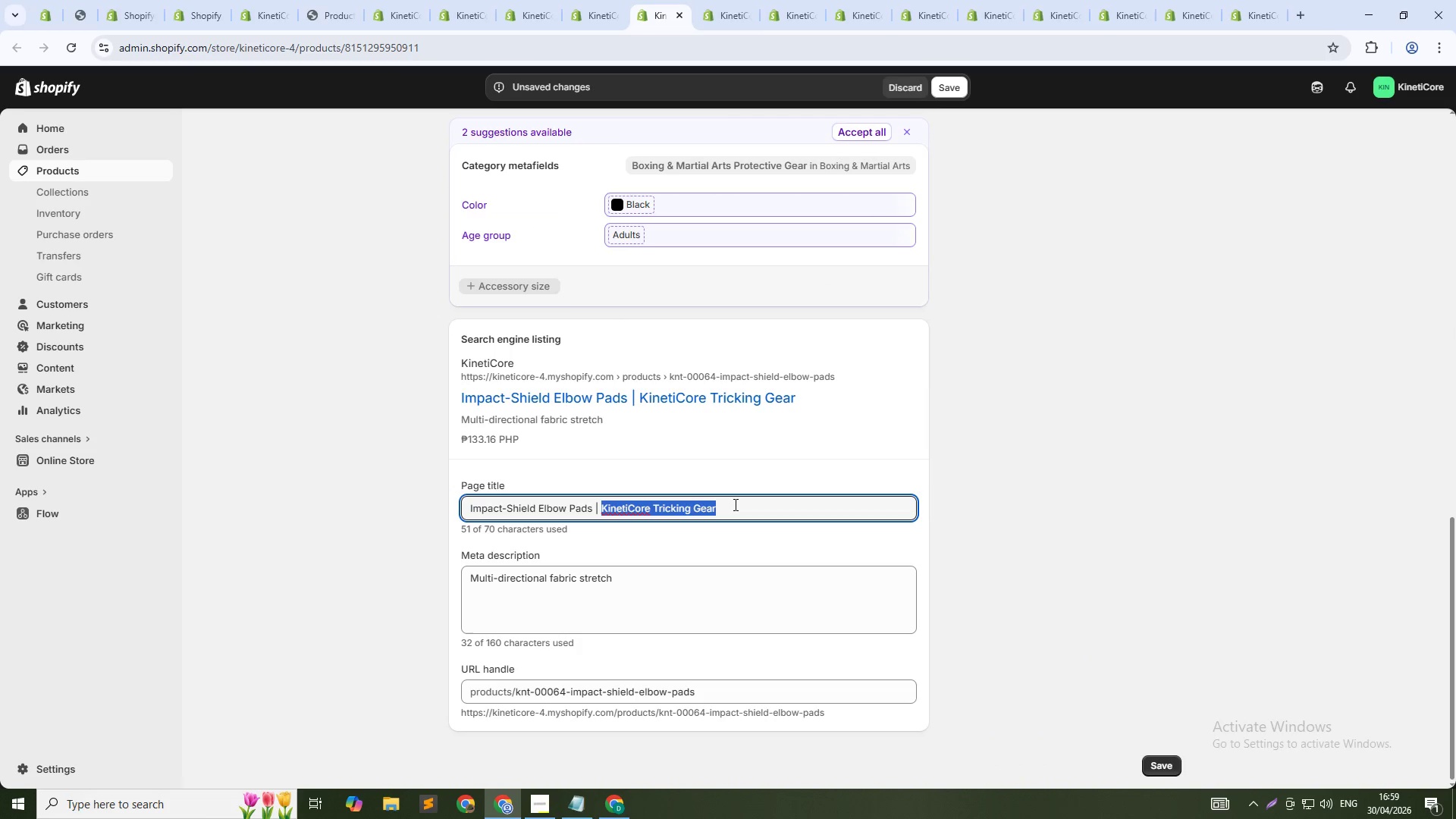 
key(Control+Shift+ArrowLeft)
 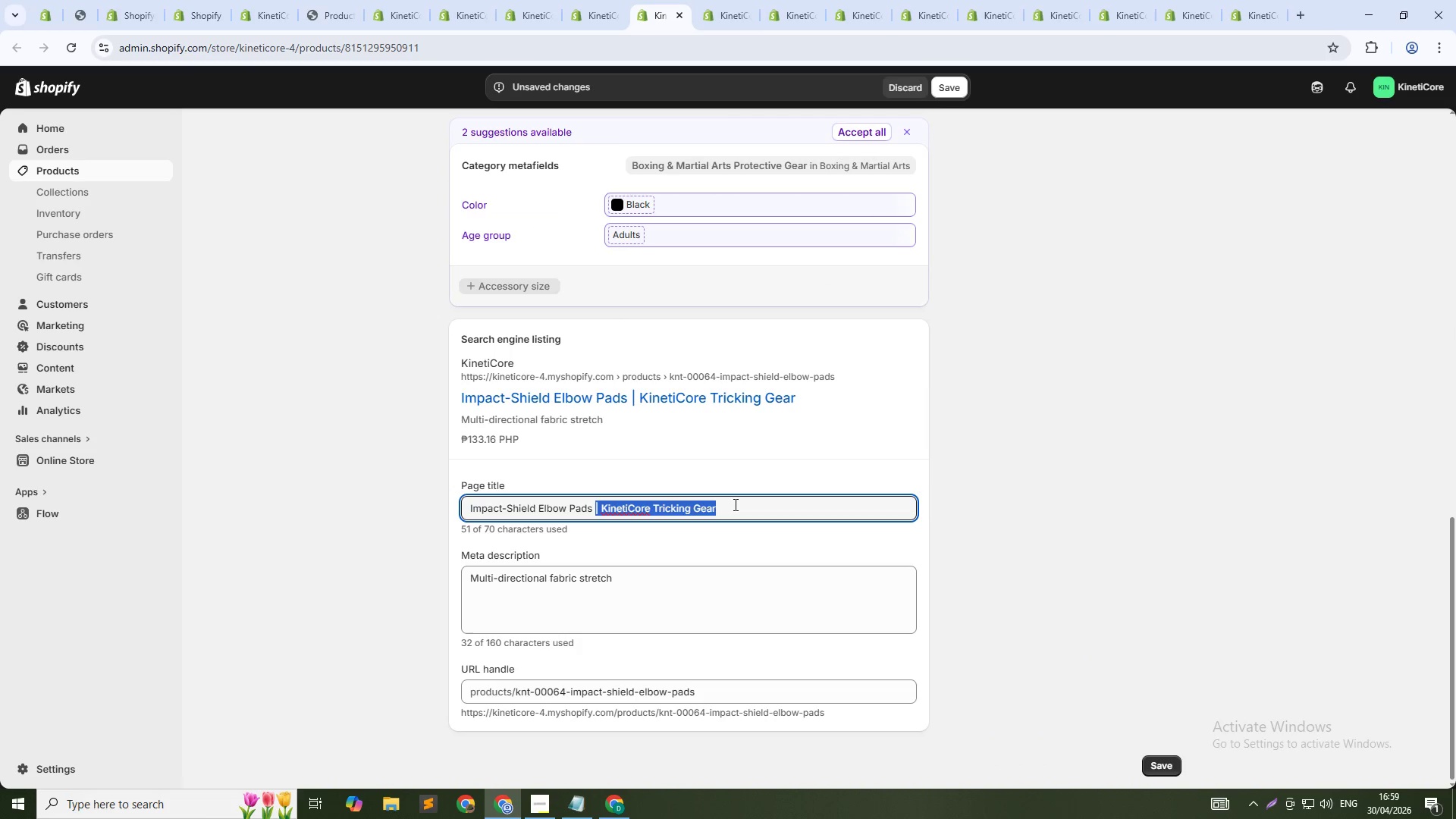 
key(Shift+ArrowLeft)
 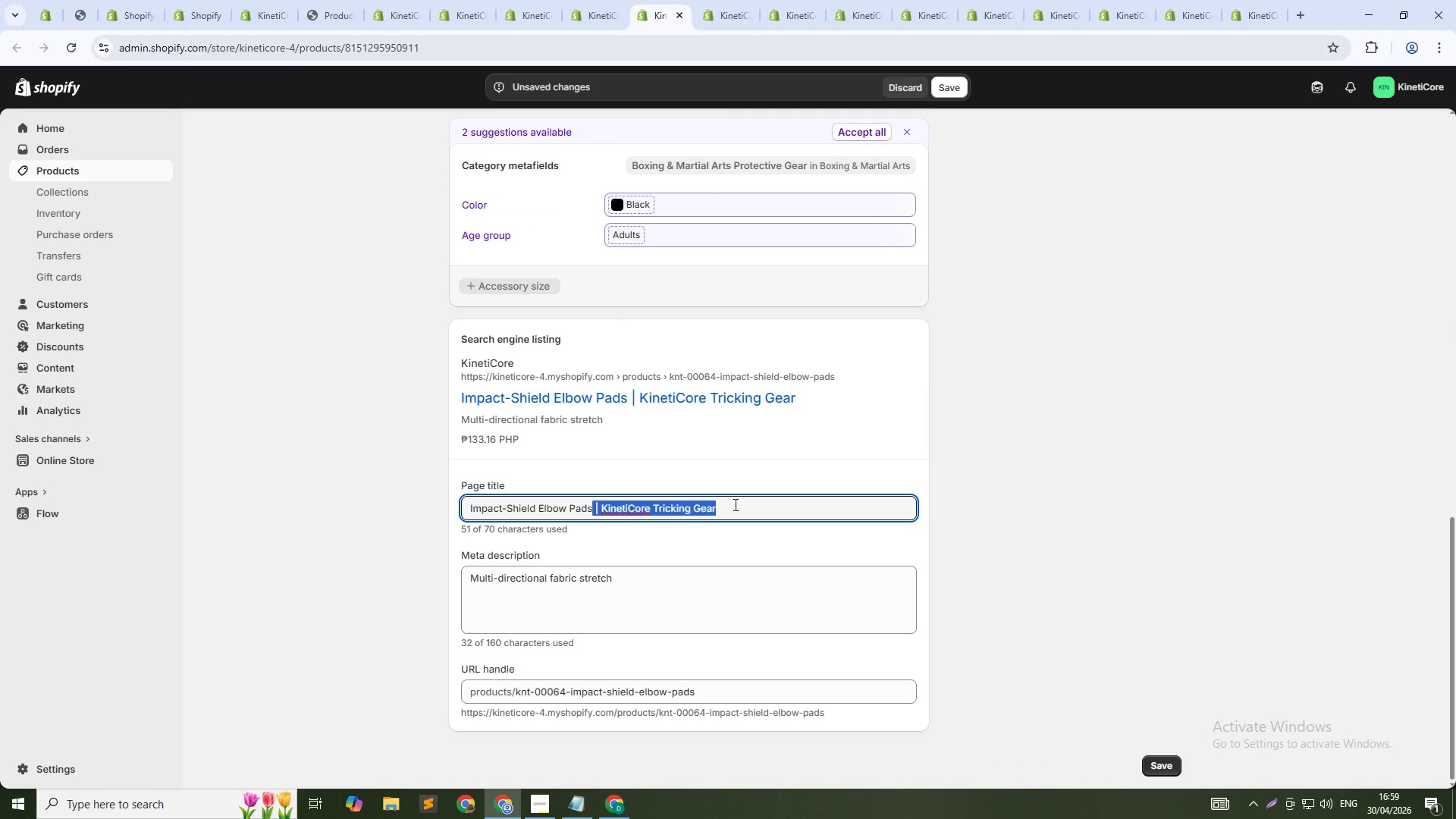 
key(Backspace)
 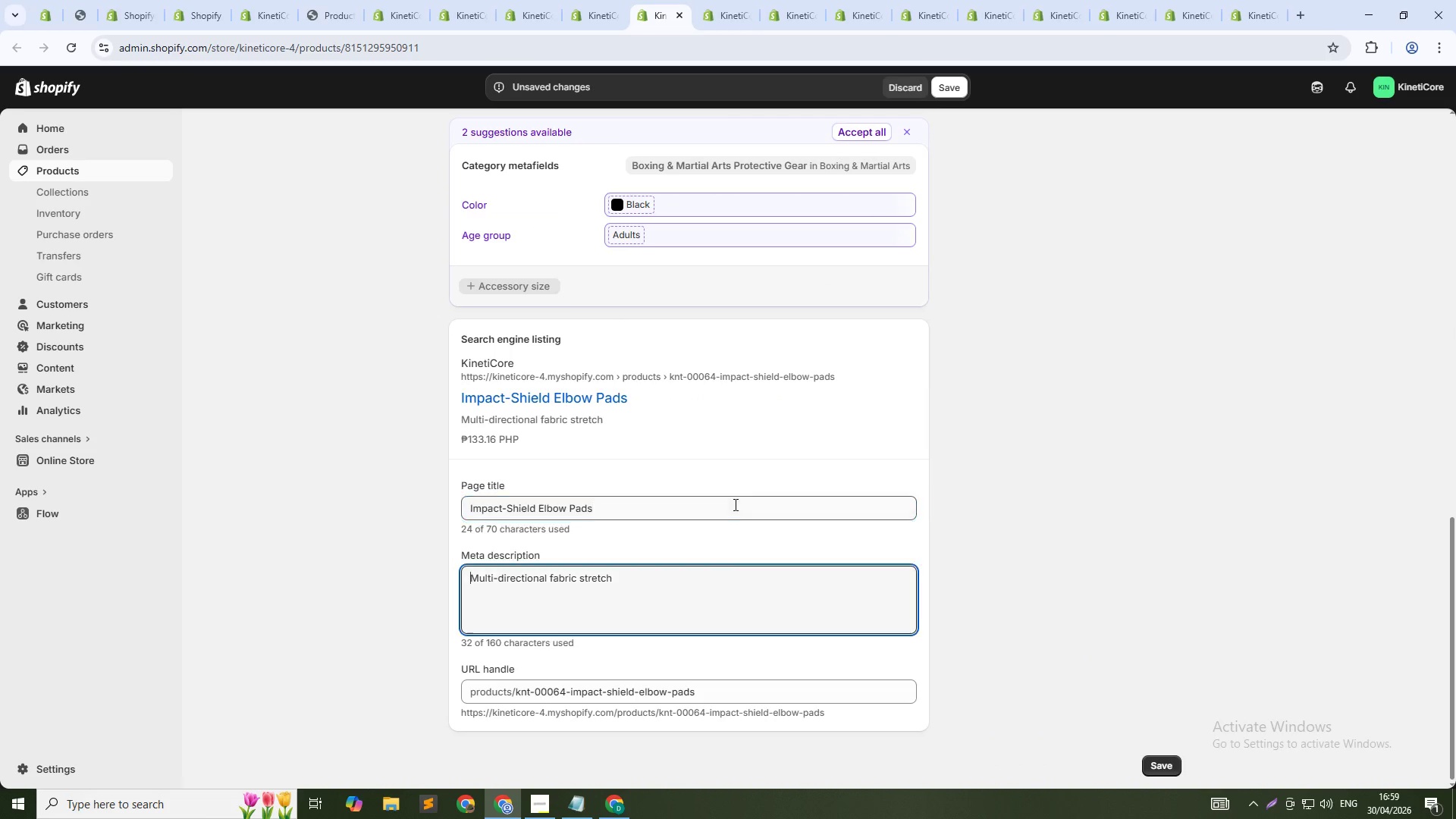 
key(Tab)
 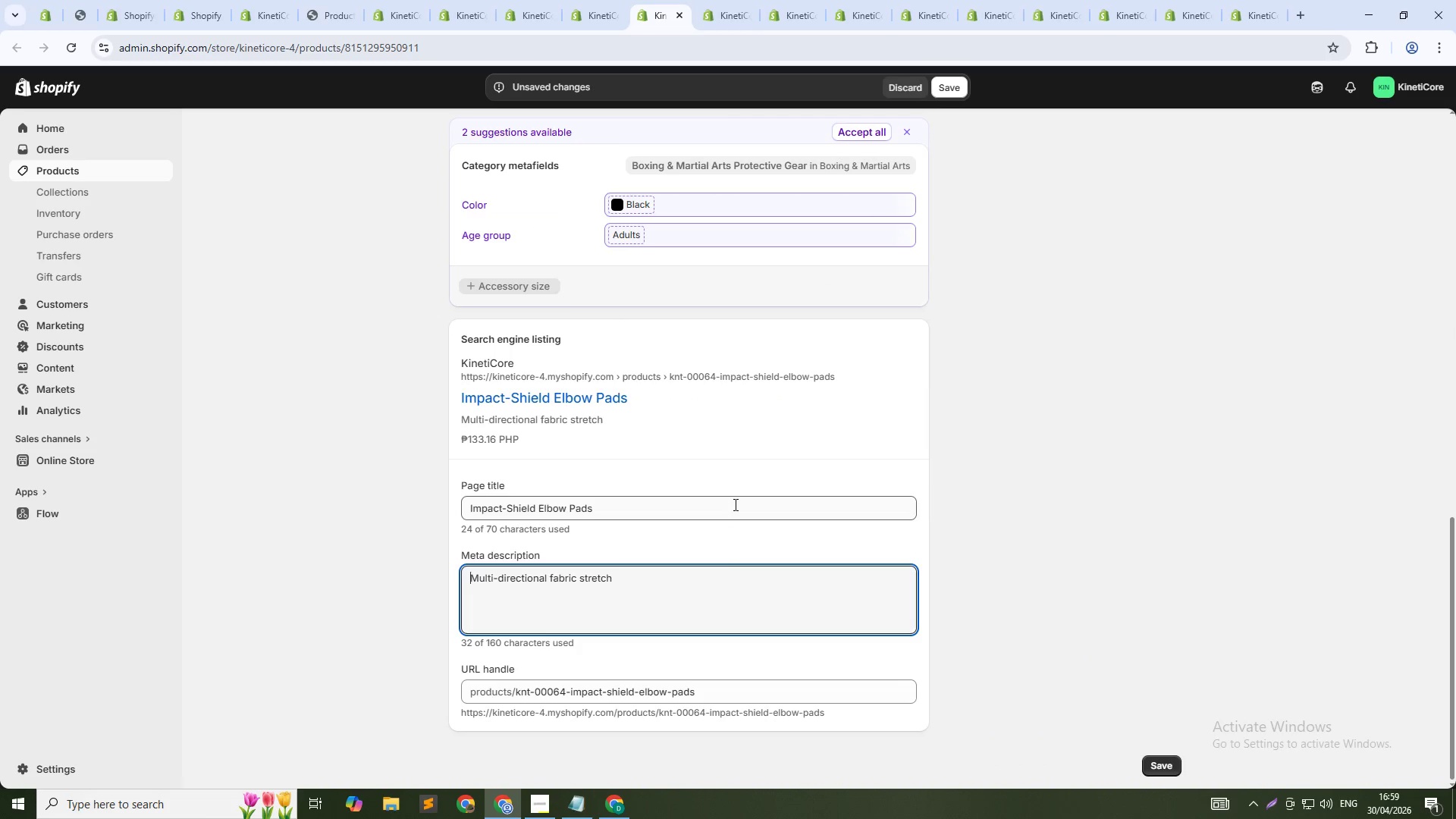 
key(Tab)
 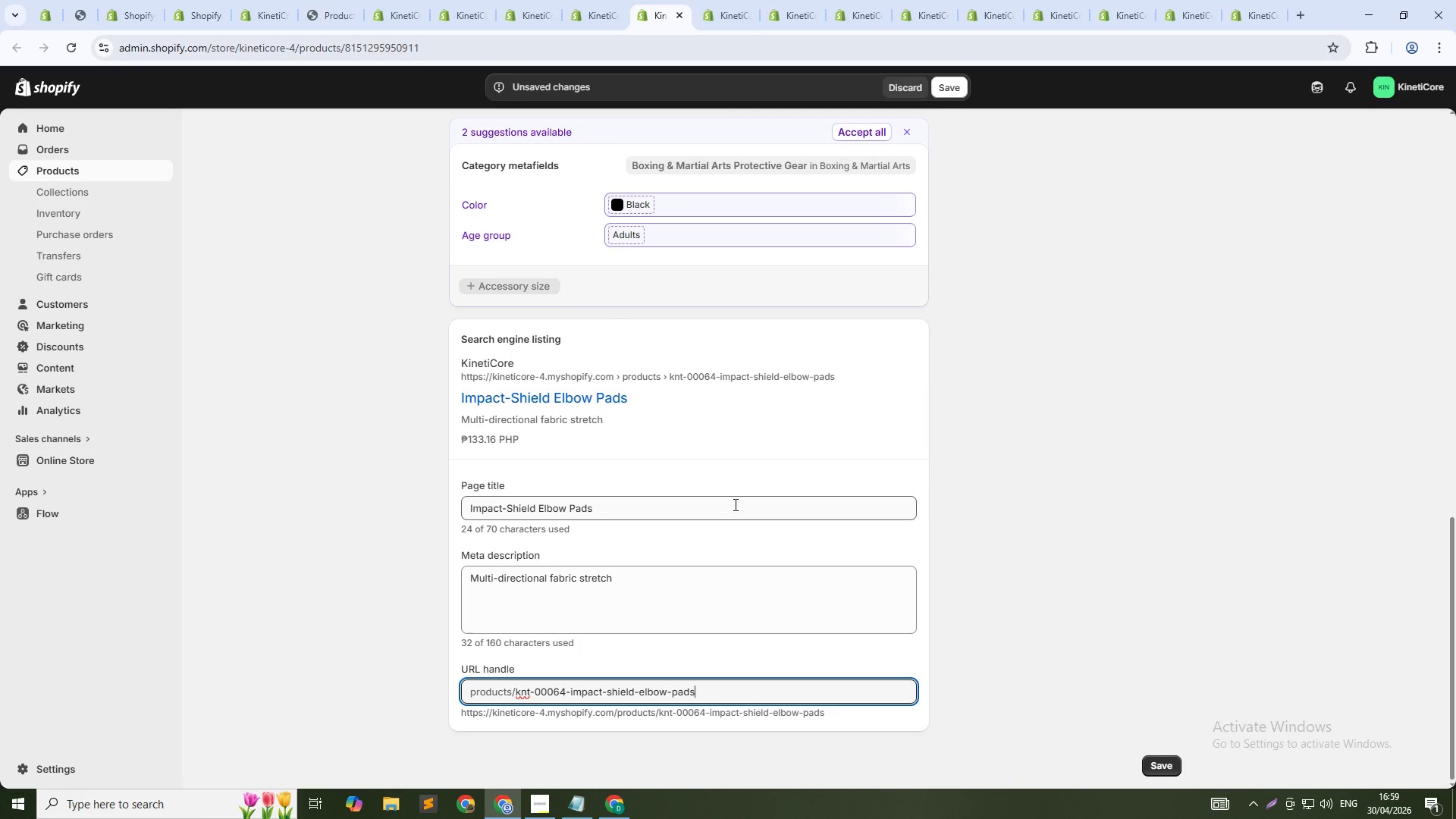 
key(ArrowDown)
 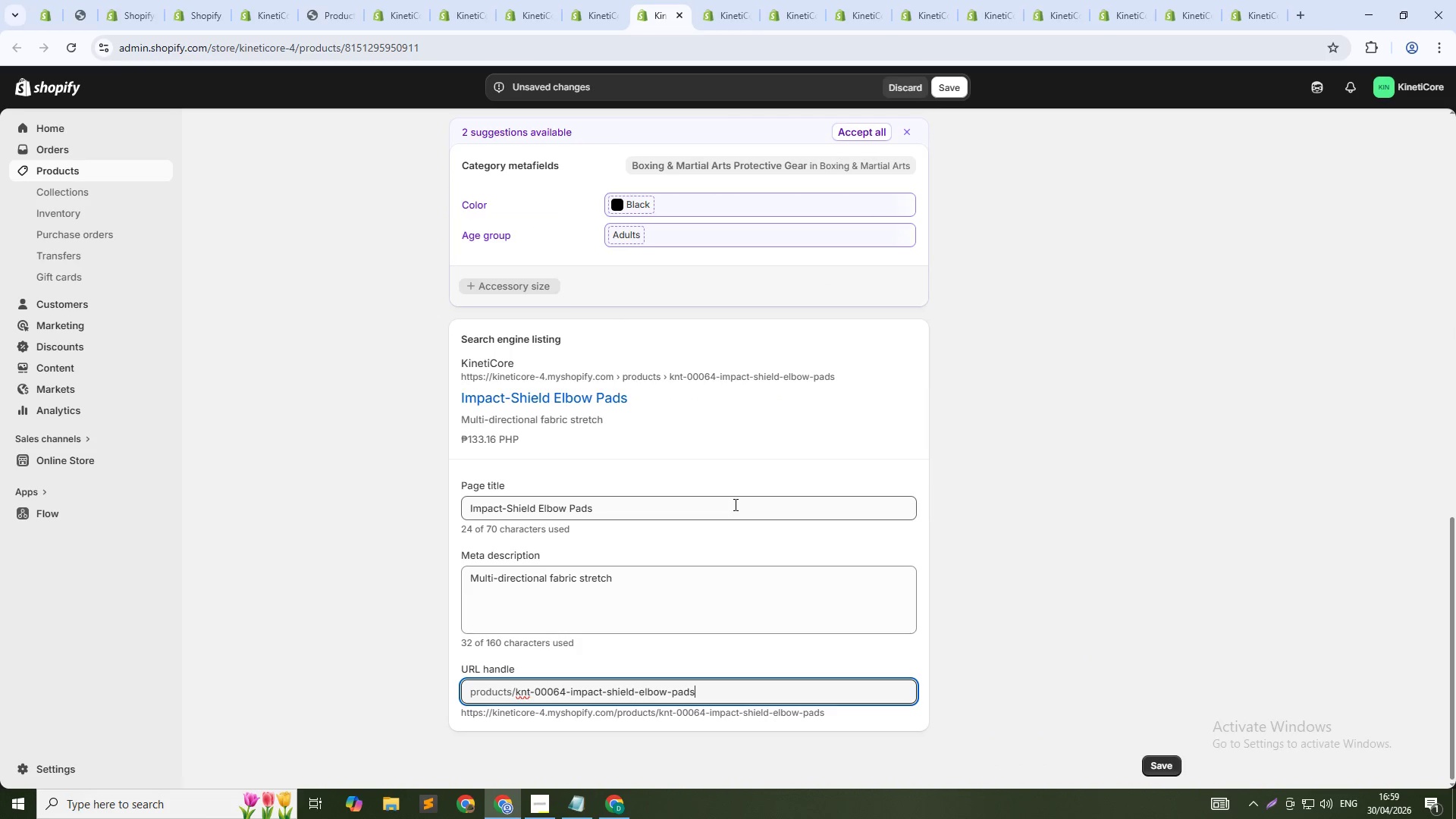 
key(NumpadSubtract)
 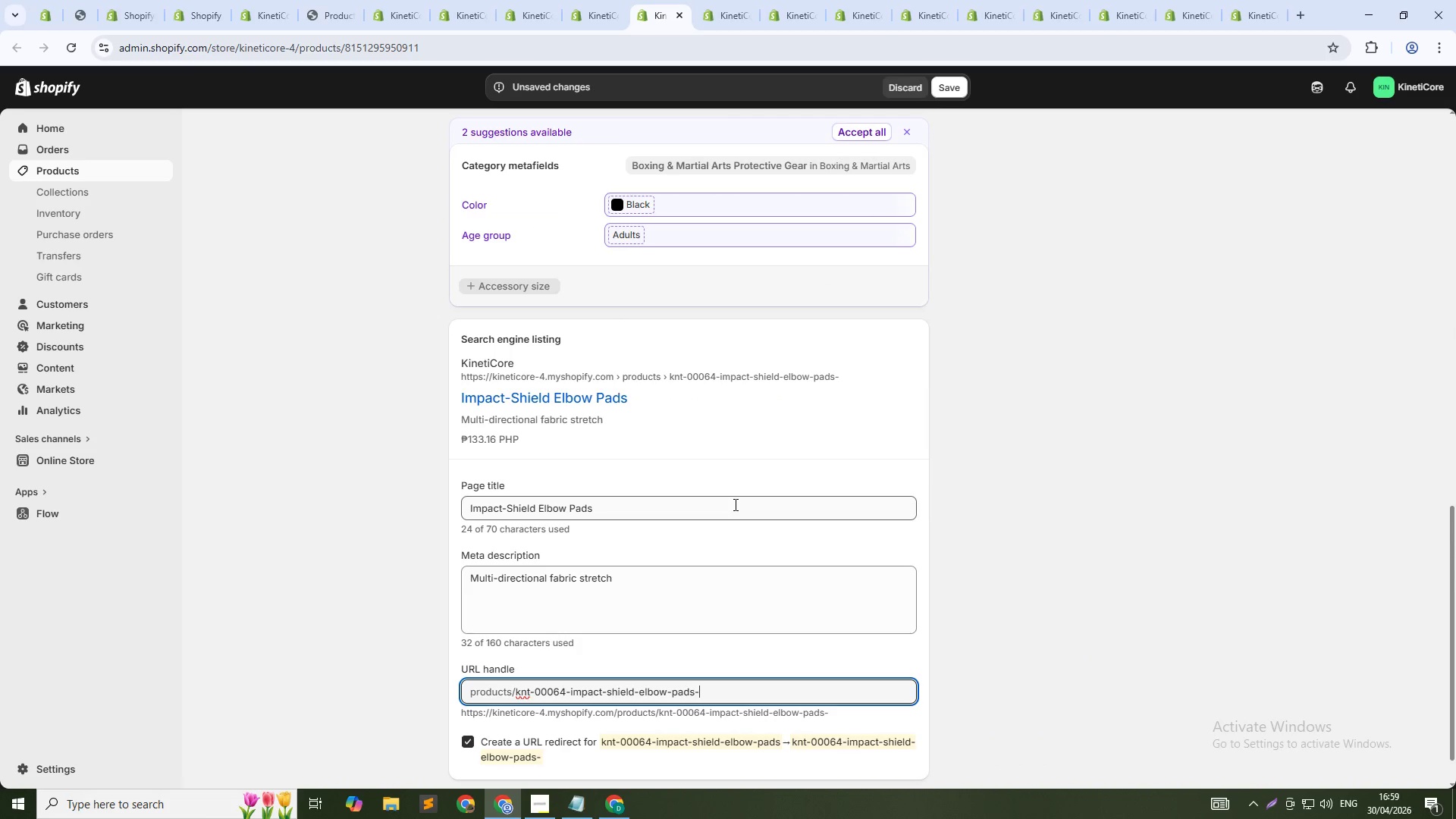 
key(Numpad6)
 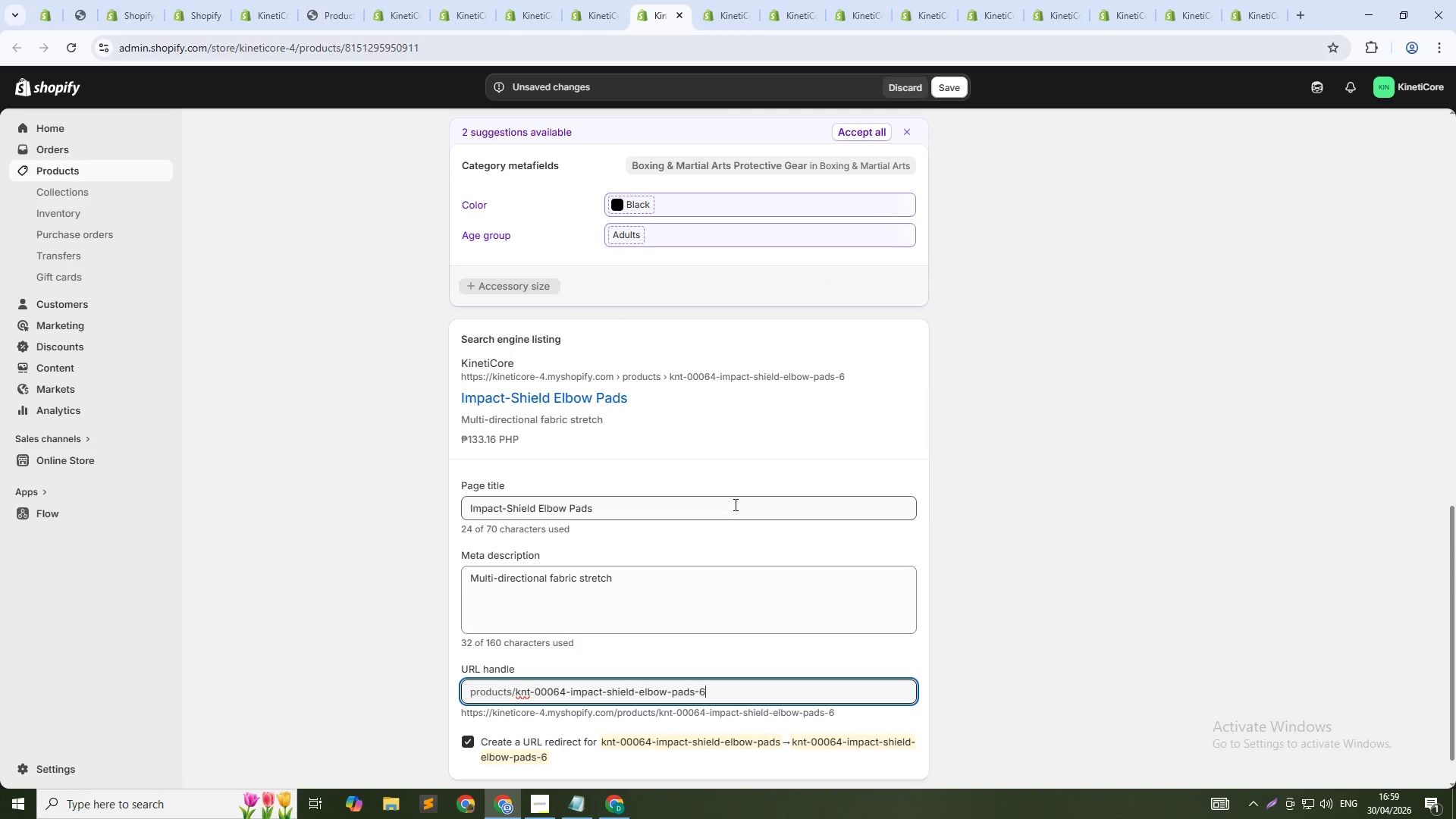 
key(Numpad4)
 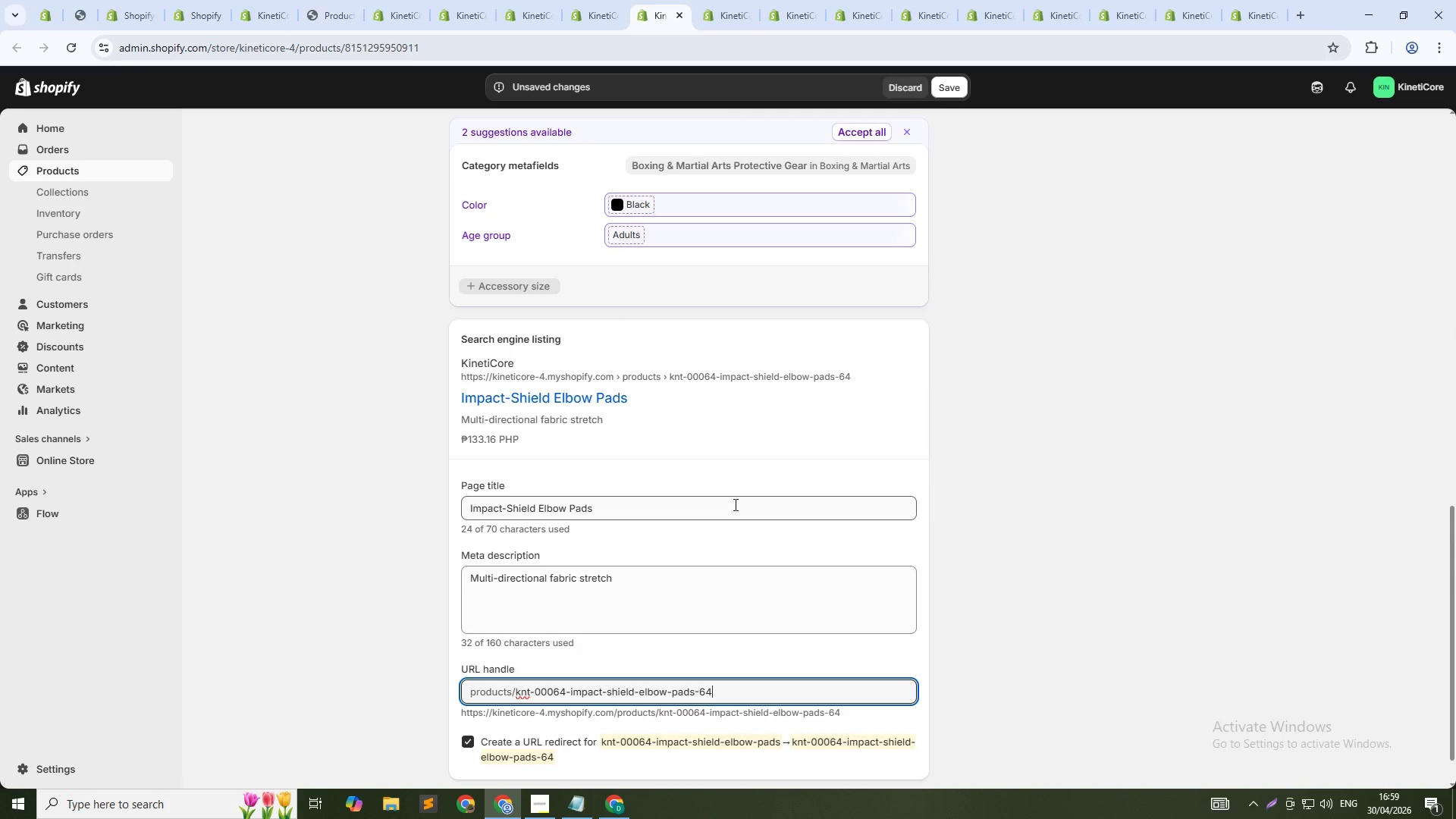 
key(ArrowUp)
 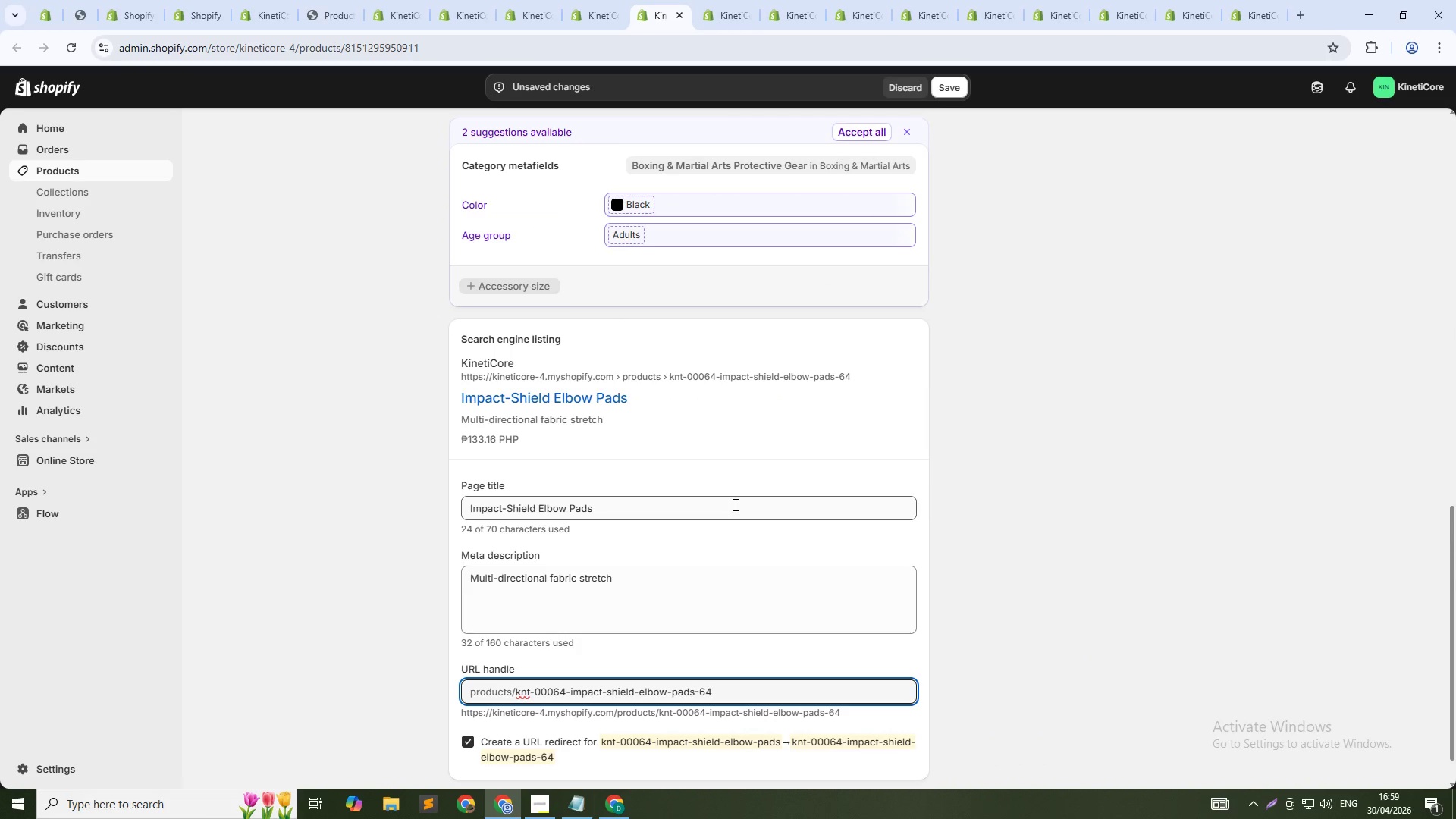 
key(Control+Shift+ArrowRight)
 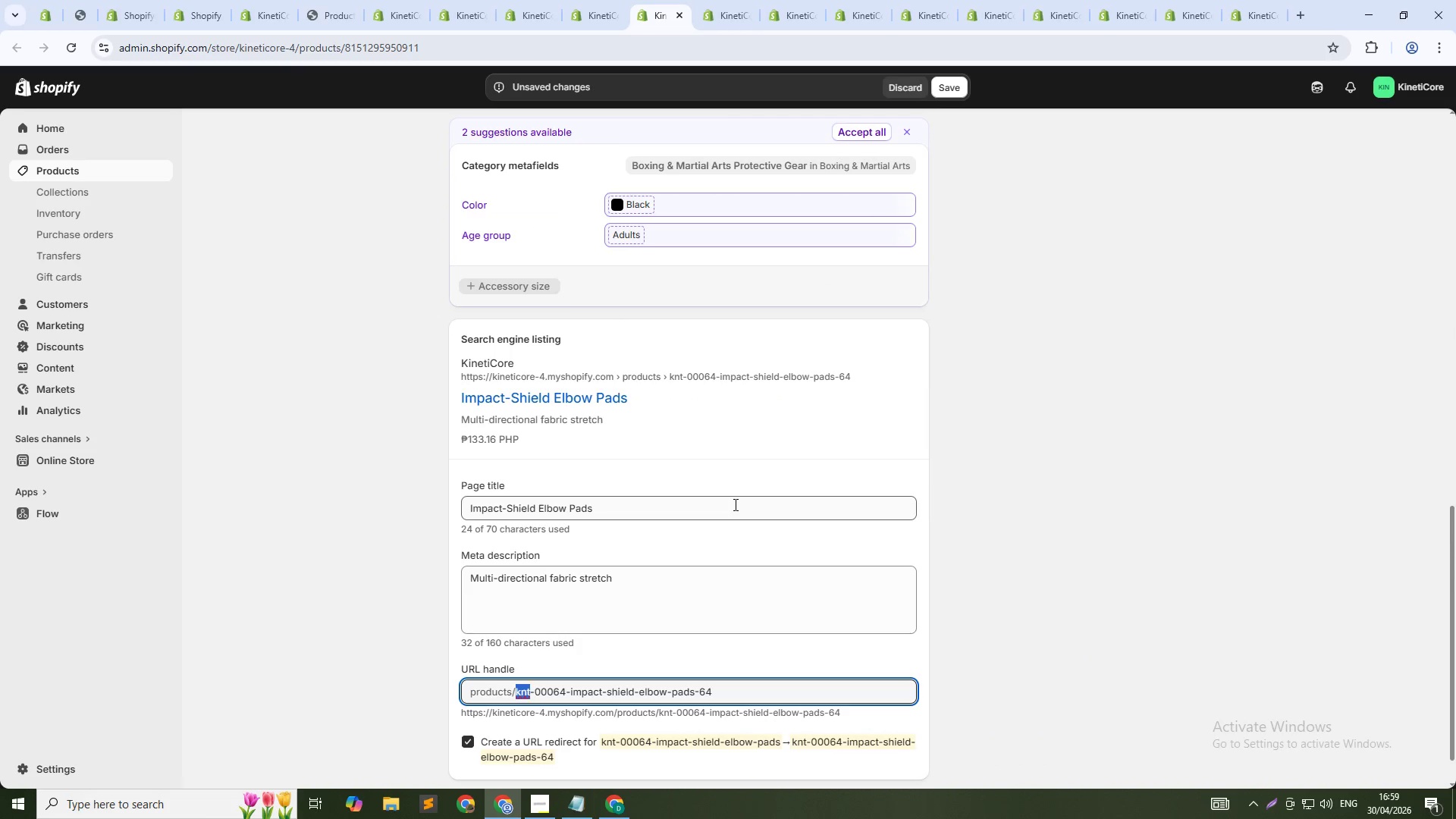 
key(Control+Shift+ArrowRight)
 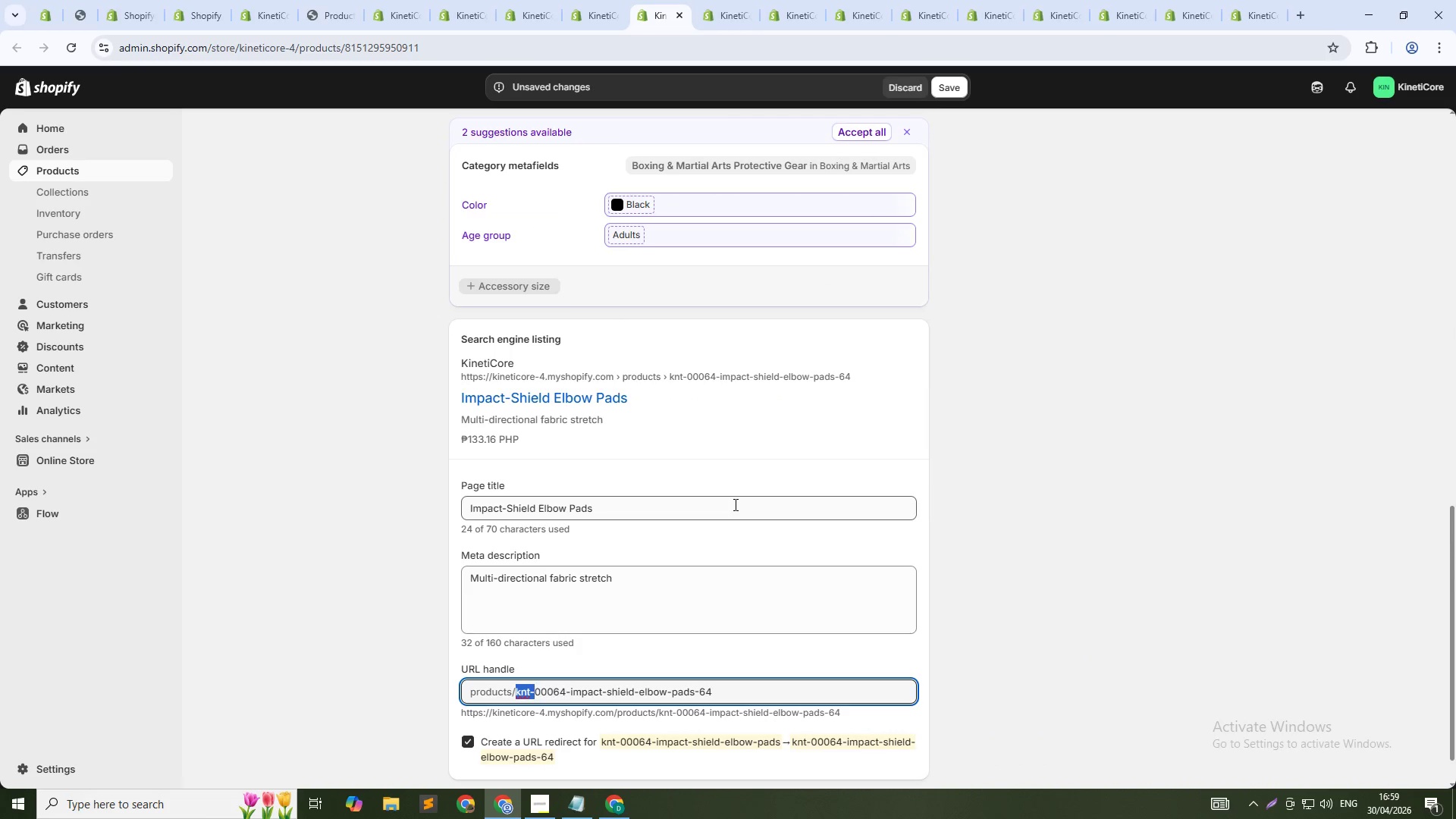 
key(Control+Shift+ArrowRight)
 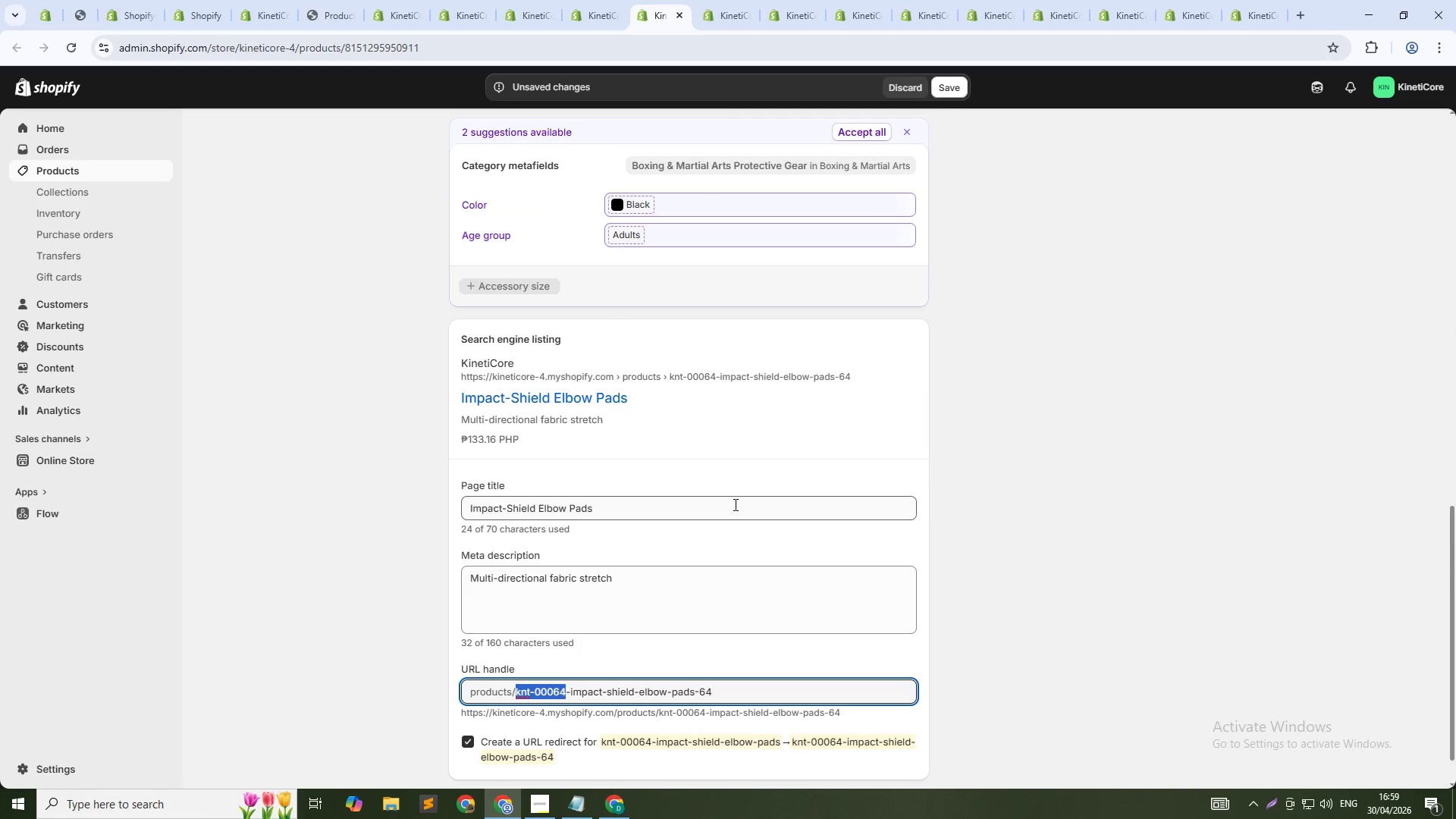 
key(Shift+ArrowRight)
 